 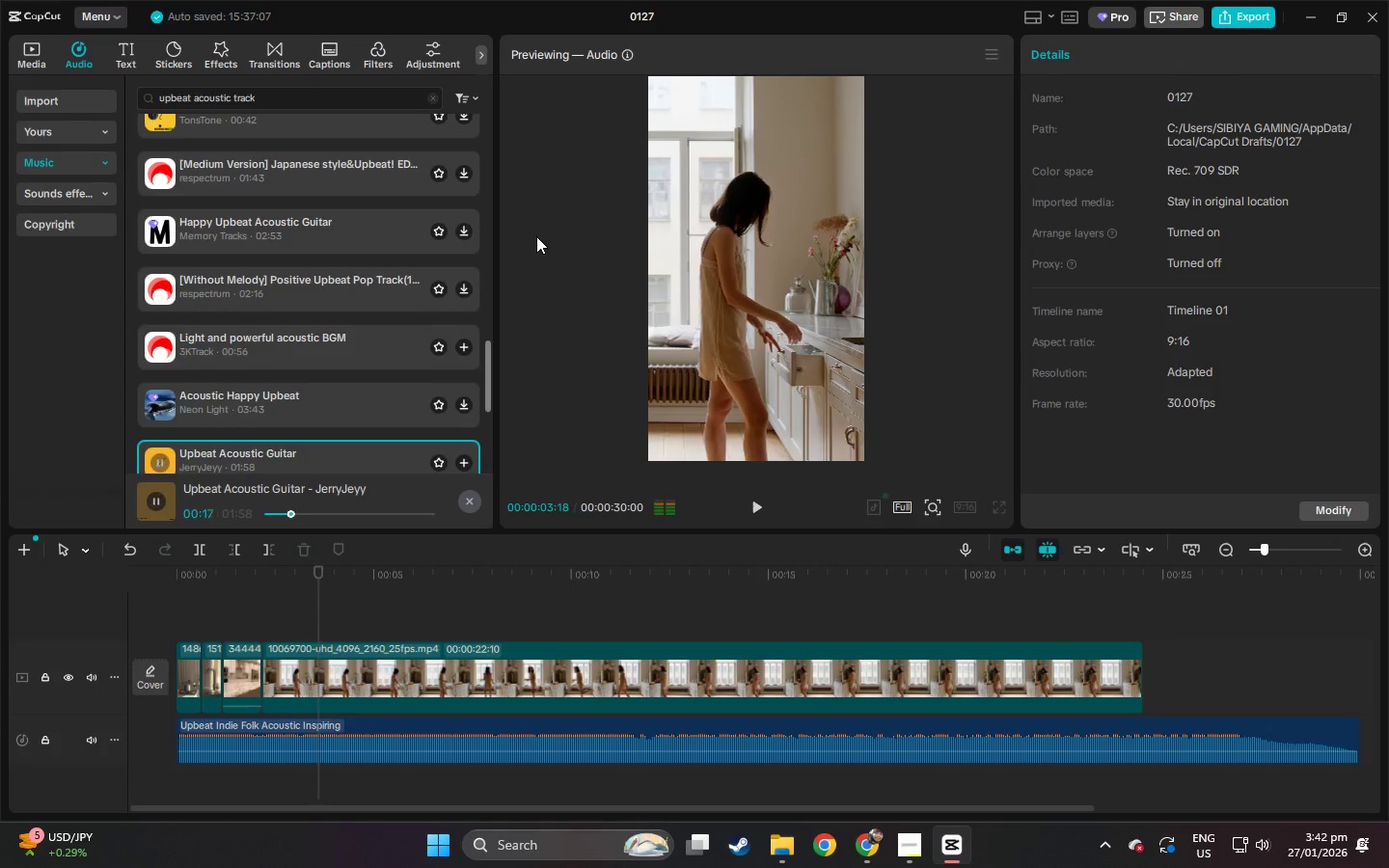 
key(Alt+Tab)
 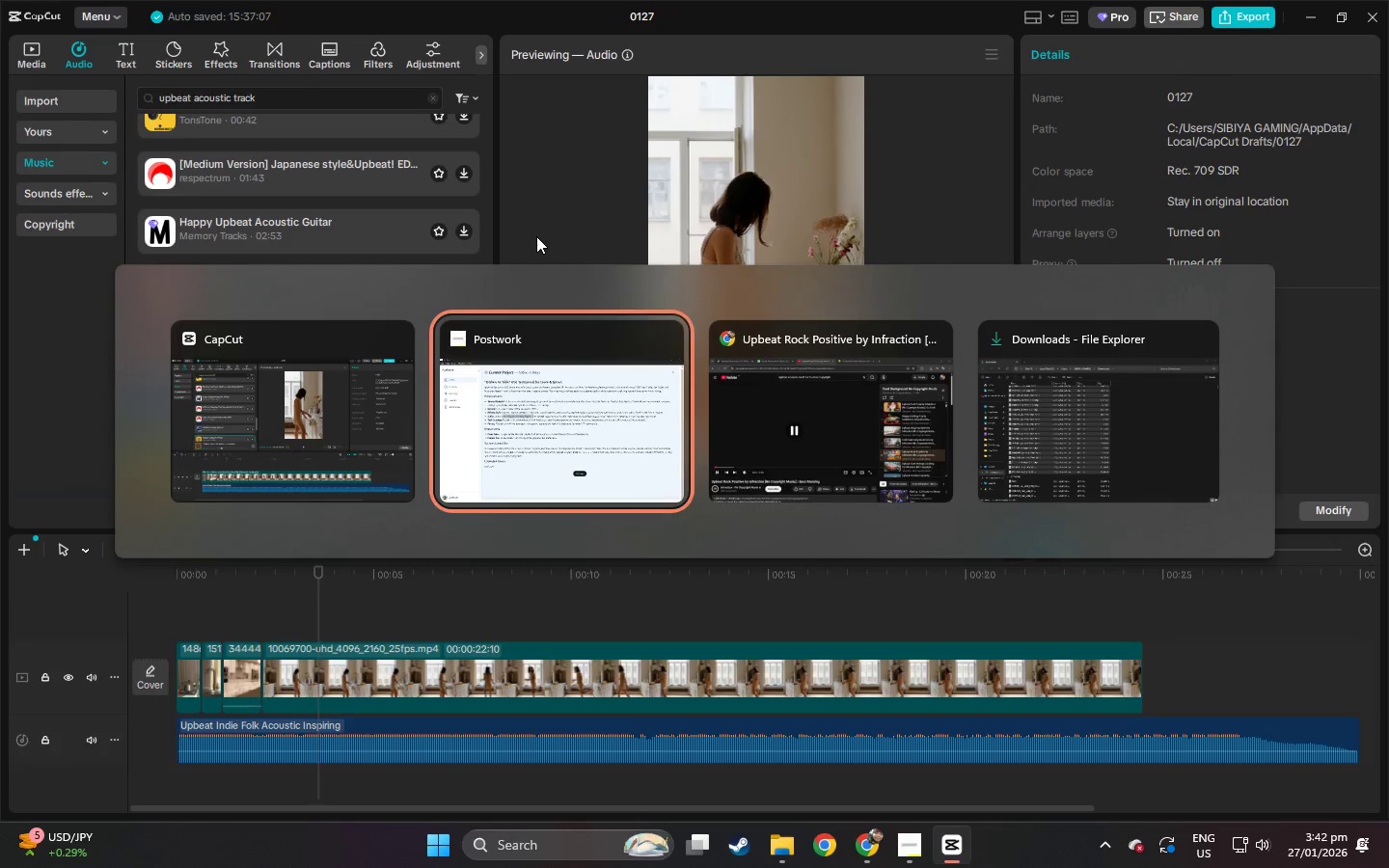 
key(Alt+Tab)
 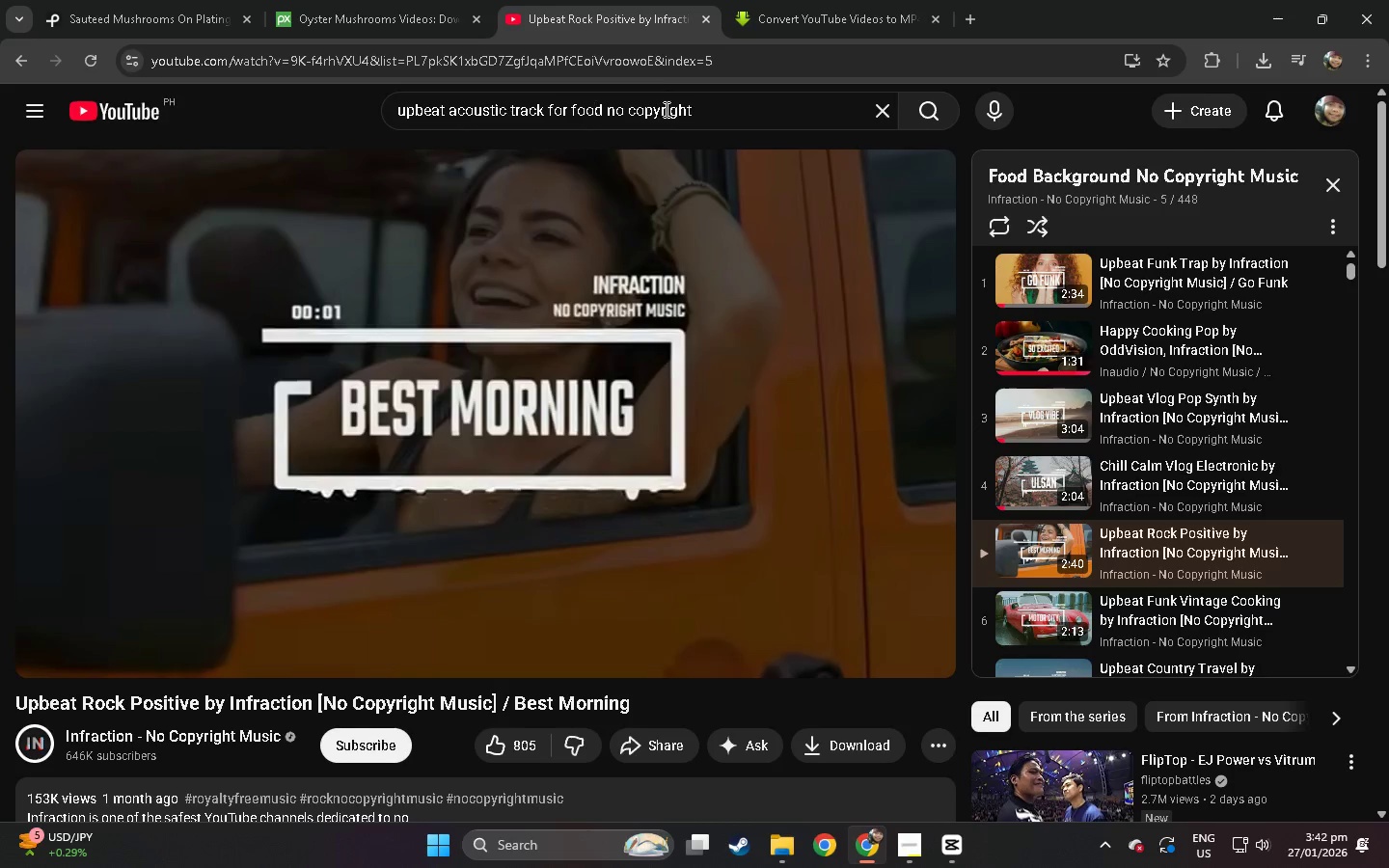 
left_click_drag(start_coordinate=[685, 106], to_coordinate=[678, 108])
 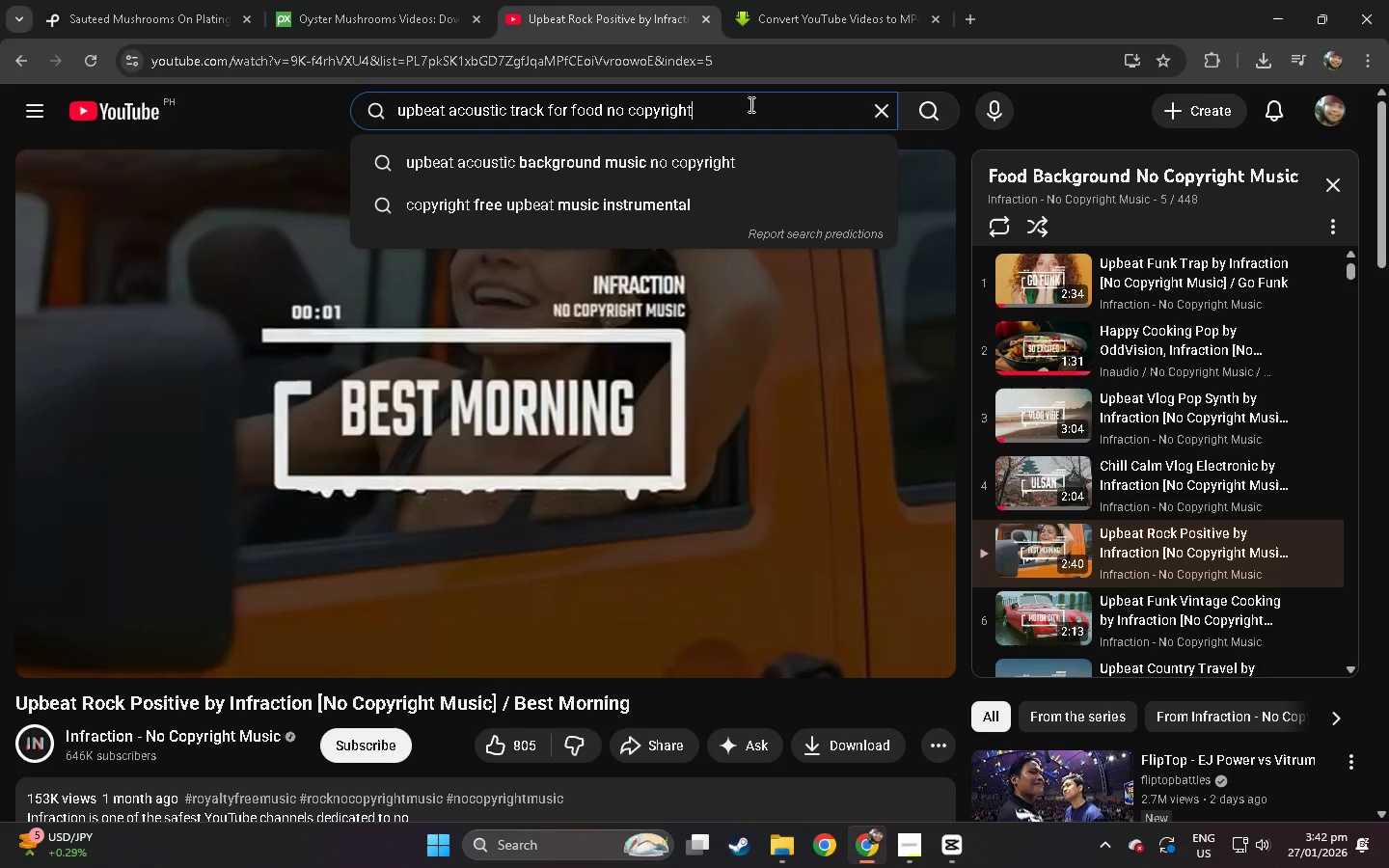 
left_click_drag(start_coordinate=[756, 104], to_coordinate=[292, 111])
 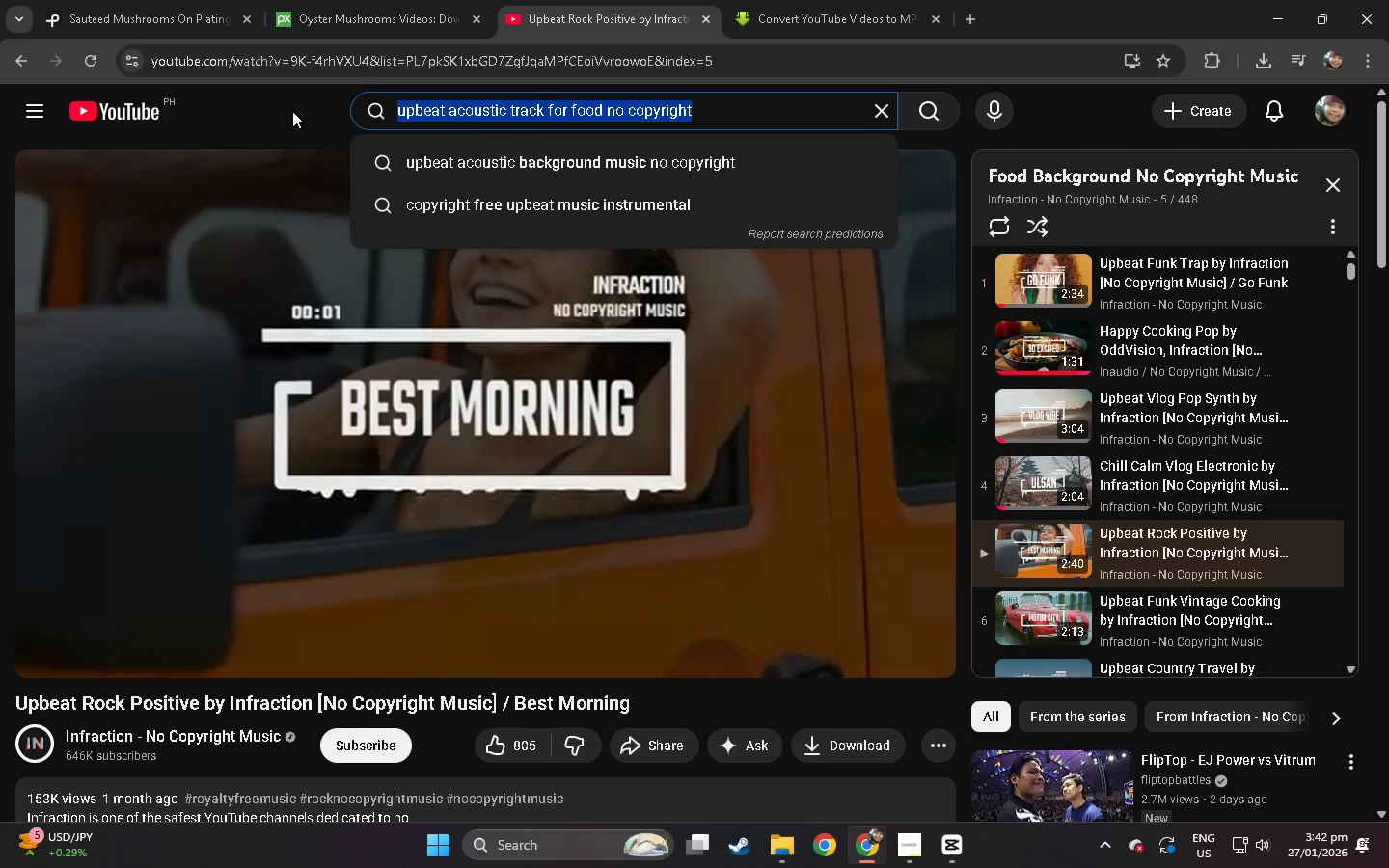 
key(Control+ControlLeft)
 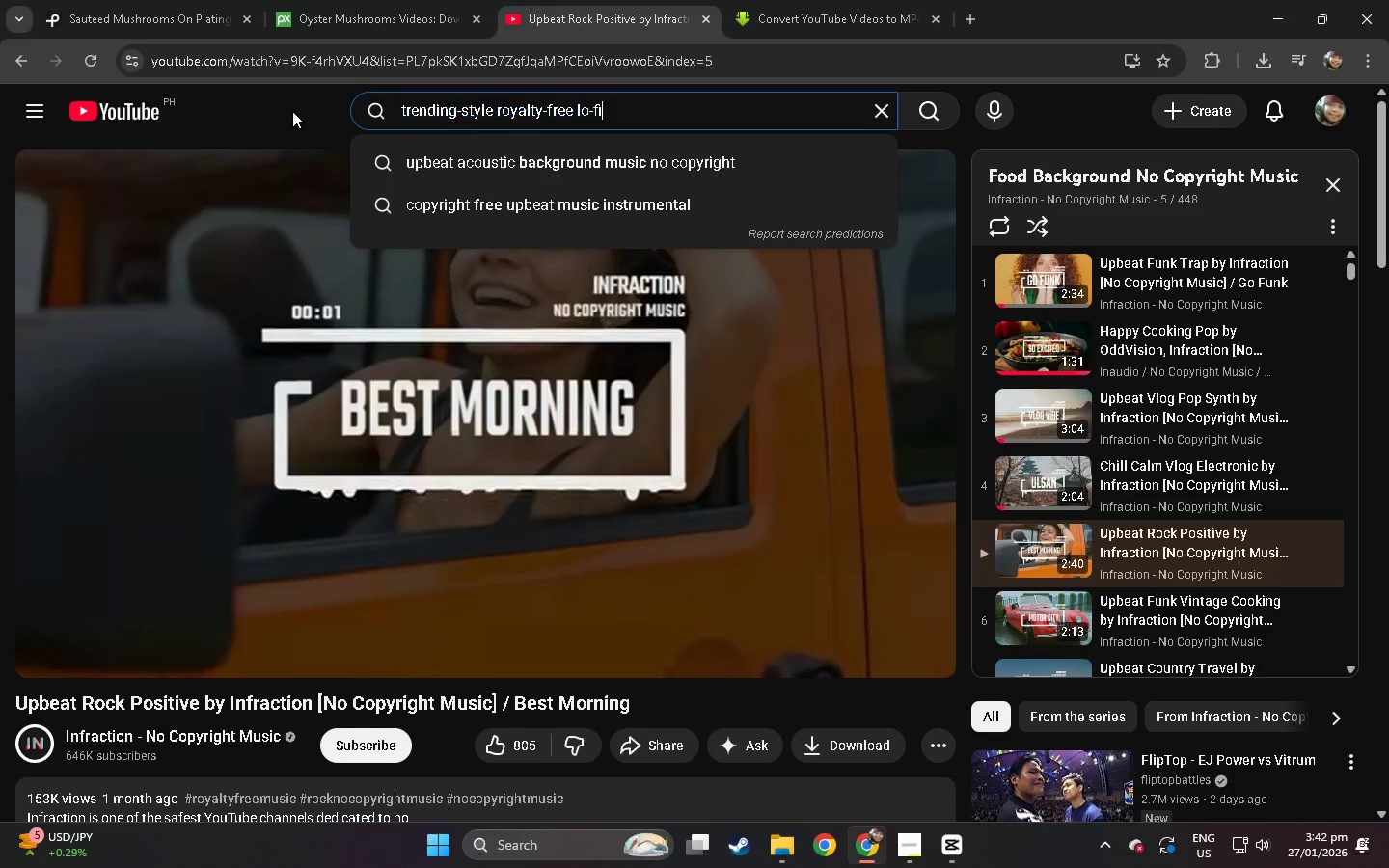 
key(Control+V)
 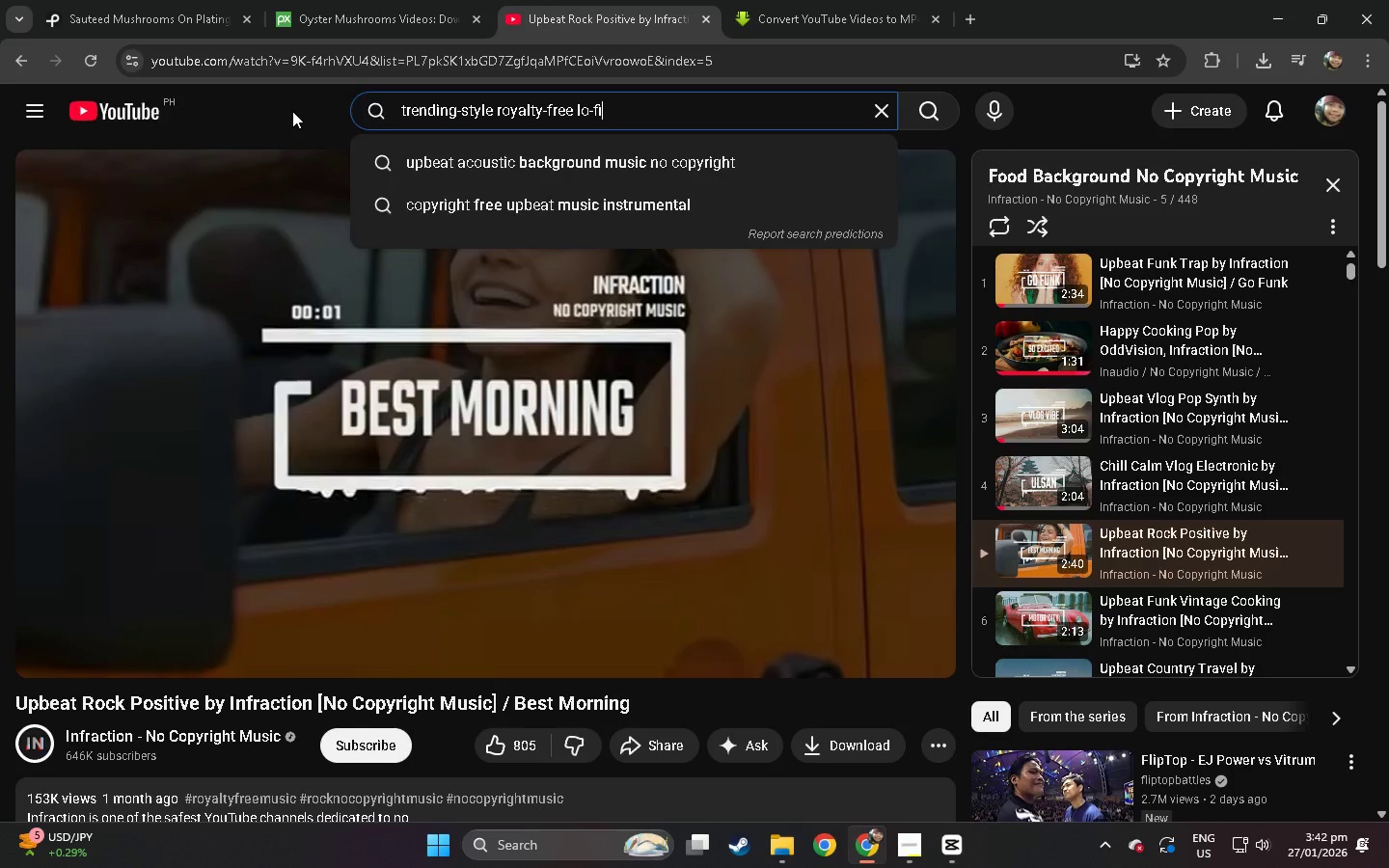 
key(NumpadEnter)
 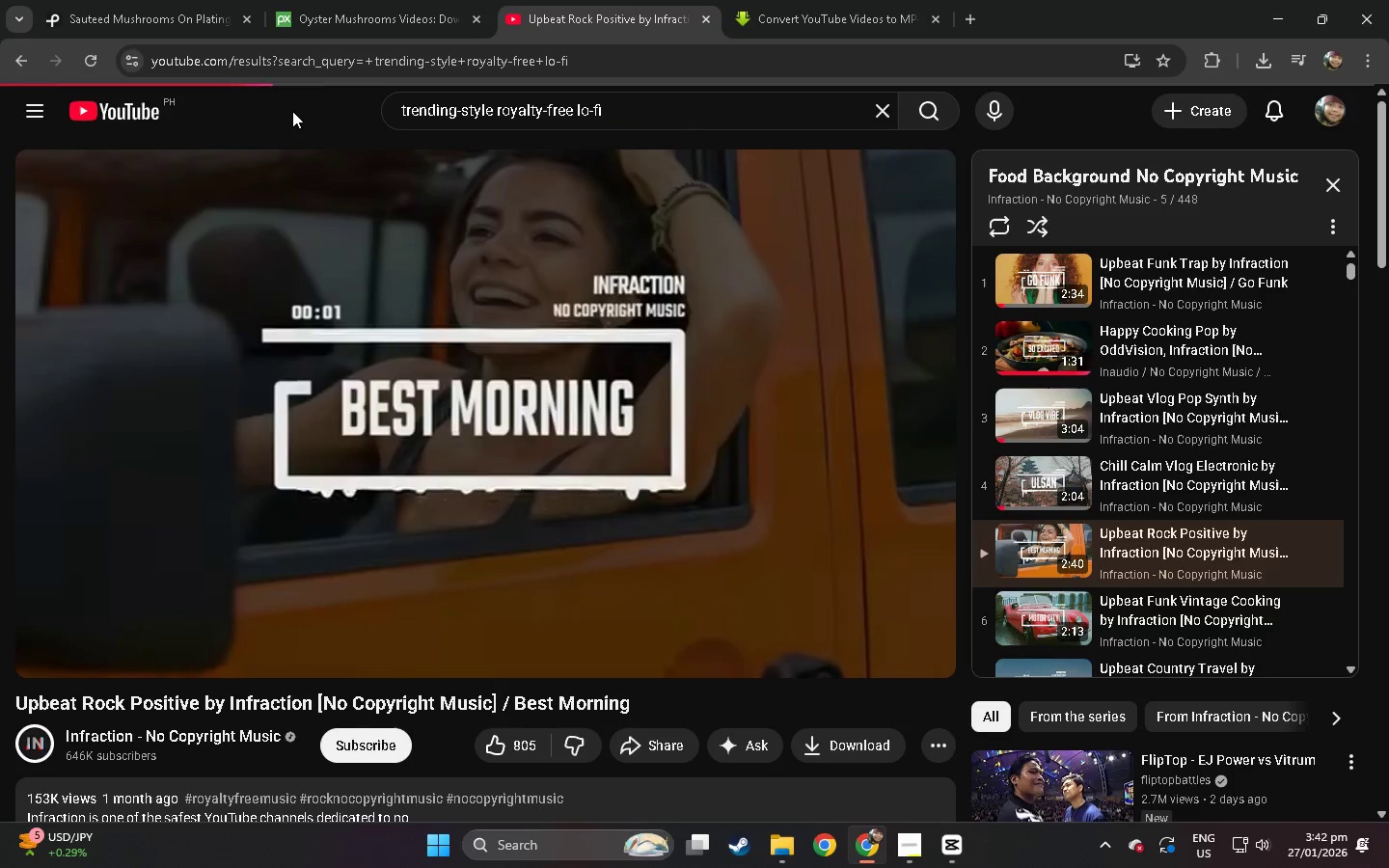 
key(Alt+Tab)
 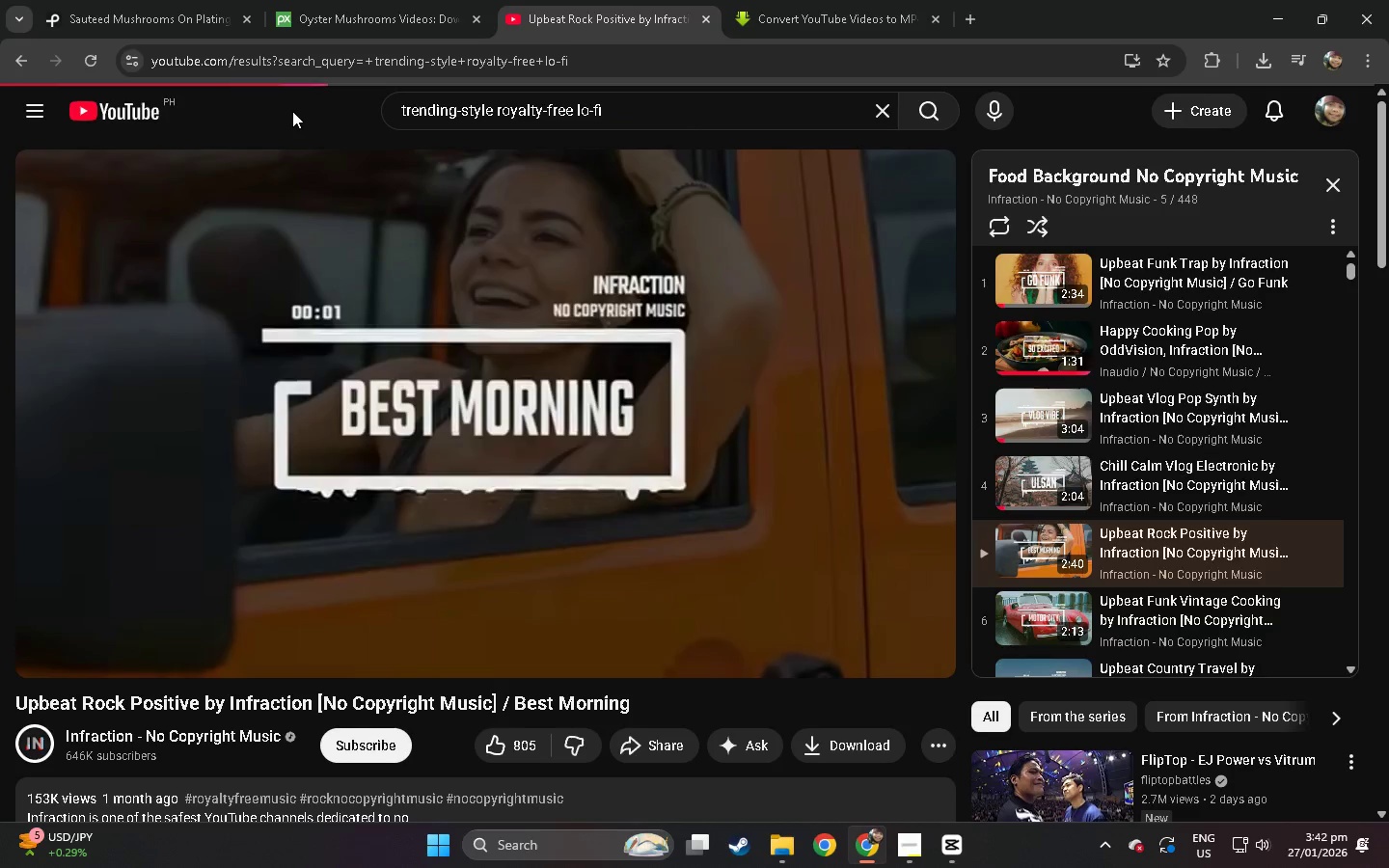 
key(Alt+Tab)
 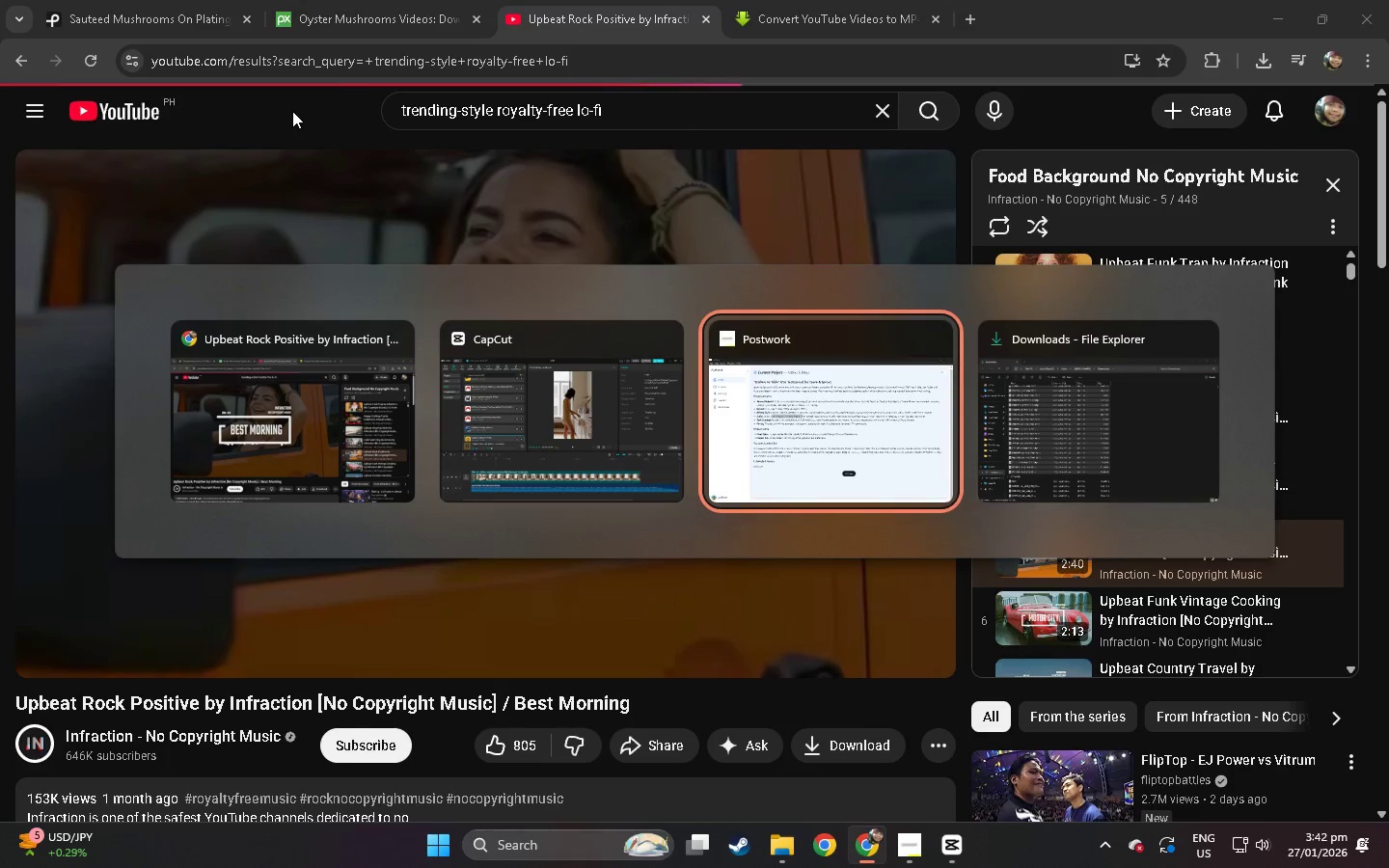 
key(Alt+Tab)
 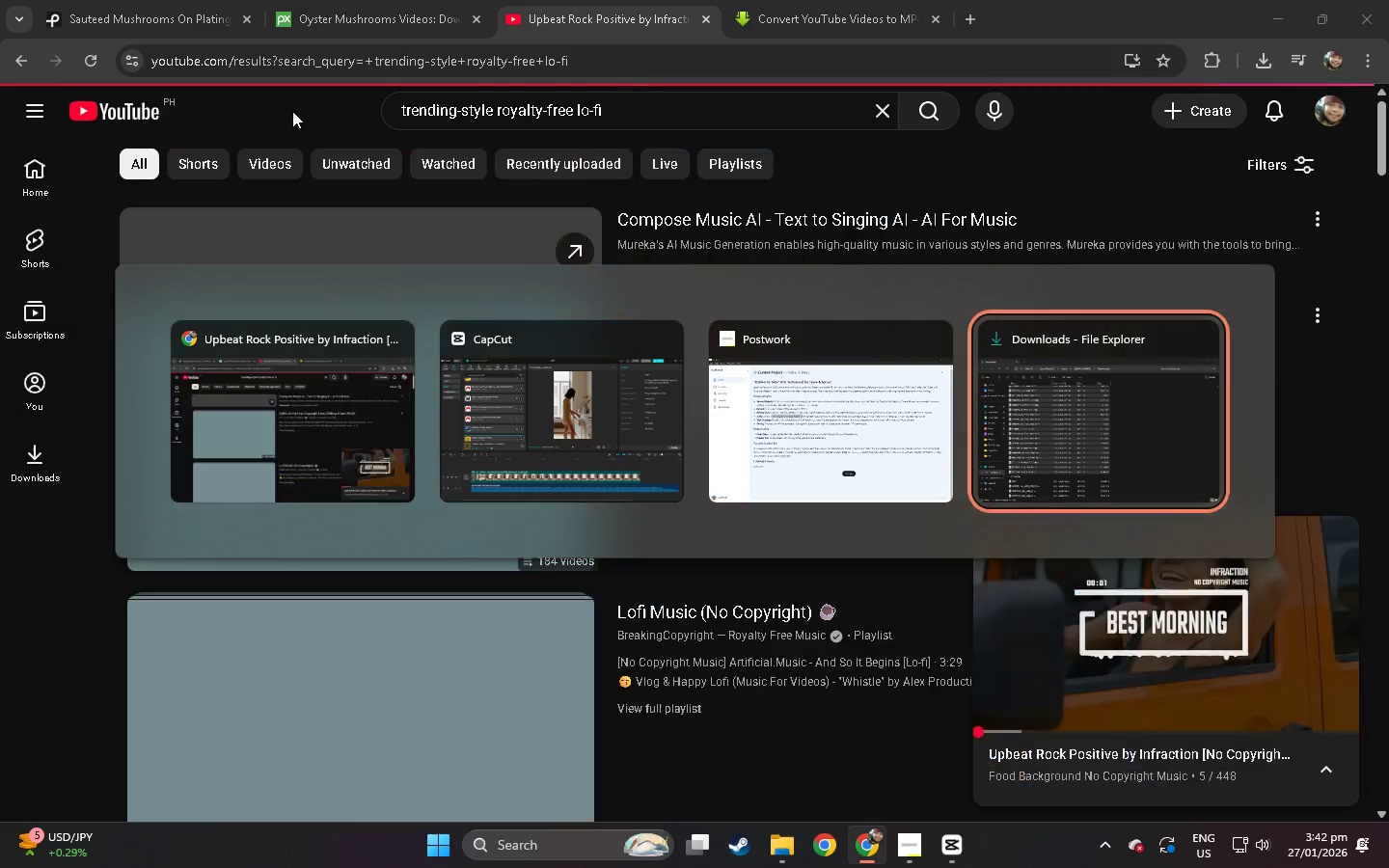 
key(Alt+Tab)
 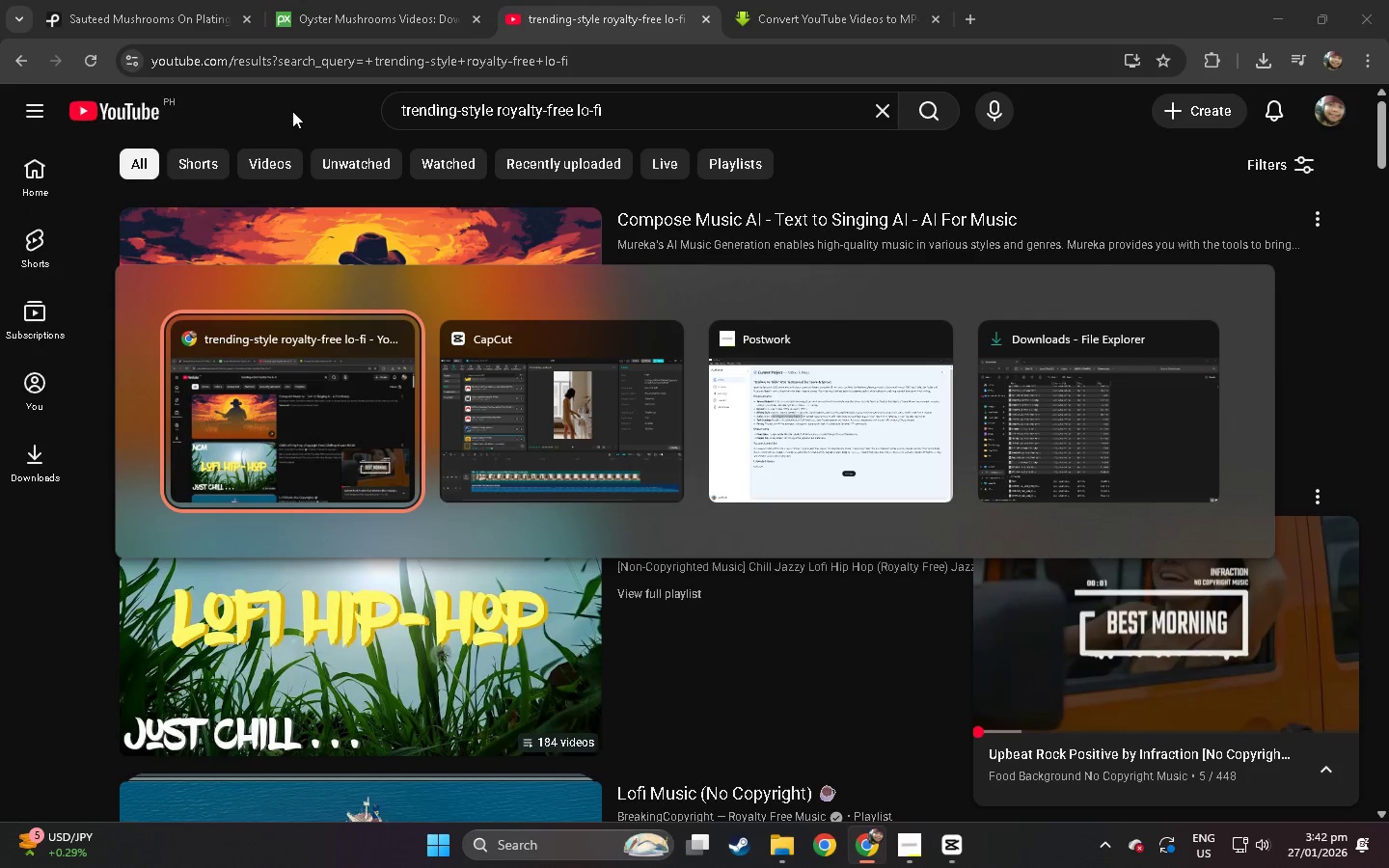 
key(Alt+Tab)
 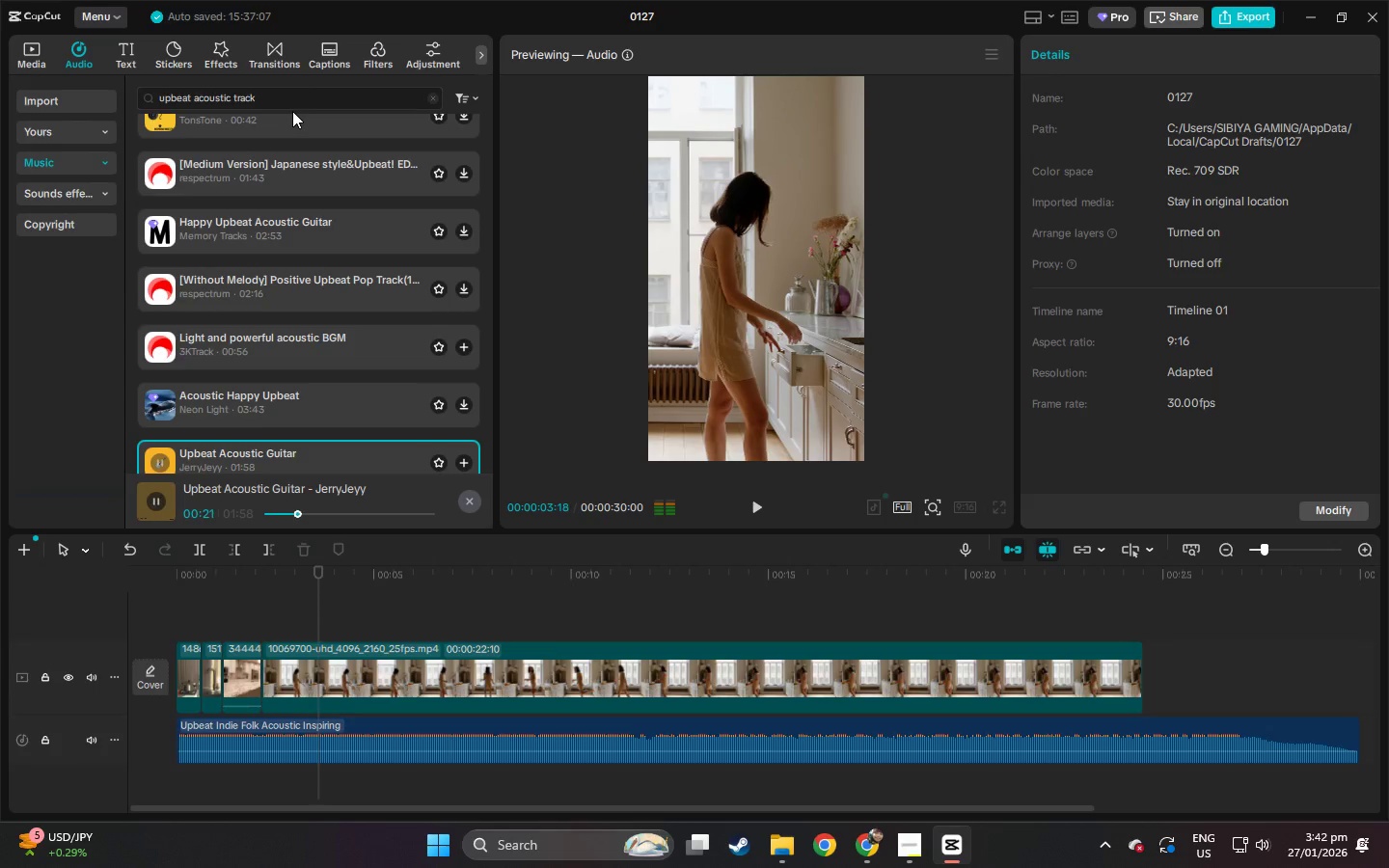 
key(Space)
 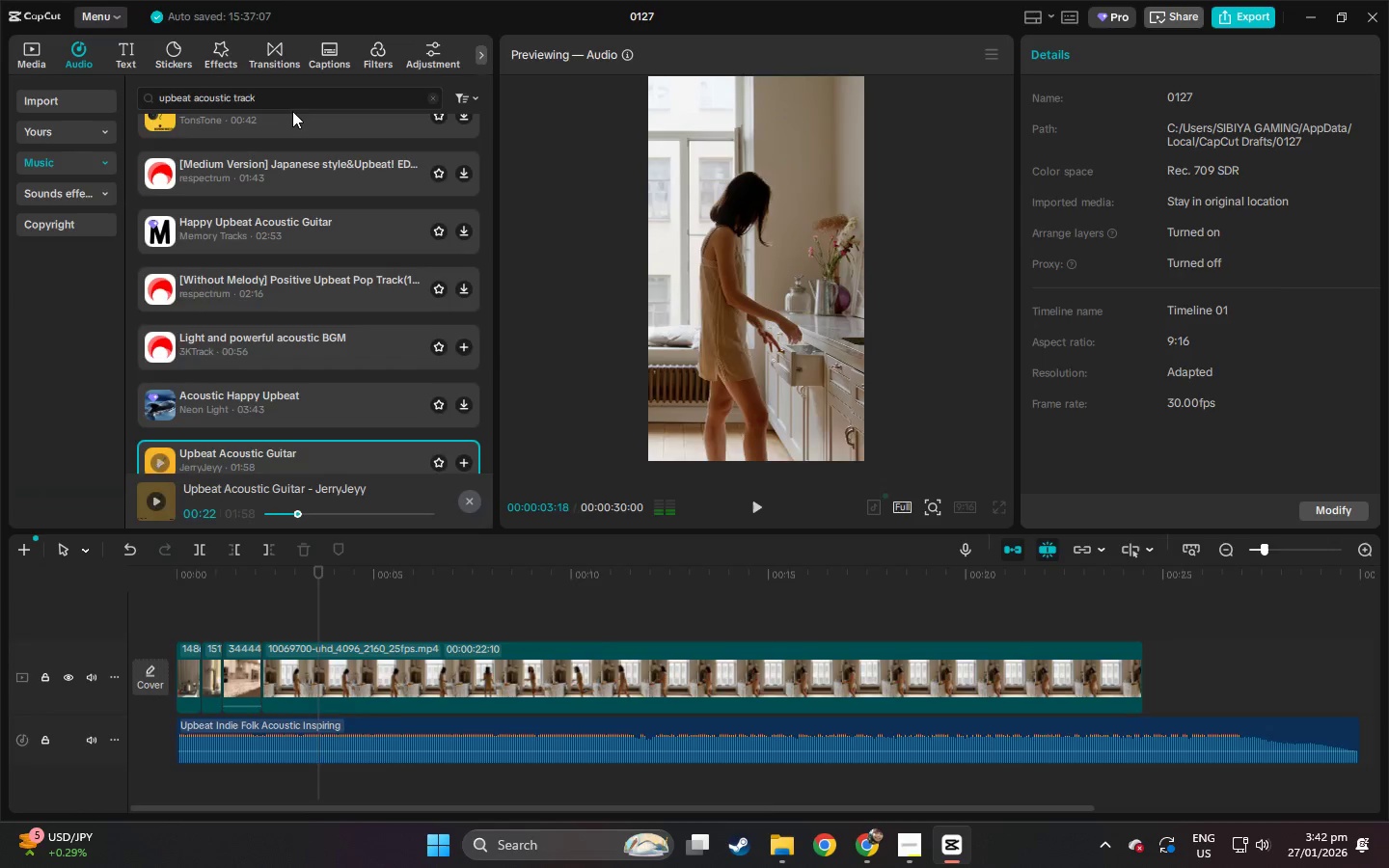 
key(Alt+AltLeft)
 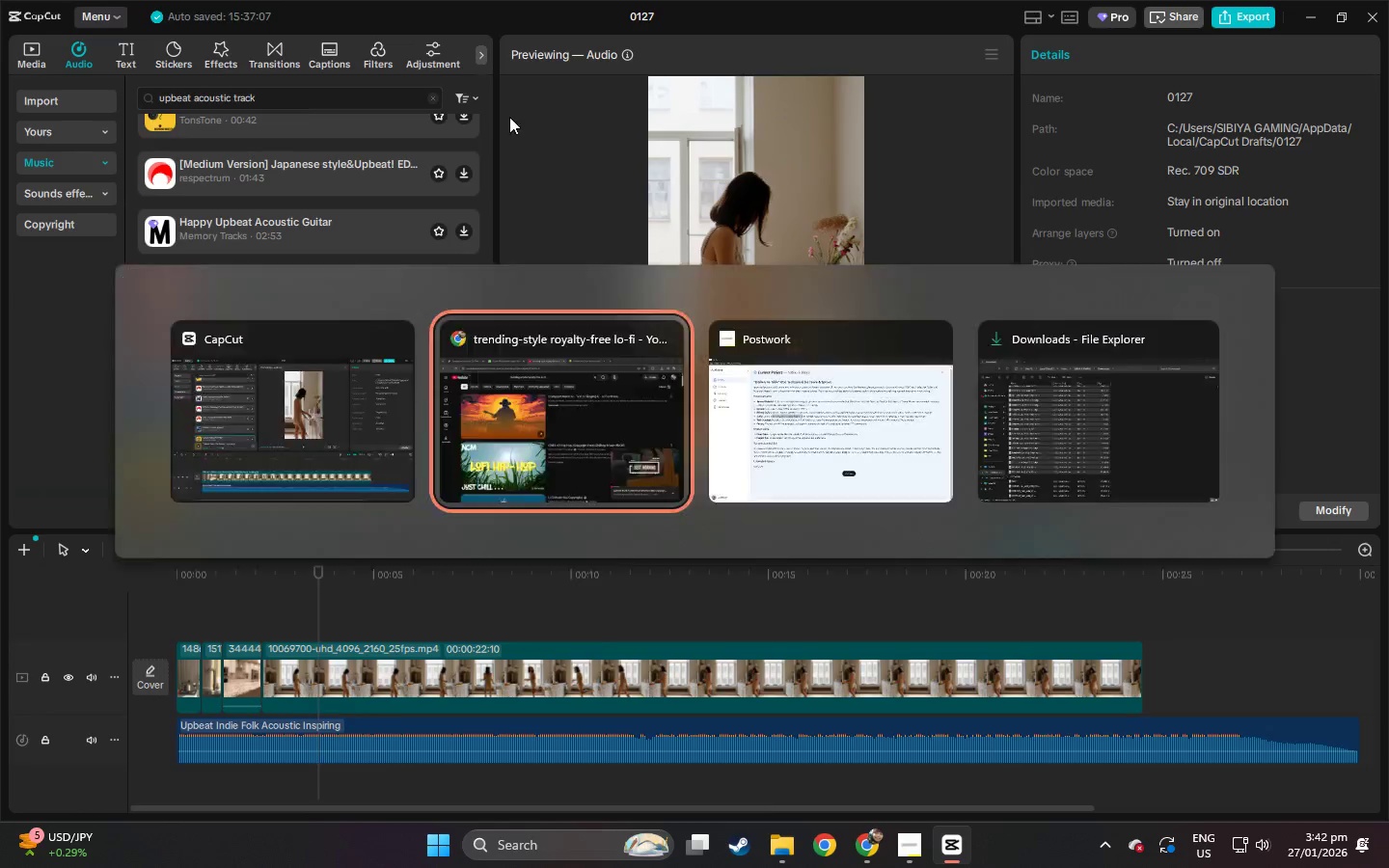 
key(Alt+Tab)
 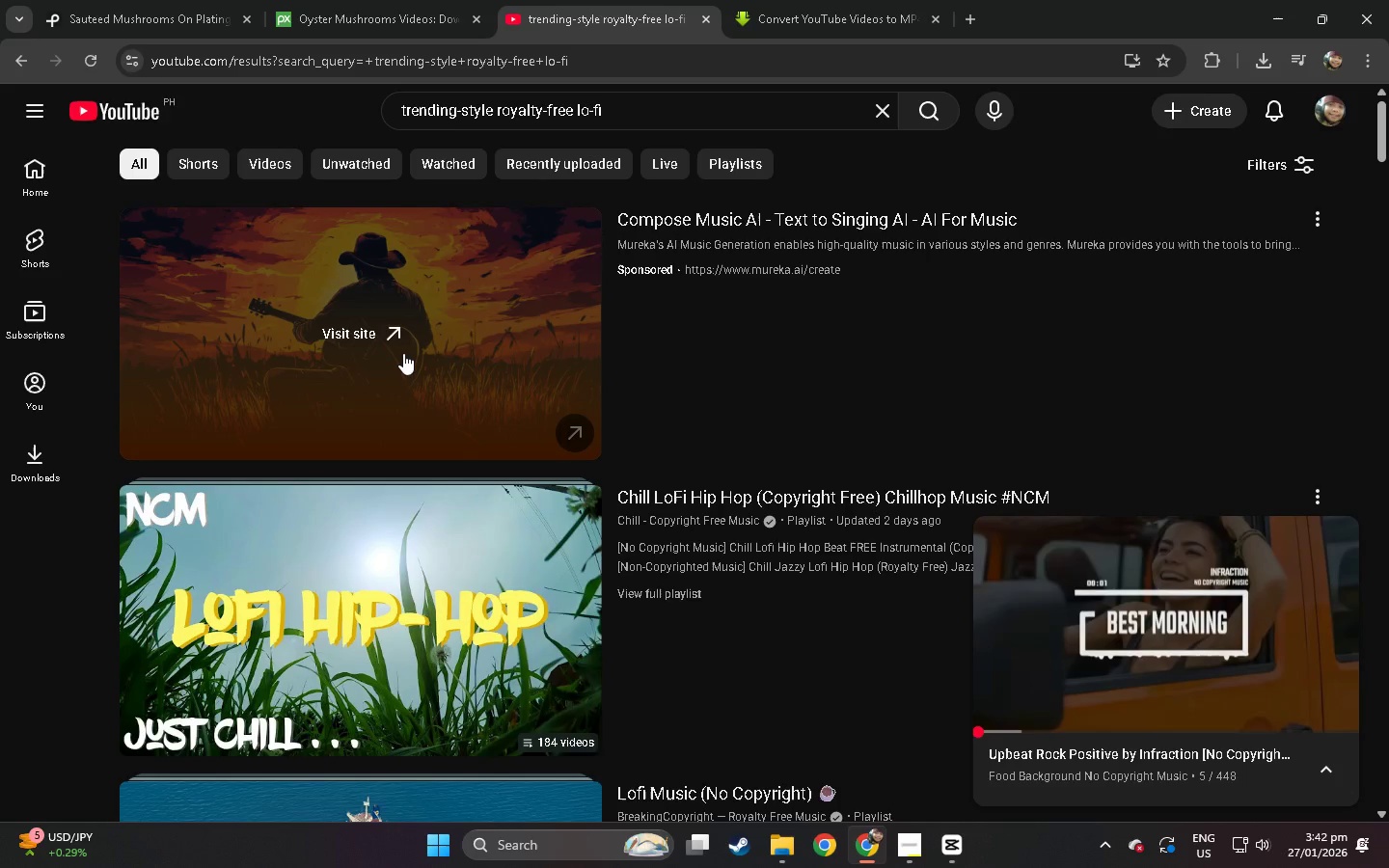 
left_click([364, 500])
 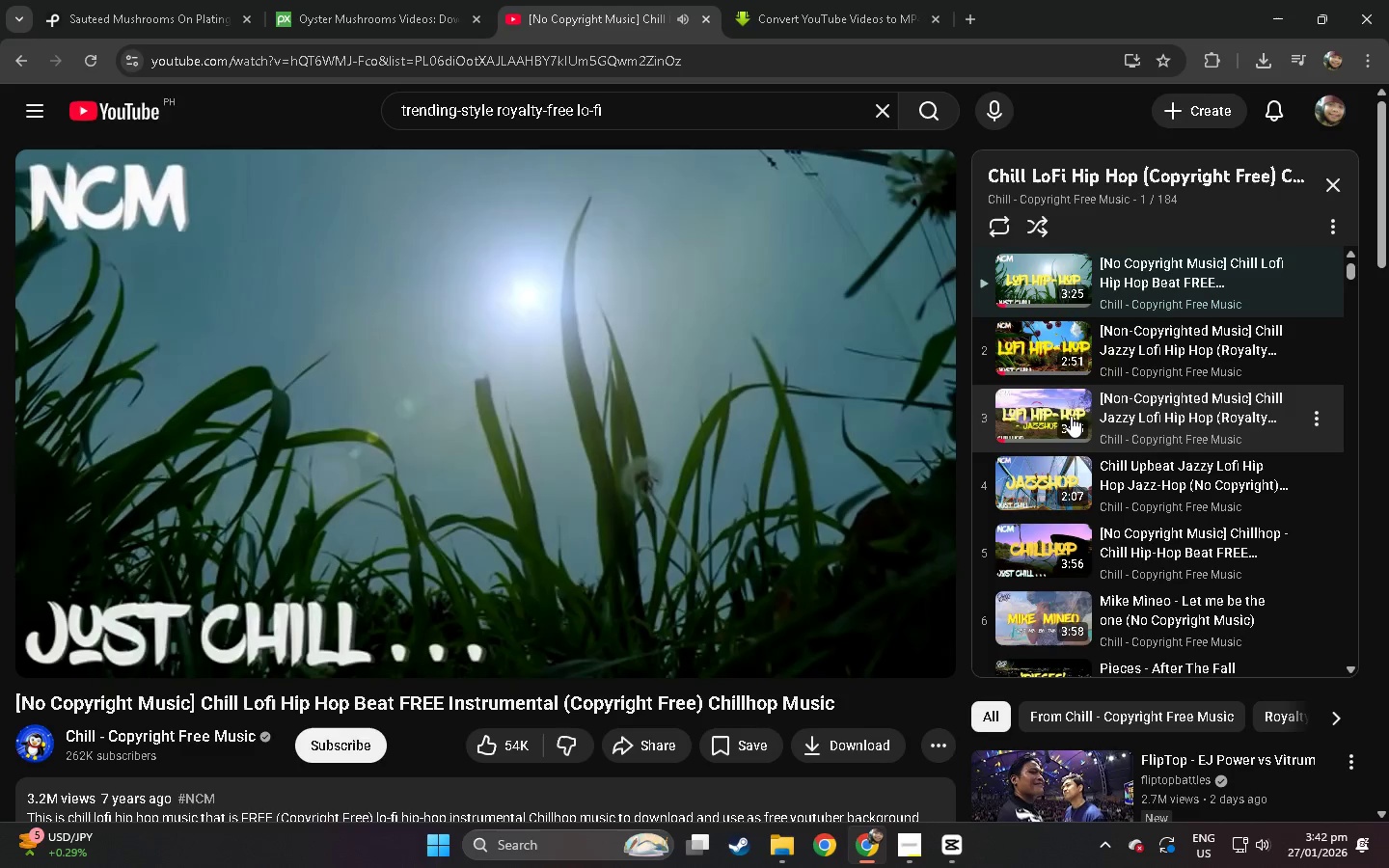 
scroll: coordinate [395, 368], scroll_direction: down, amount: 2.0
 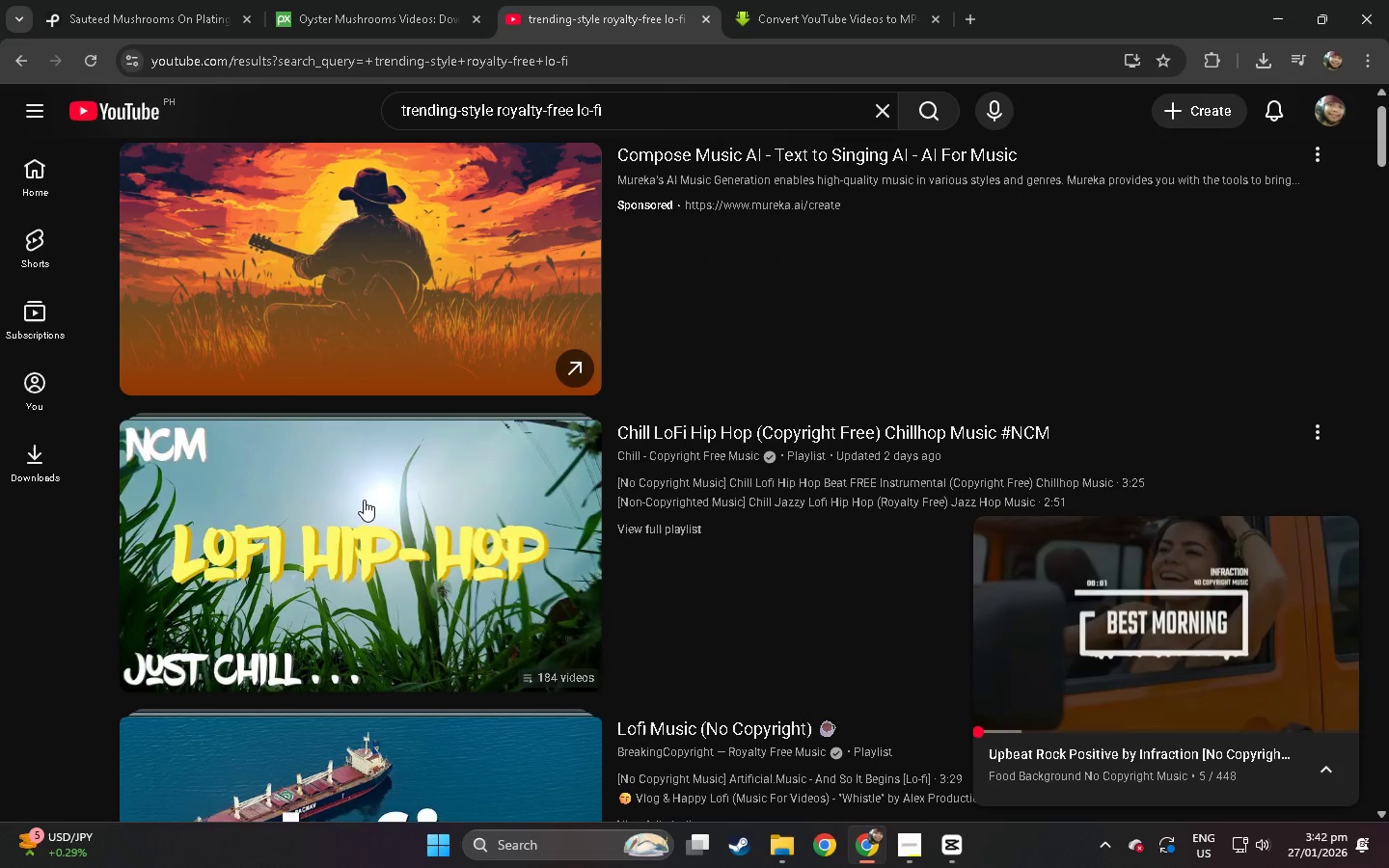 
wait(5.31)
 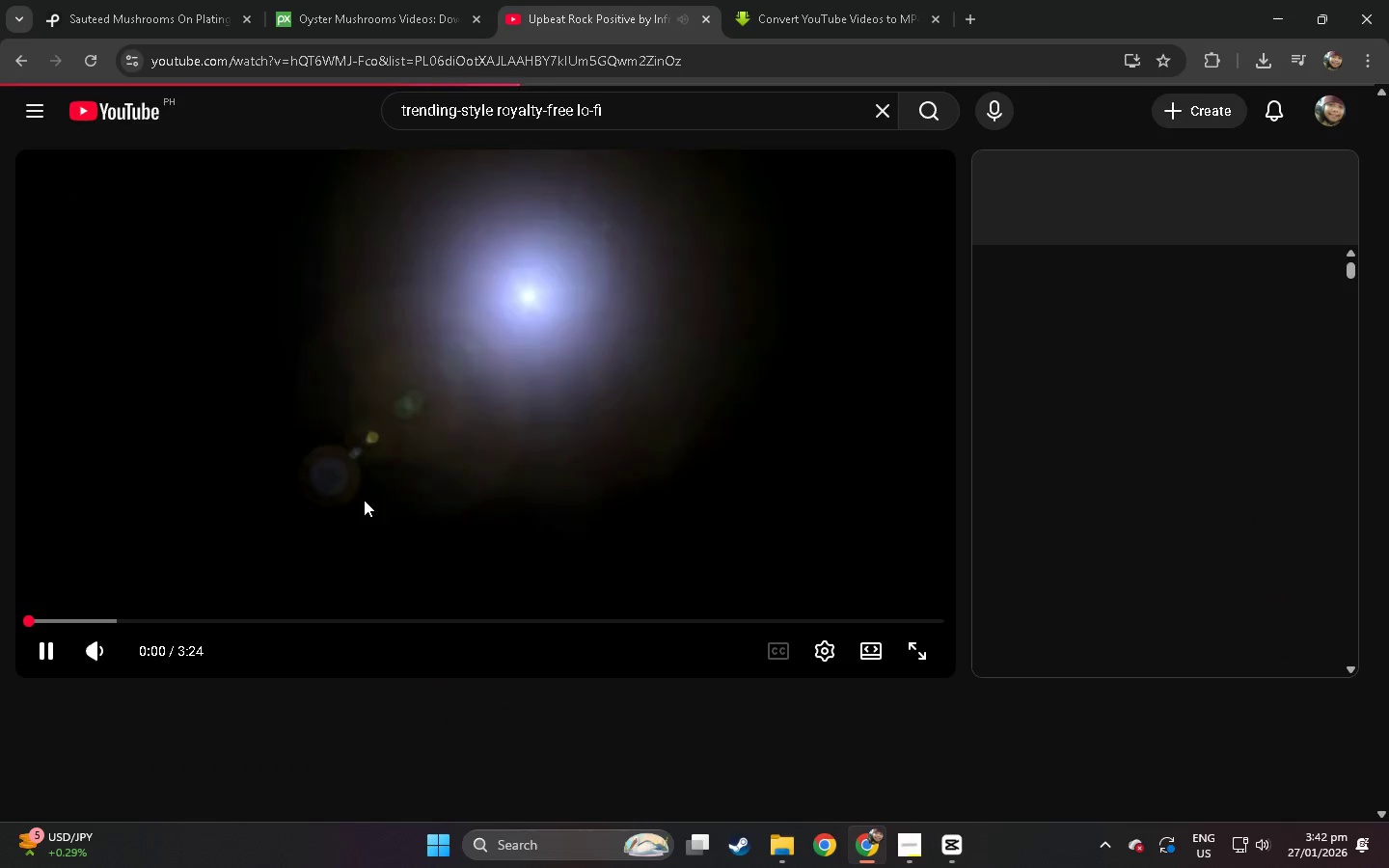 
left_click([1016, 393])
 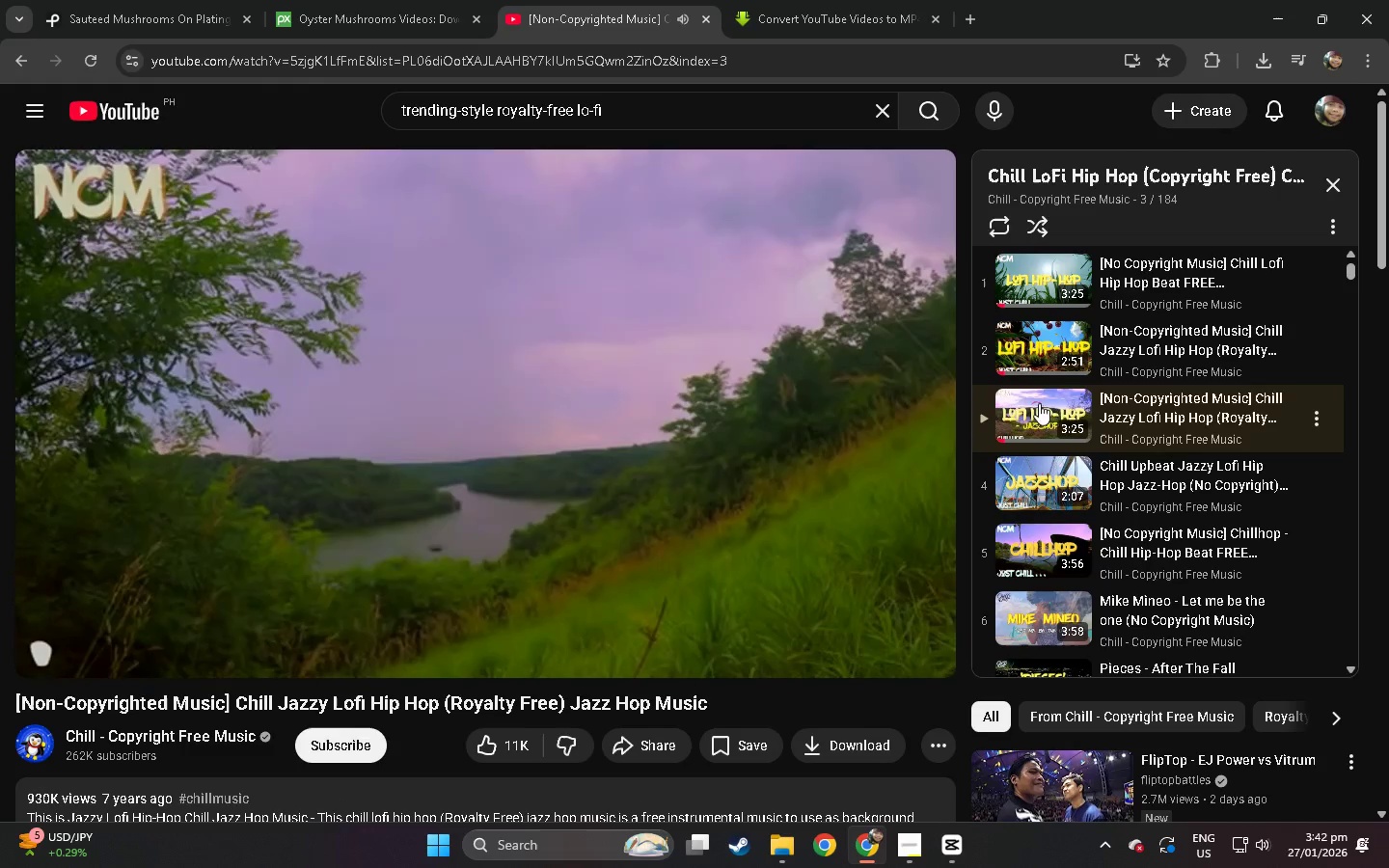 
wait(5.86)
 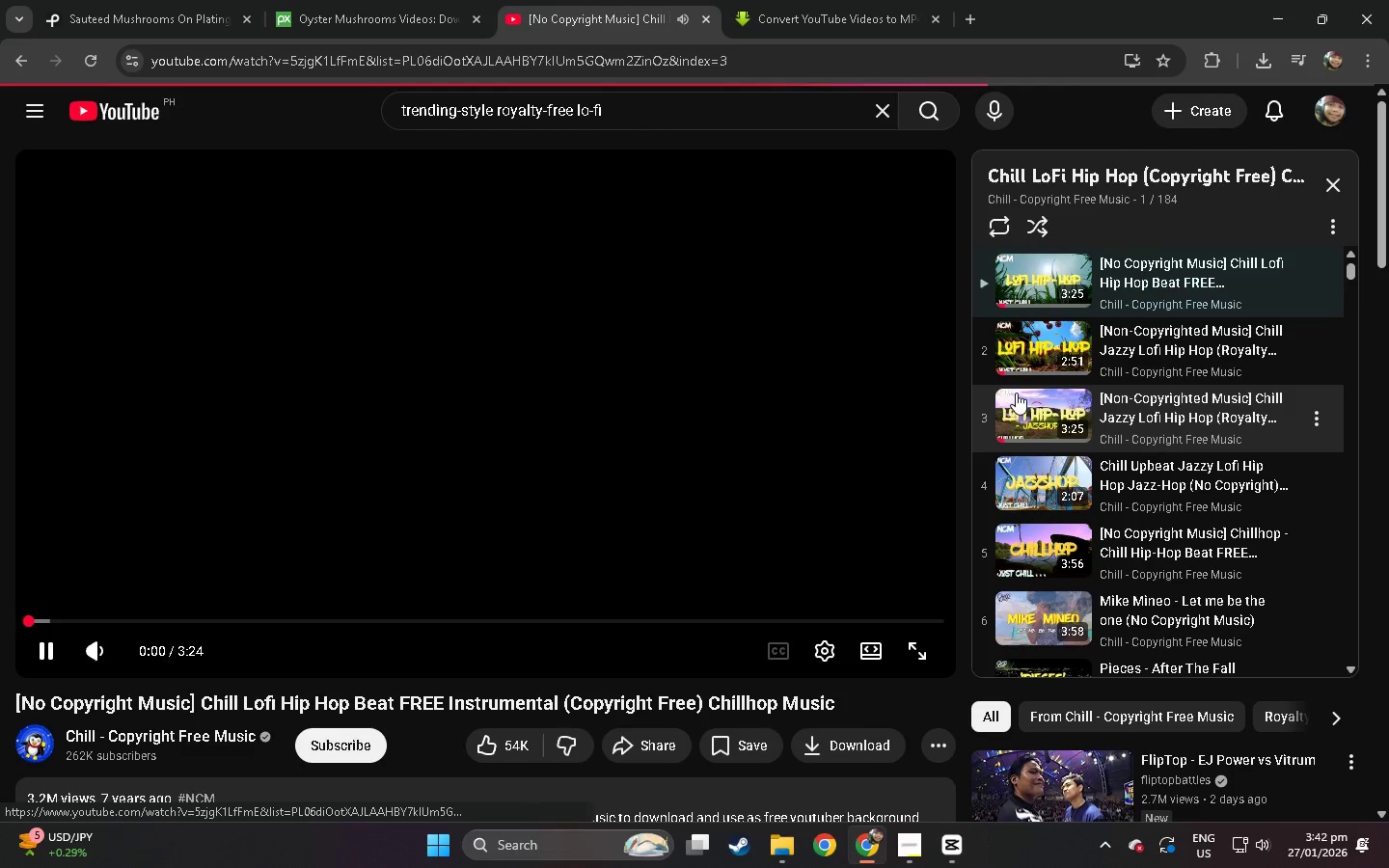 
left_click([19, 58])
 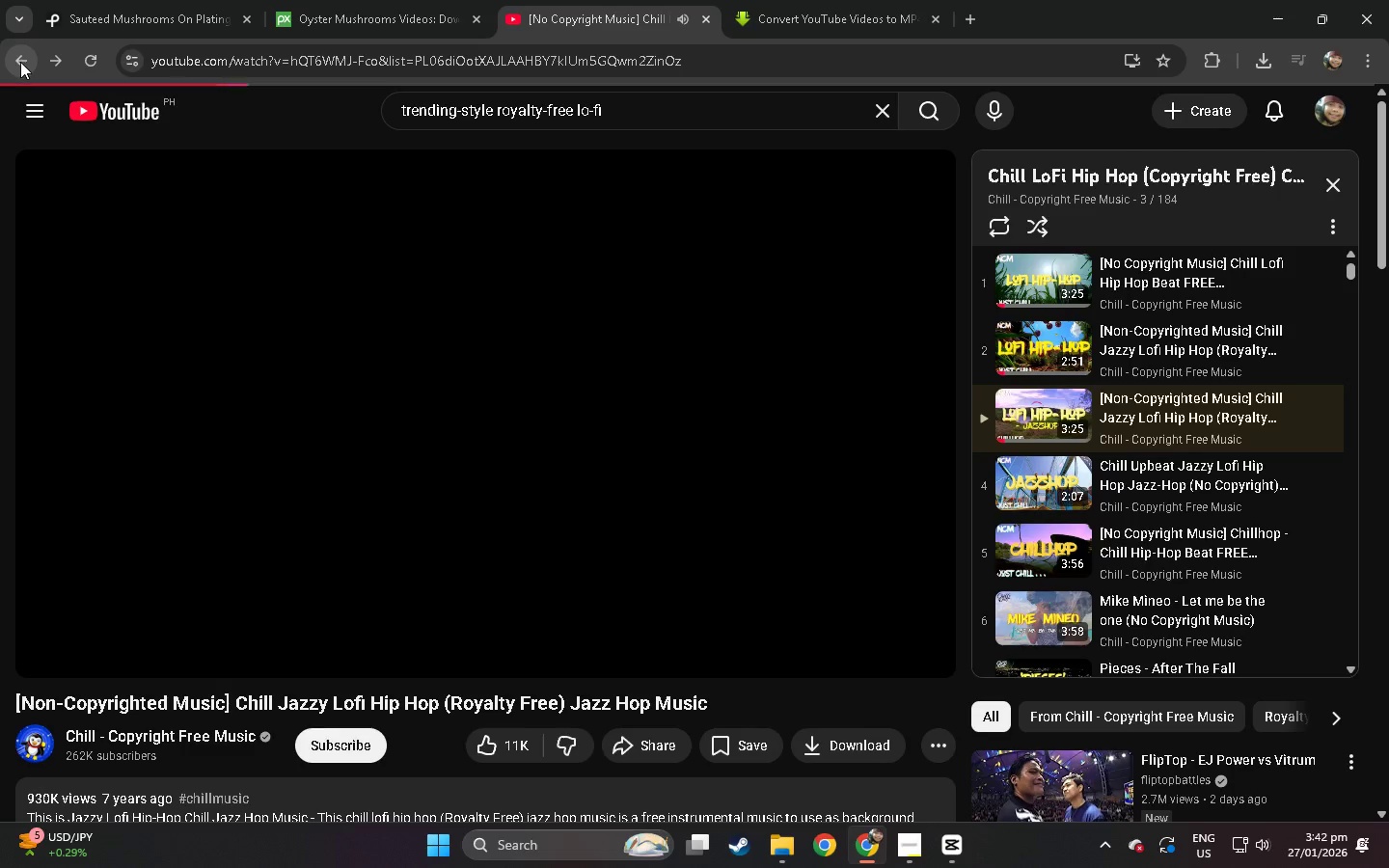 
left_click([20, 62])
 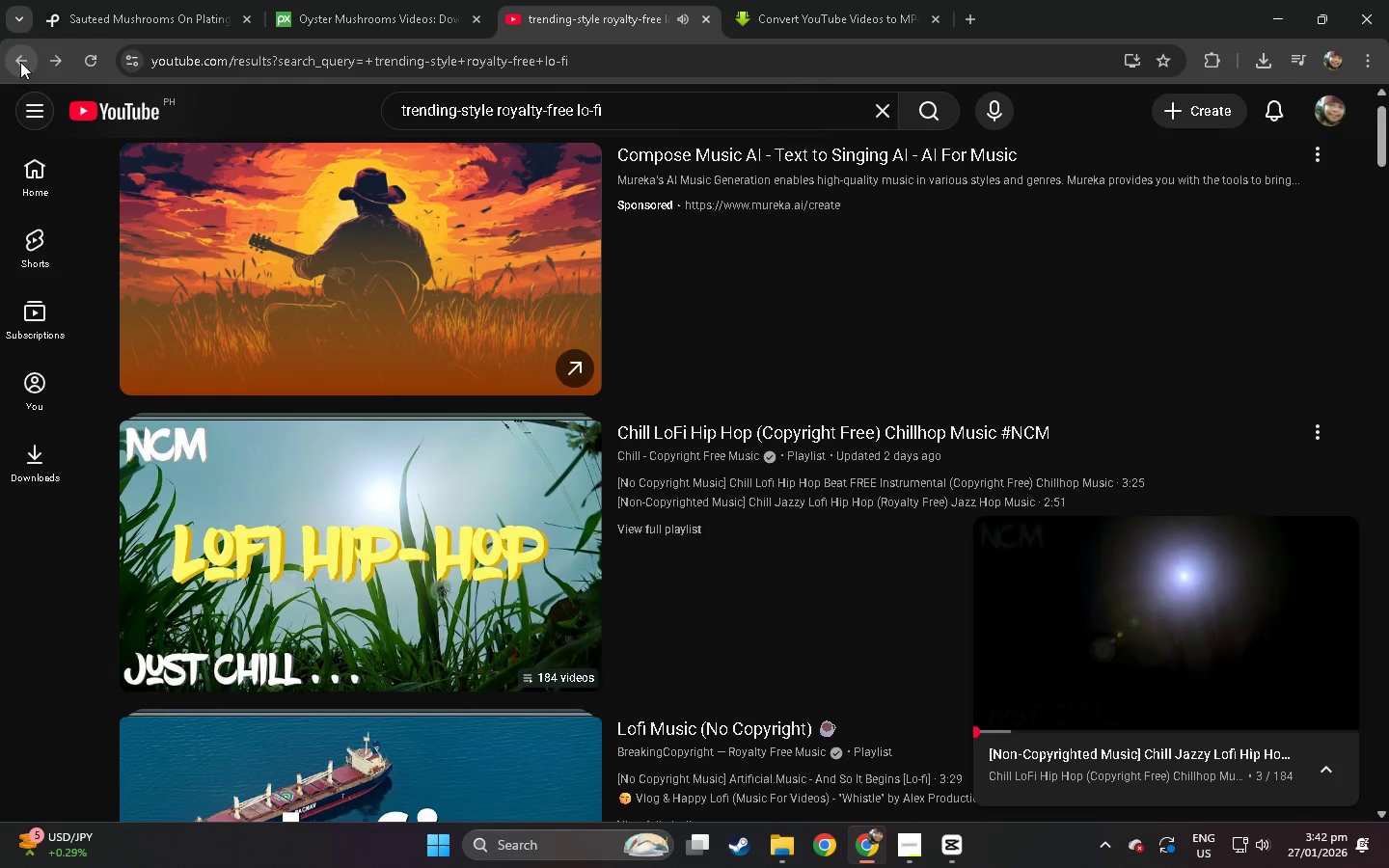 
left_click([390, 488])
 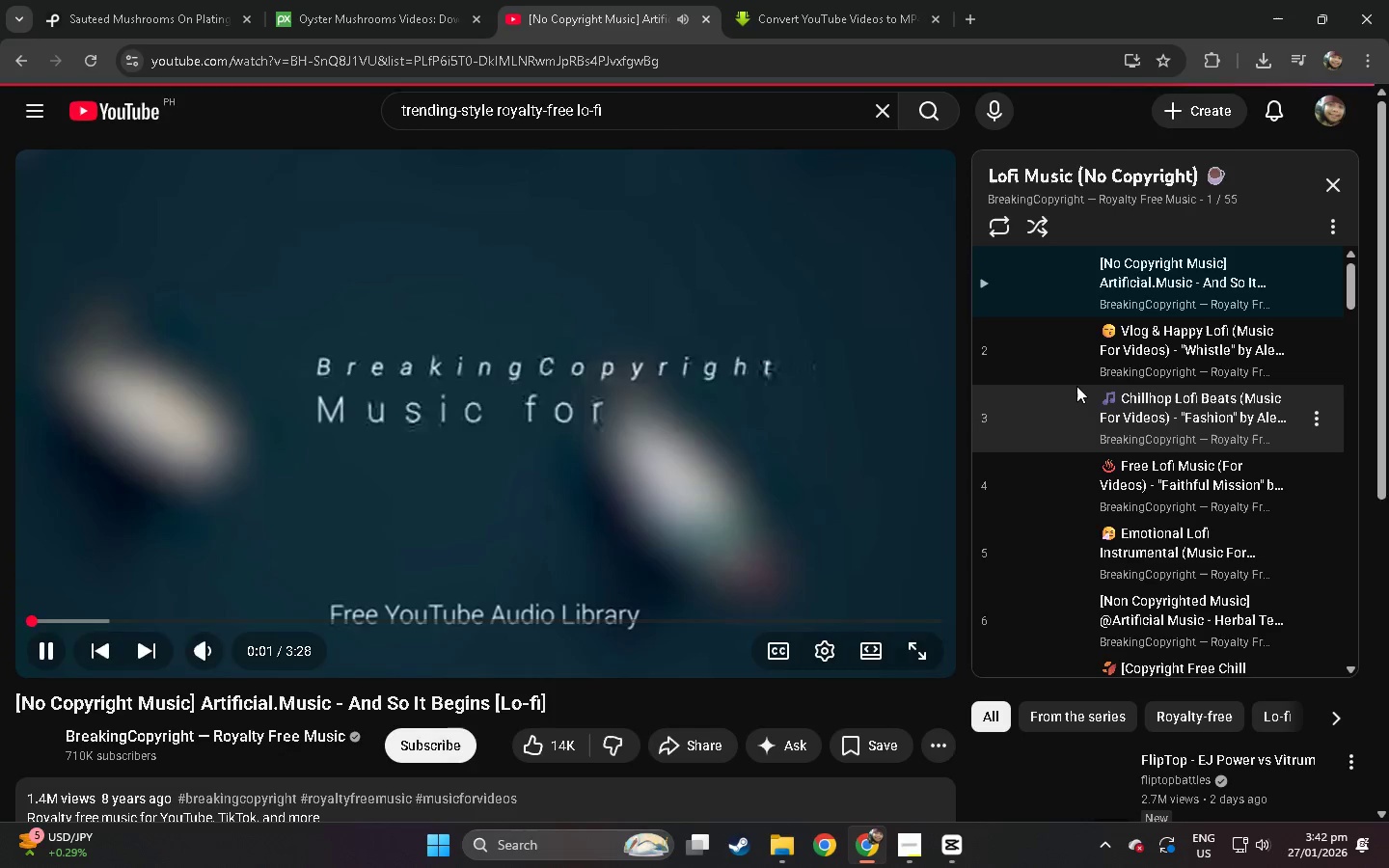 
scroll: coordinate [277, 290], scroll_direction: down, amount: 9.0
 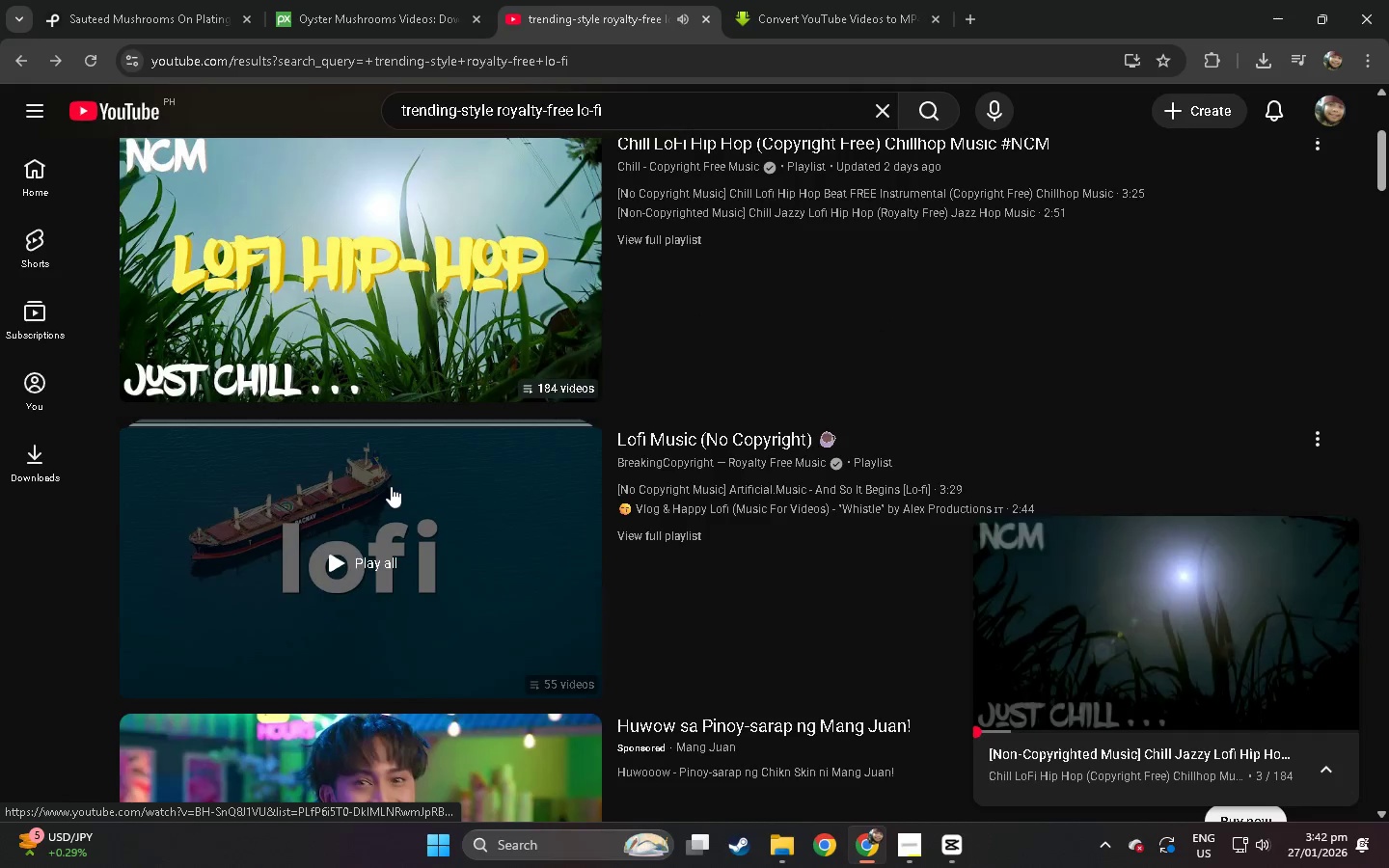 
left_click([1043, 346])
 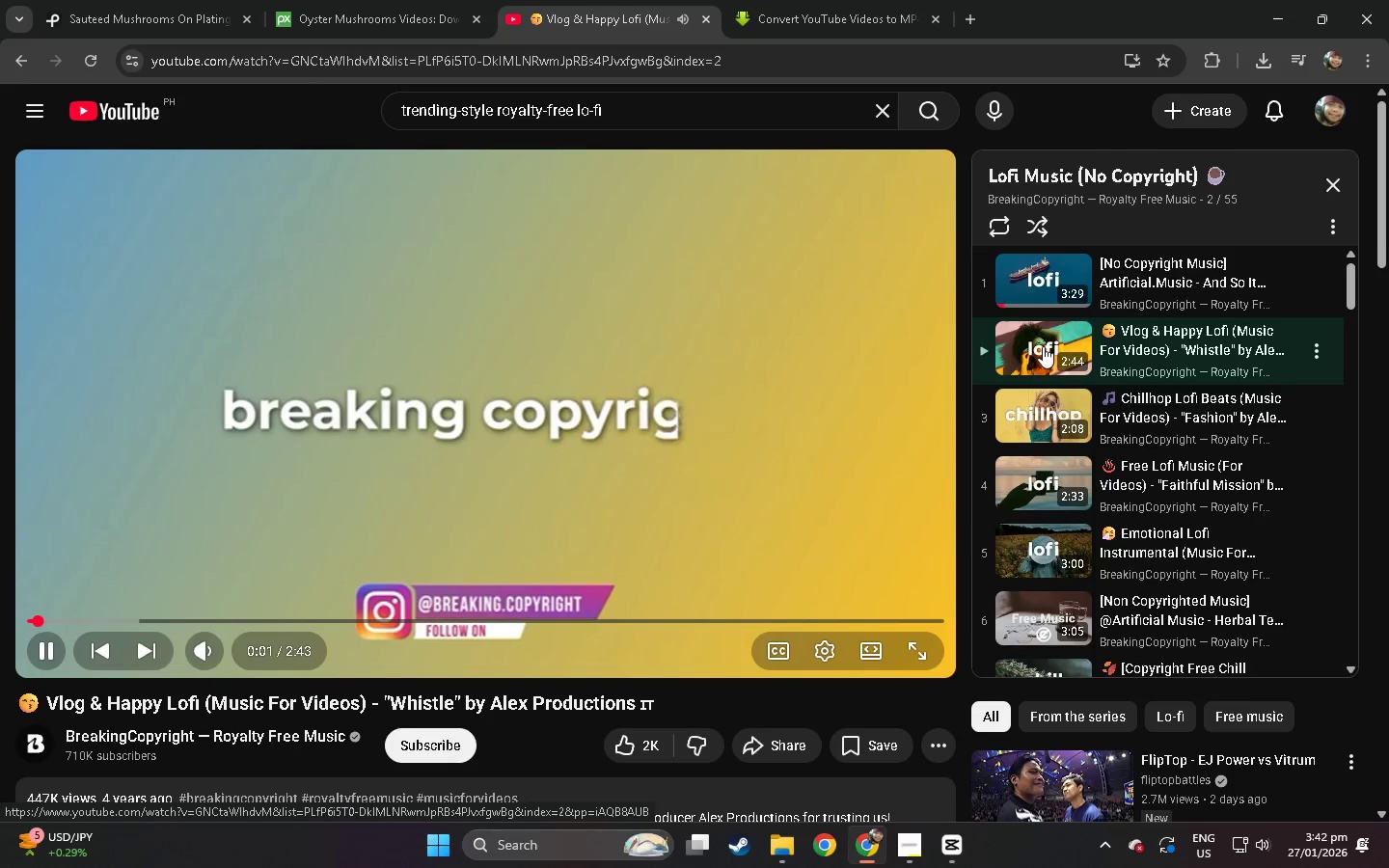 
left_click([109, 622])
 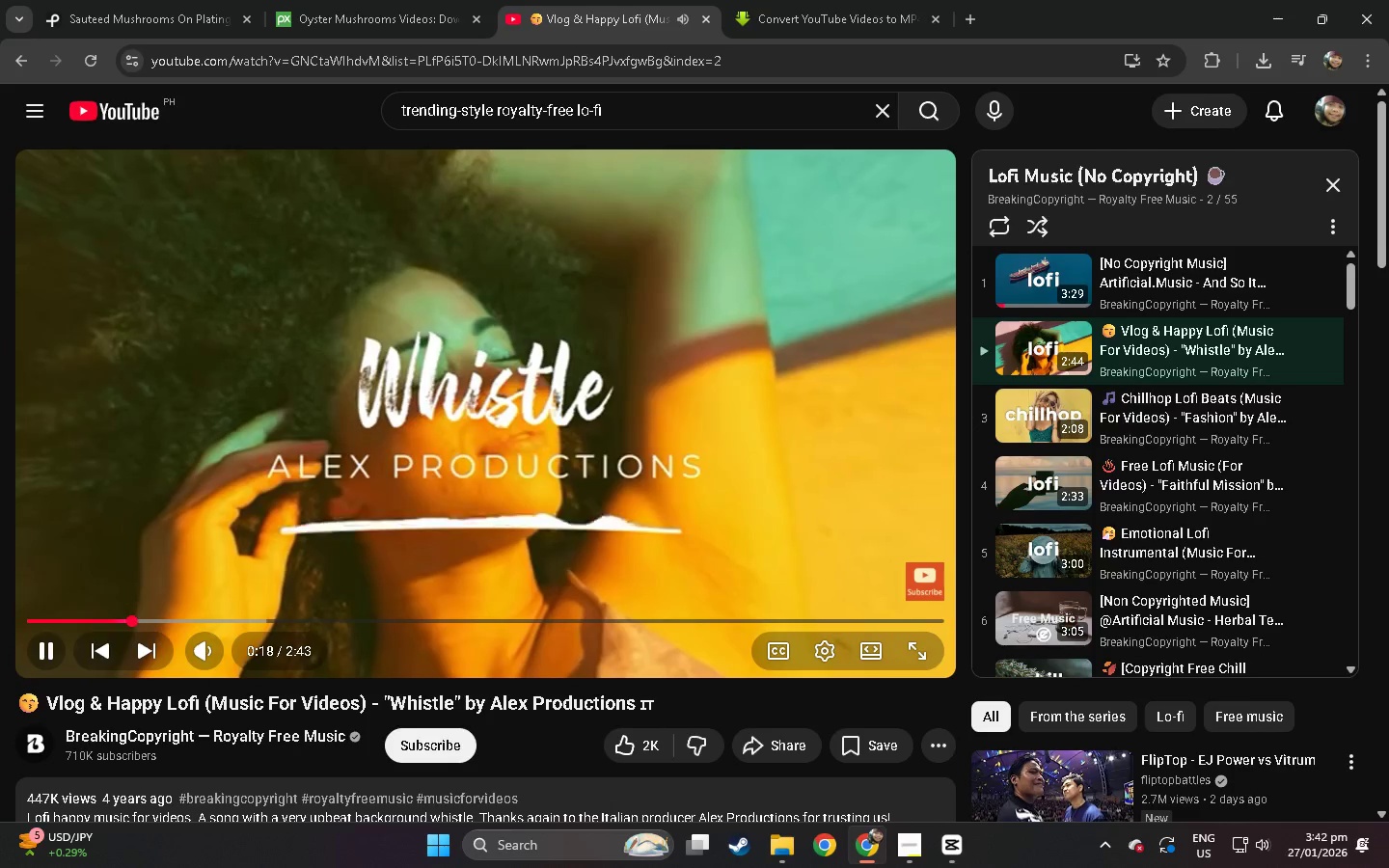 
wait(5.7)
 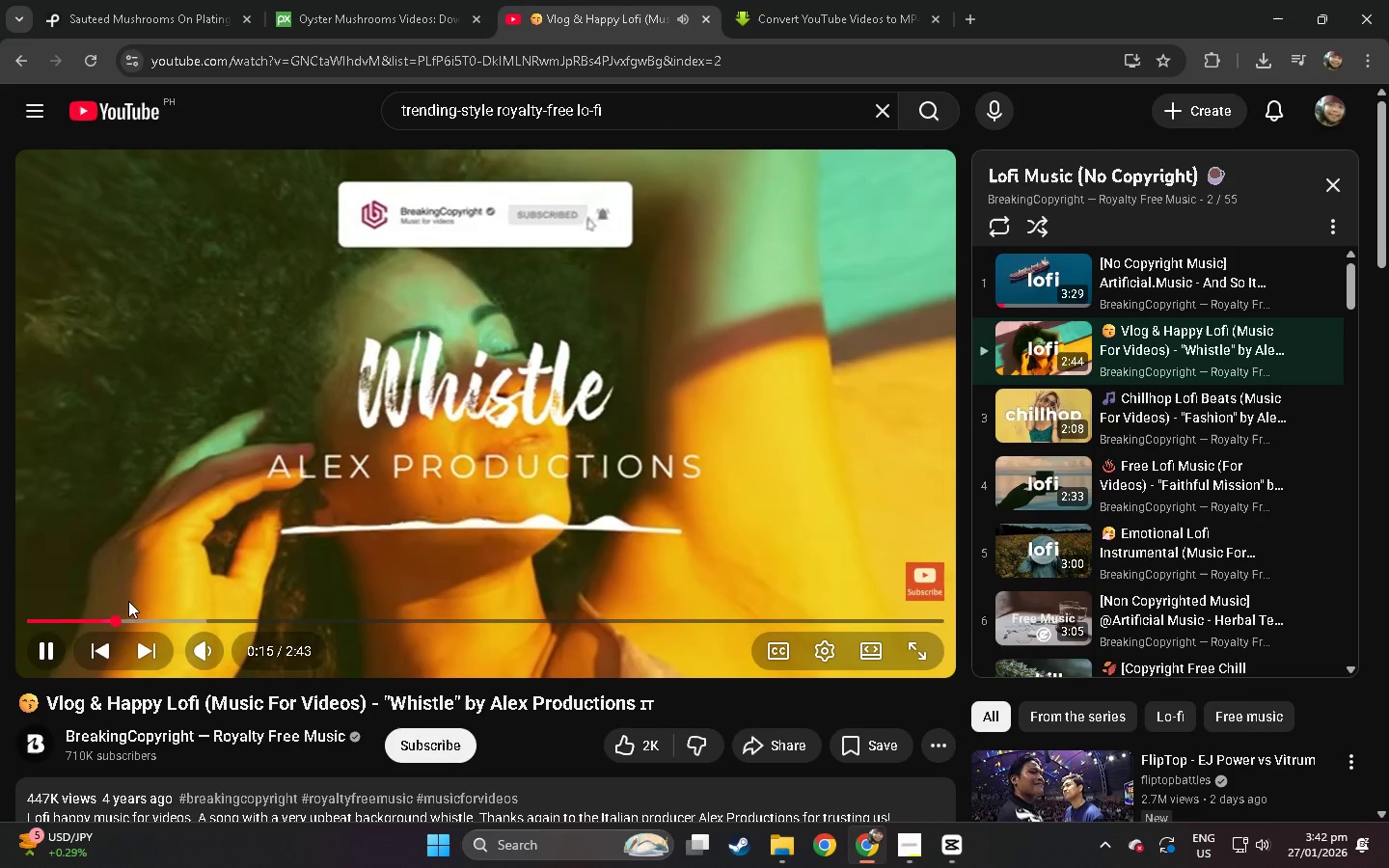 
left_click([1007, 472])
 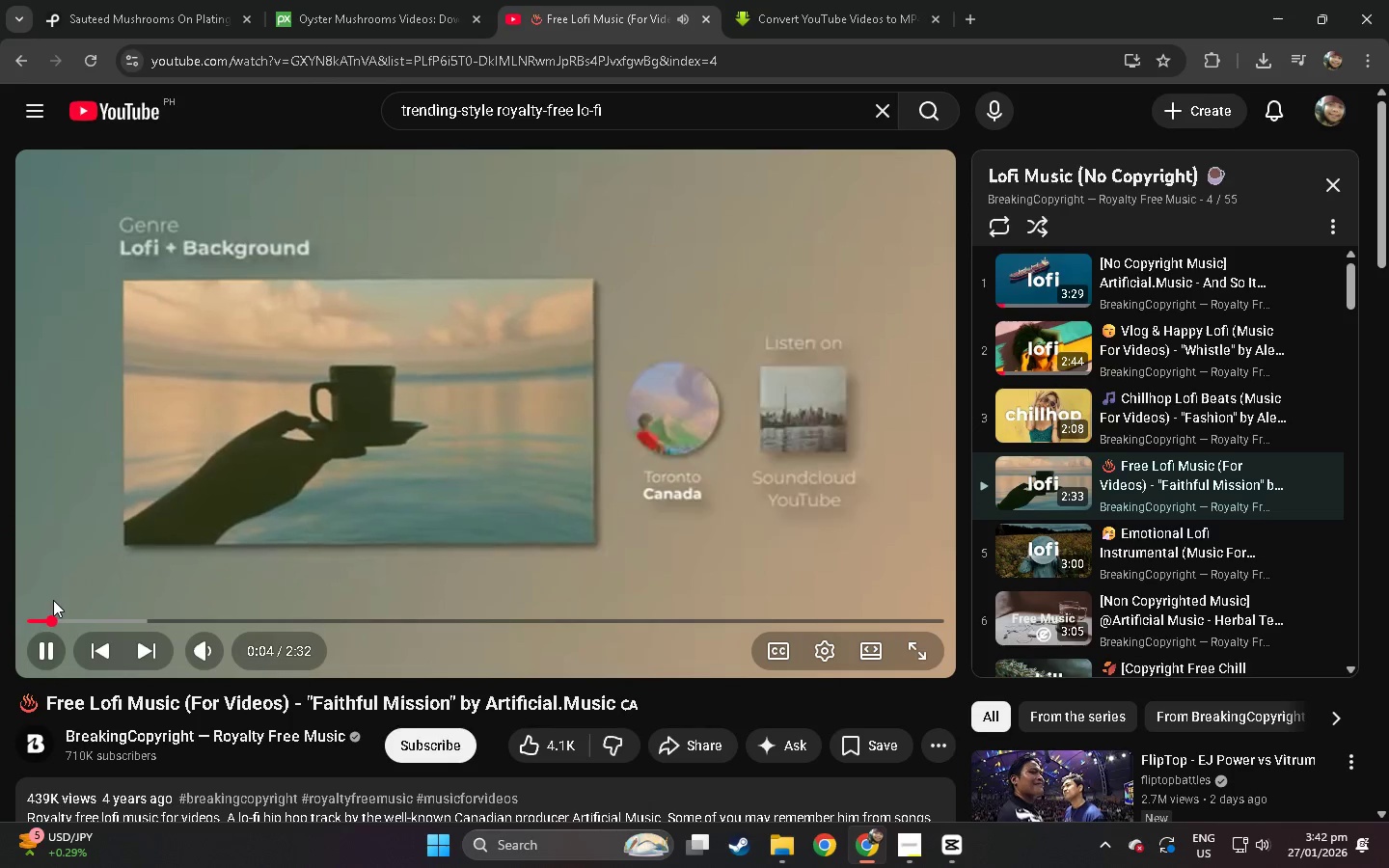 
wait(10.06)
 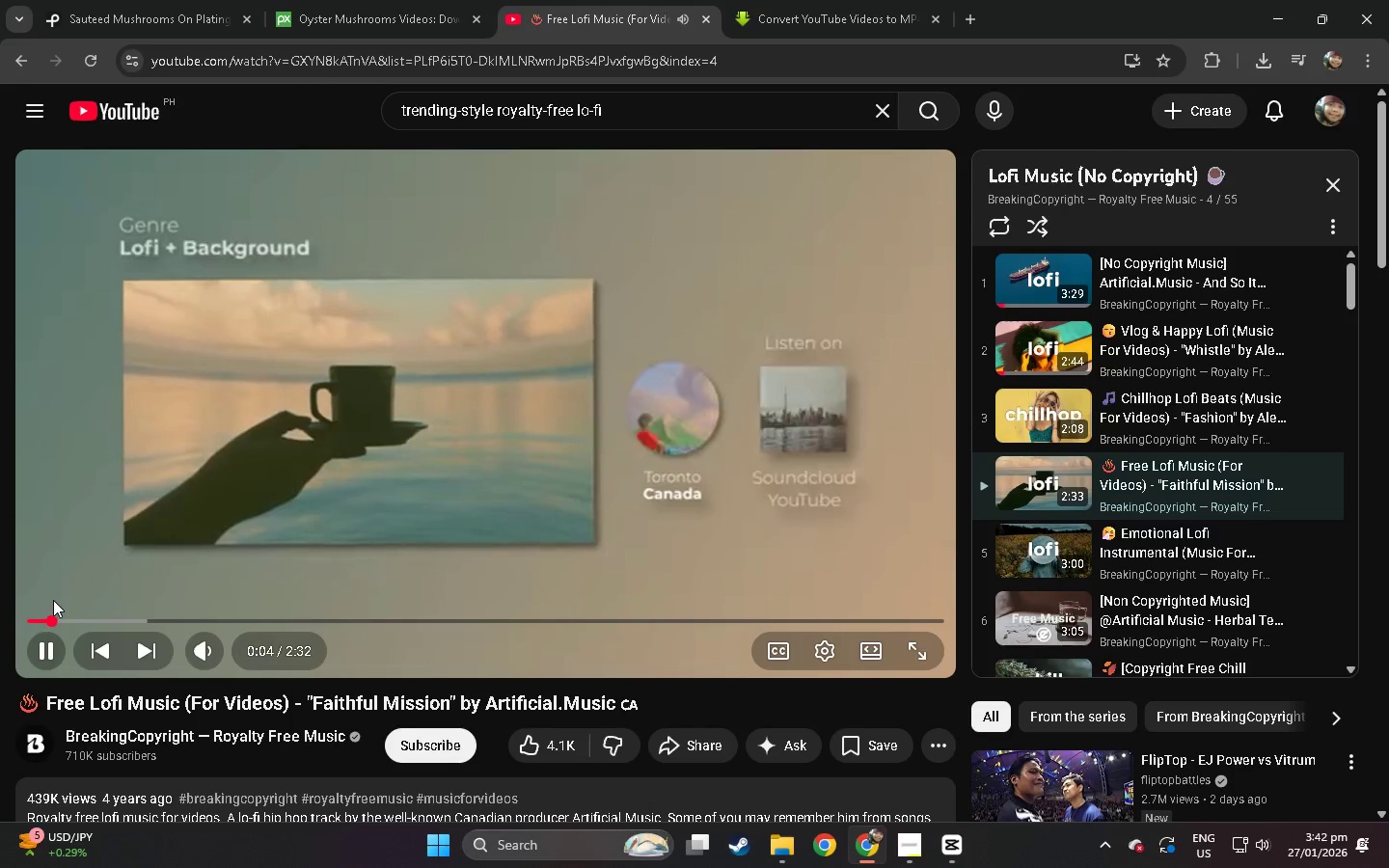 
left_click([789, 633])
 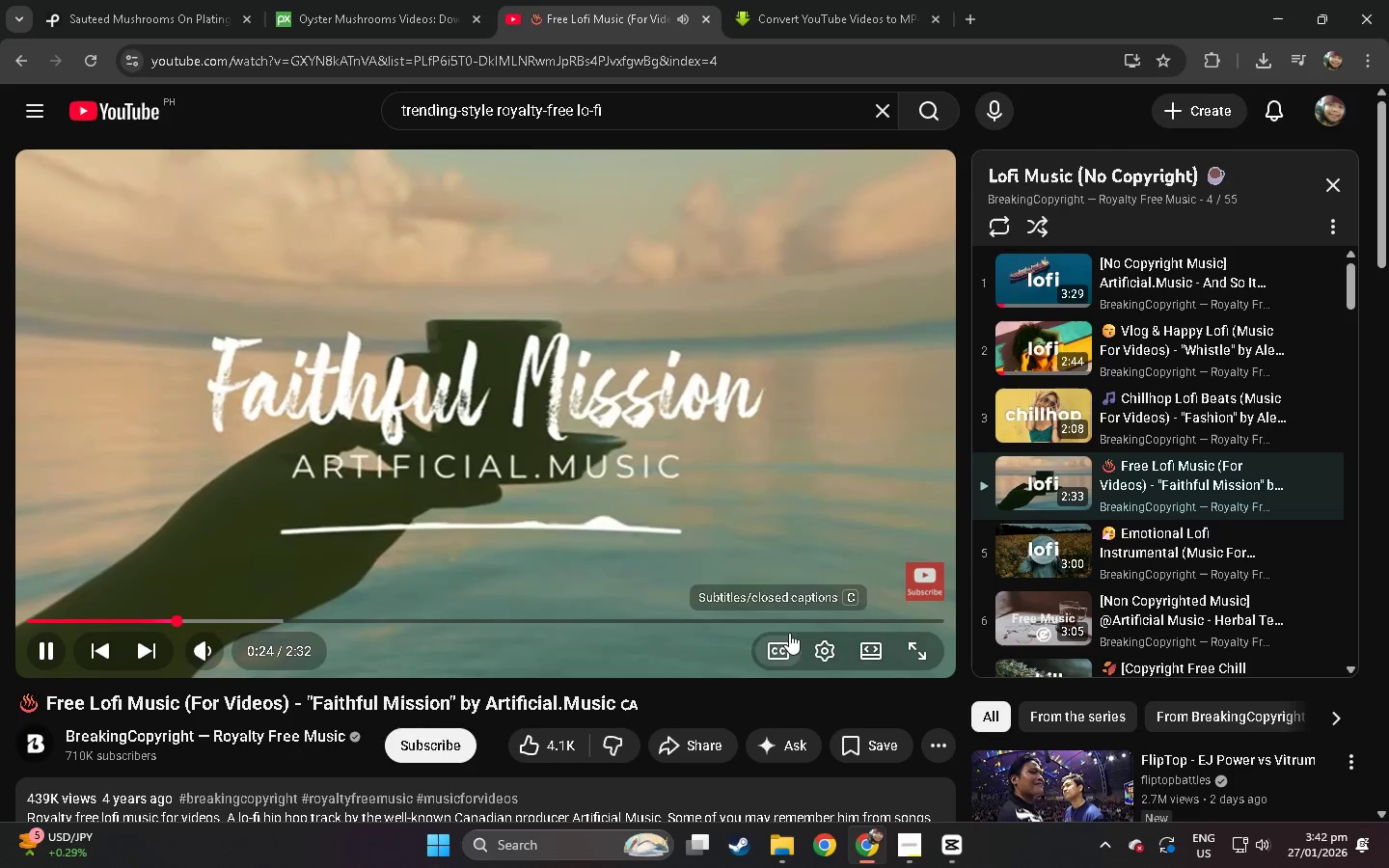 
double_click([795, 617])
 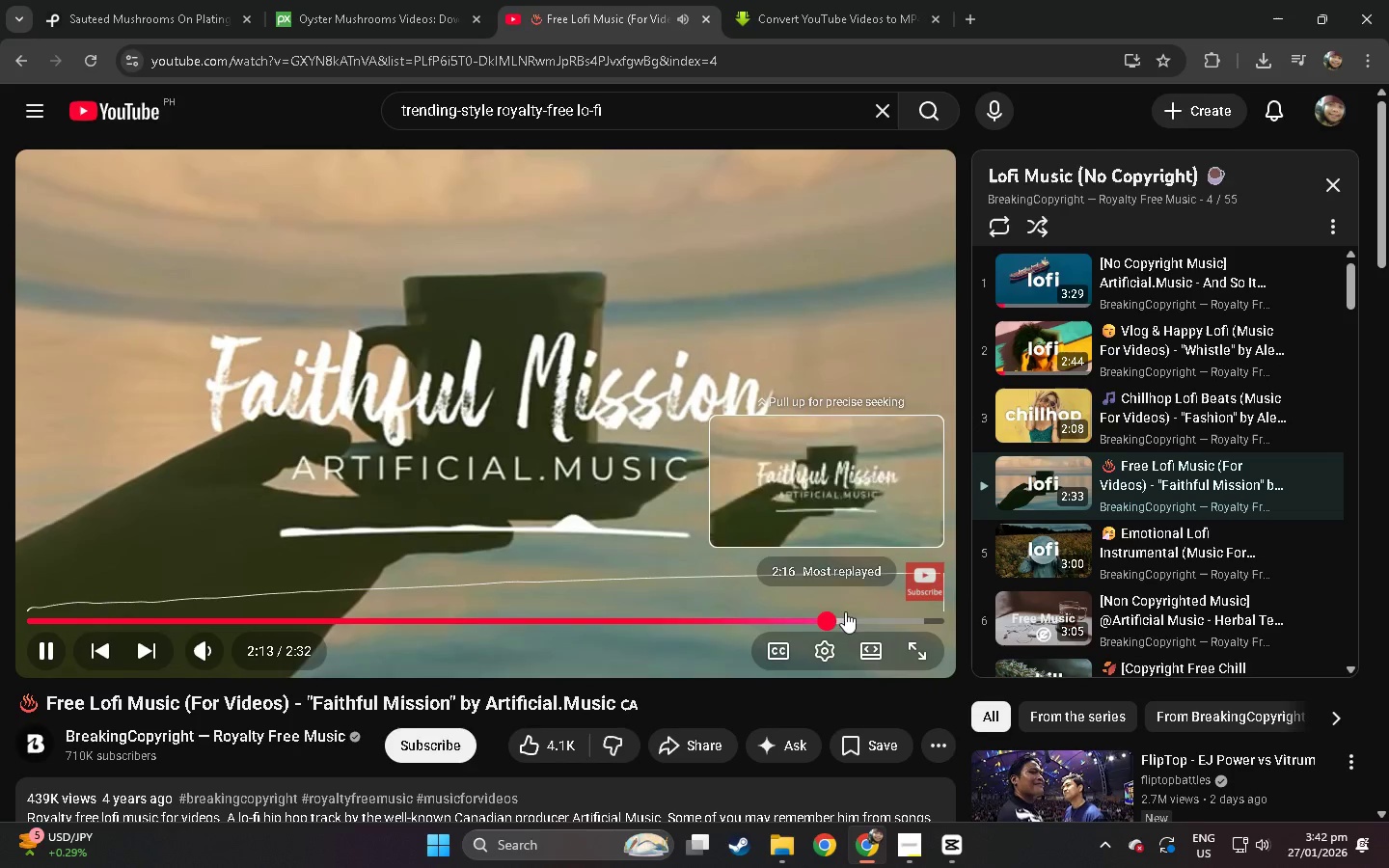 
wait(7.84)
 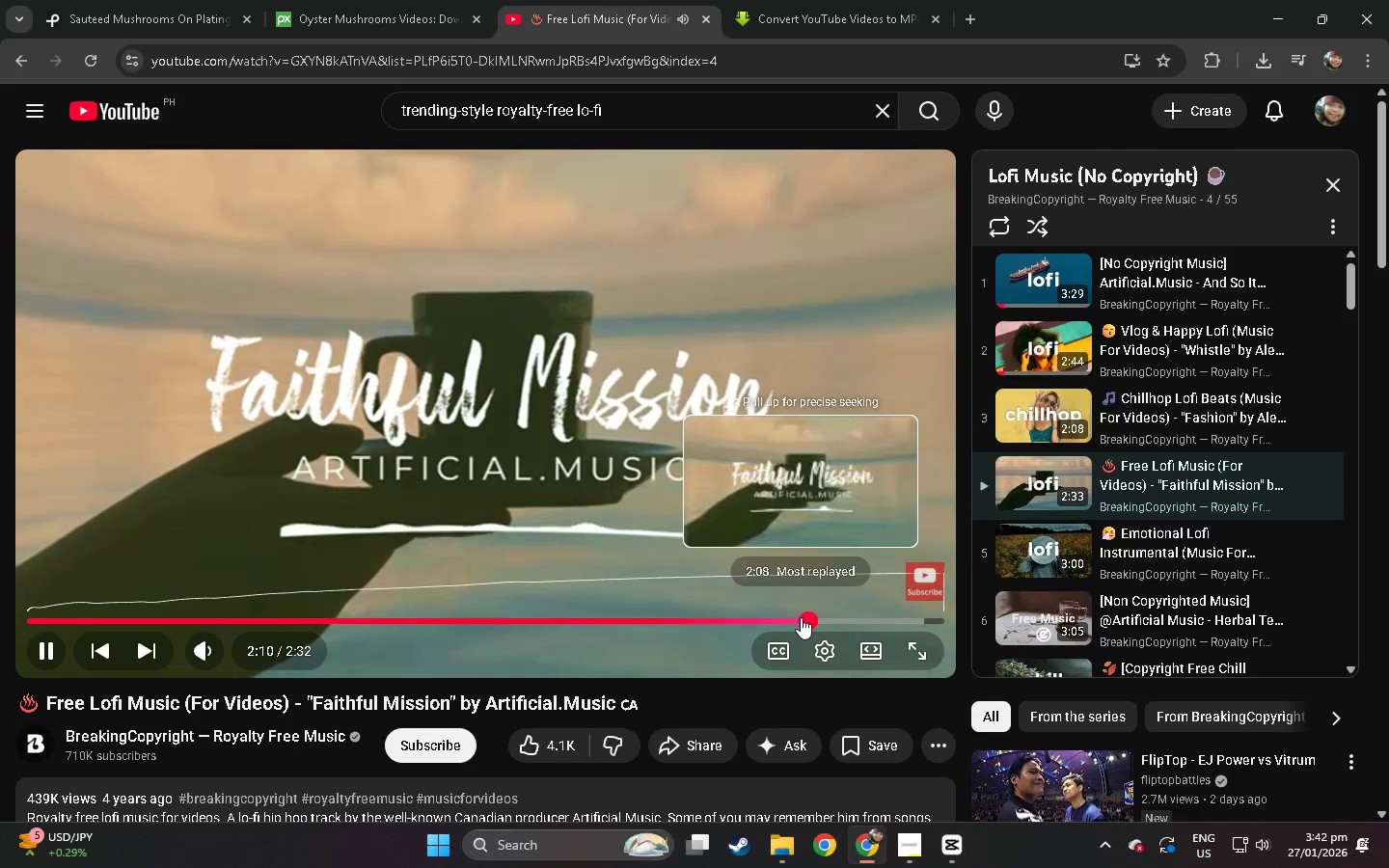 
left_click([259, 624])
 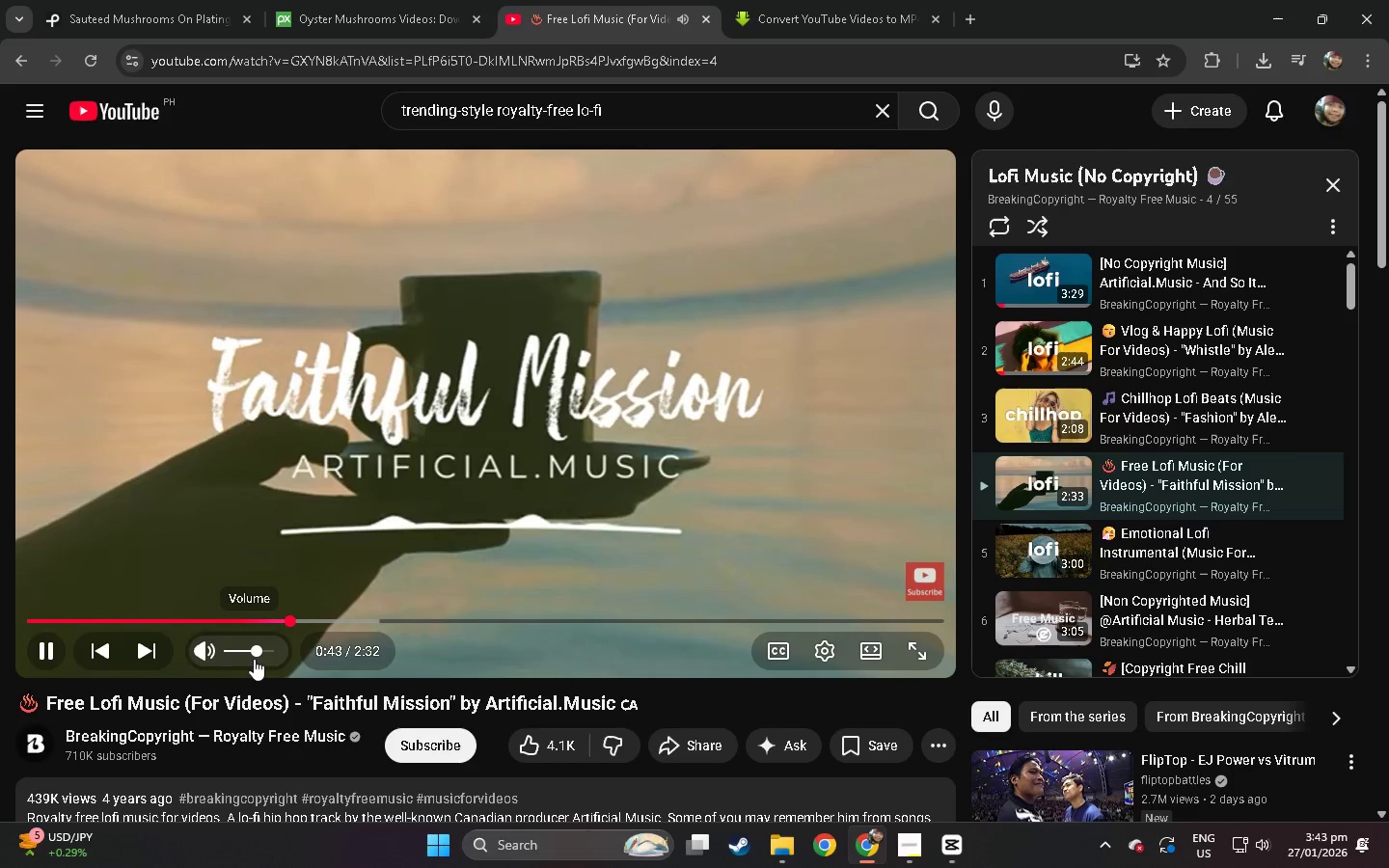 
wait(7.25)
 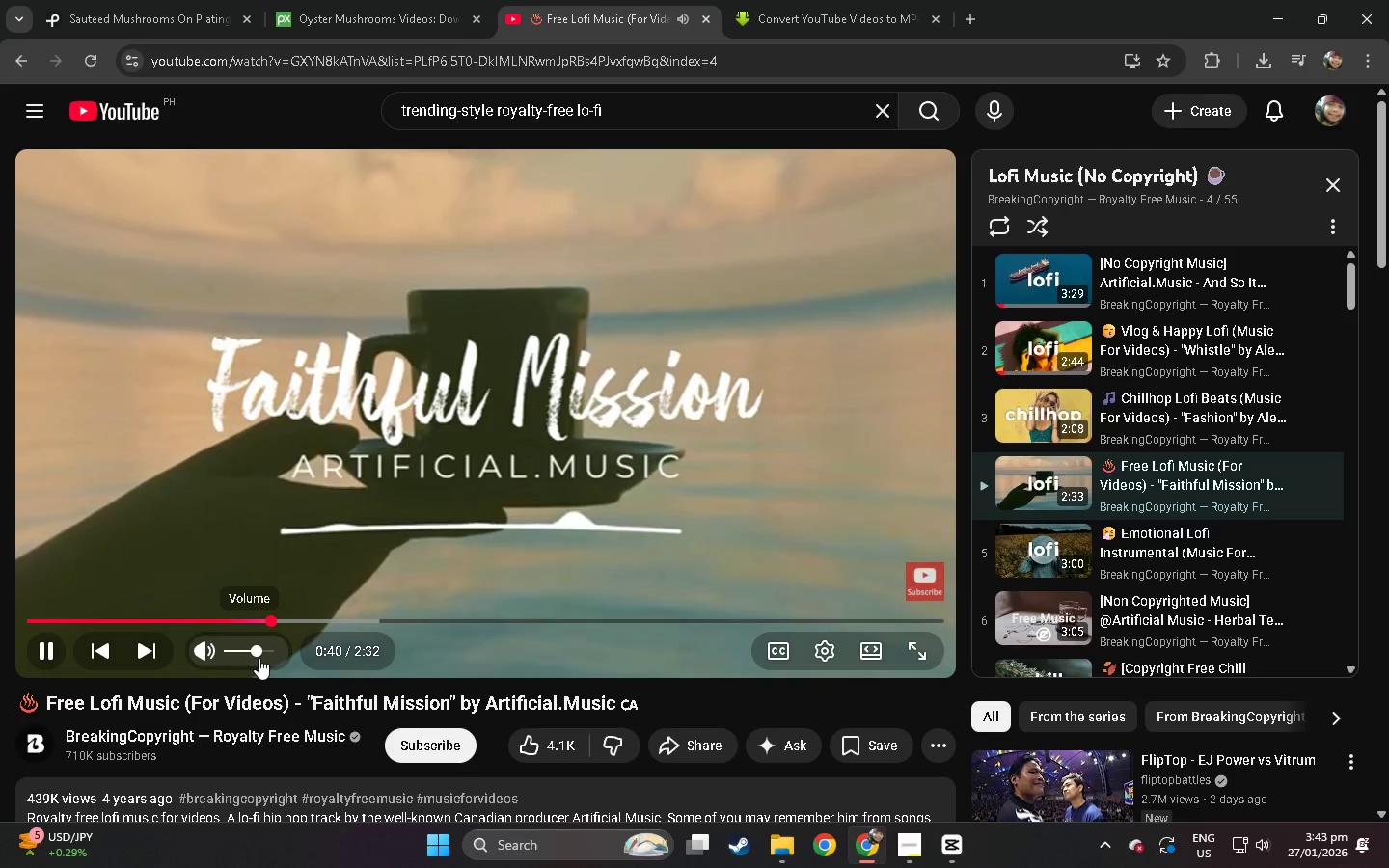 
scroll: coordinate [1078, 455], scroll_direction: down, amount: 2.0
 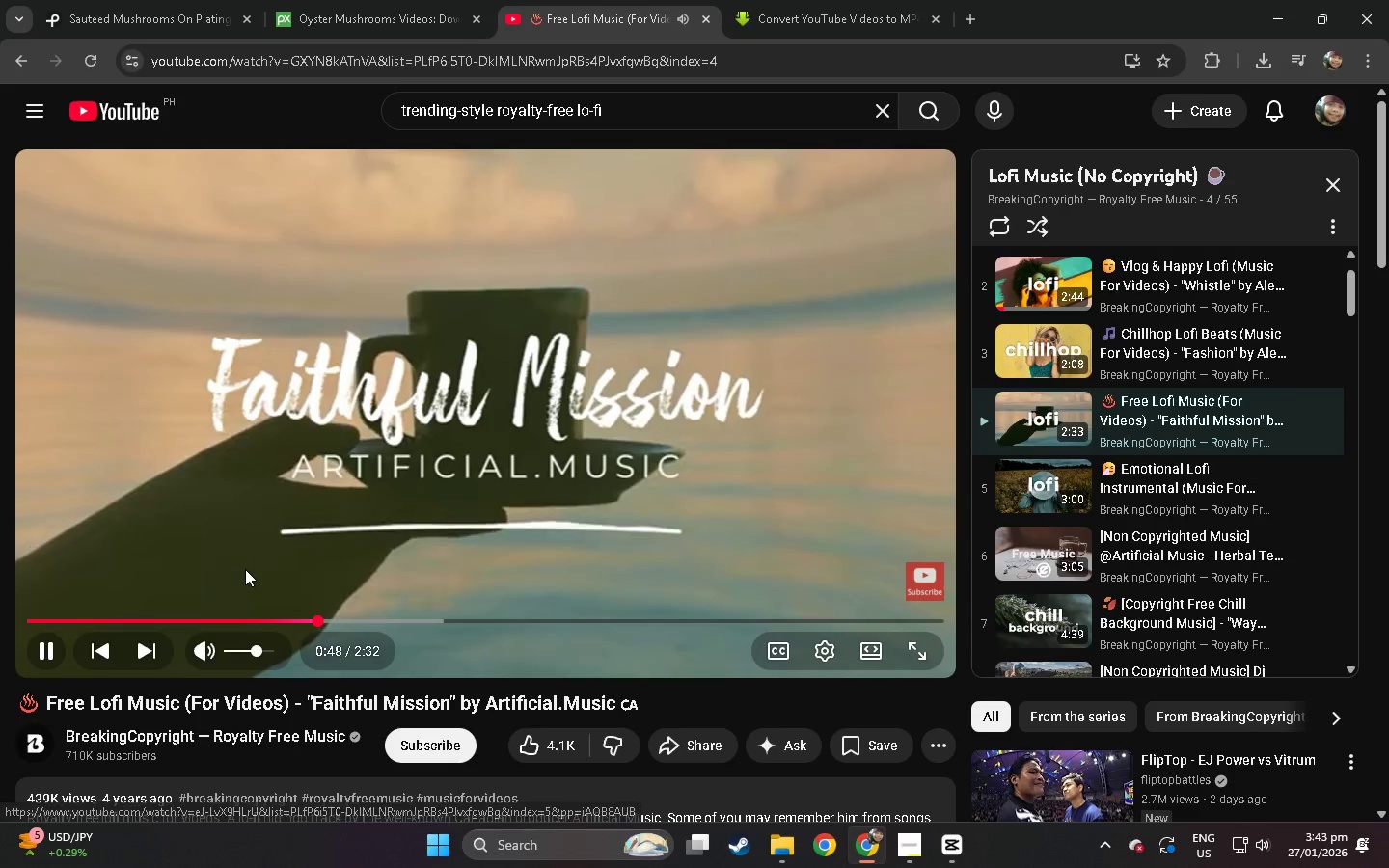 
scroll: coordinate [1324, 479], scroll_direction: up, amount: 5.0
 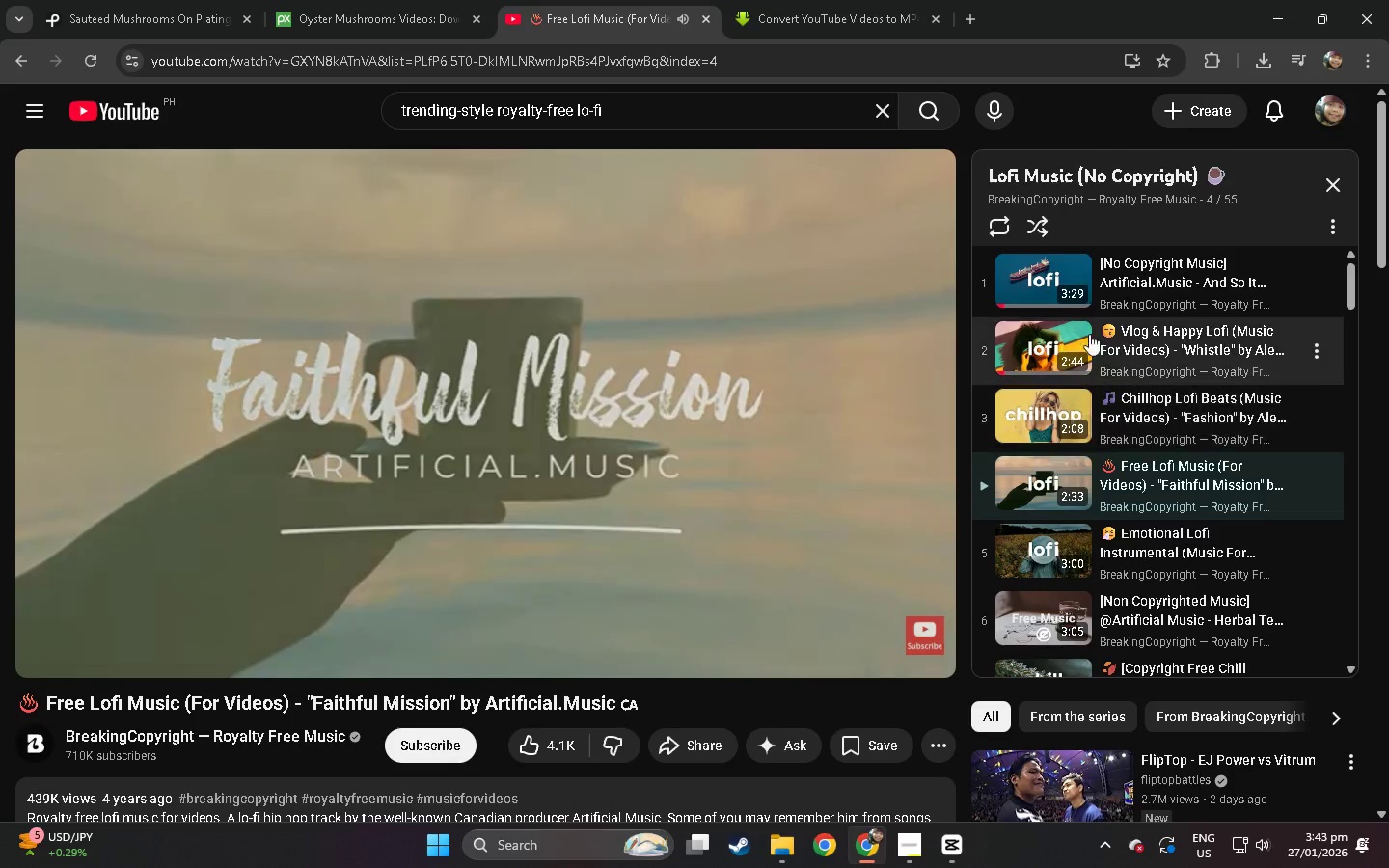 
left_click([1012, 321])
 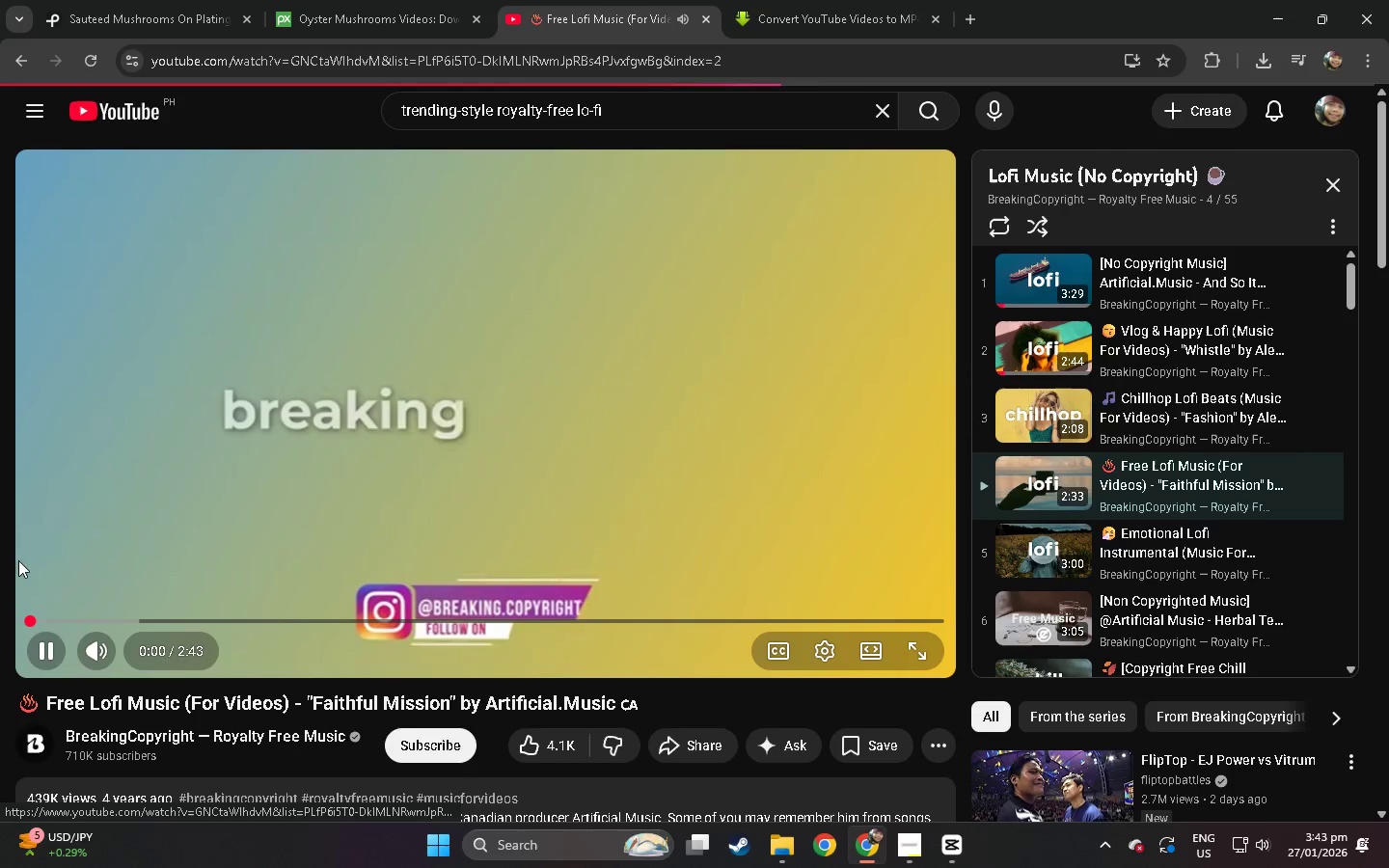 
mouse_move([118, 617])
 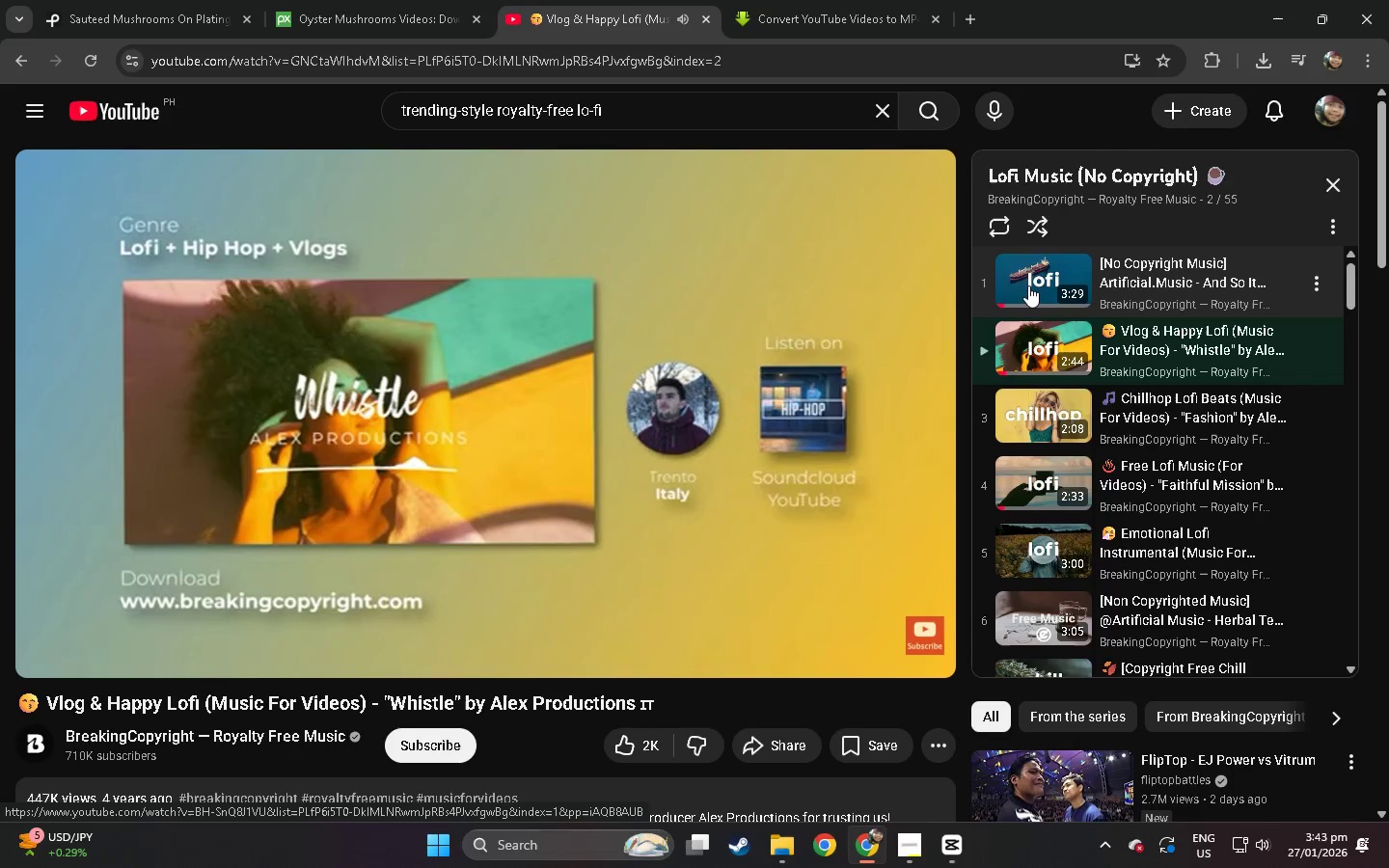 
left_click([1028, 285])
 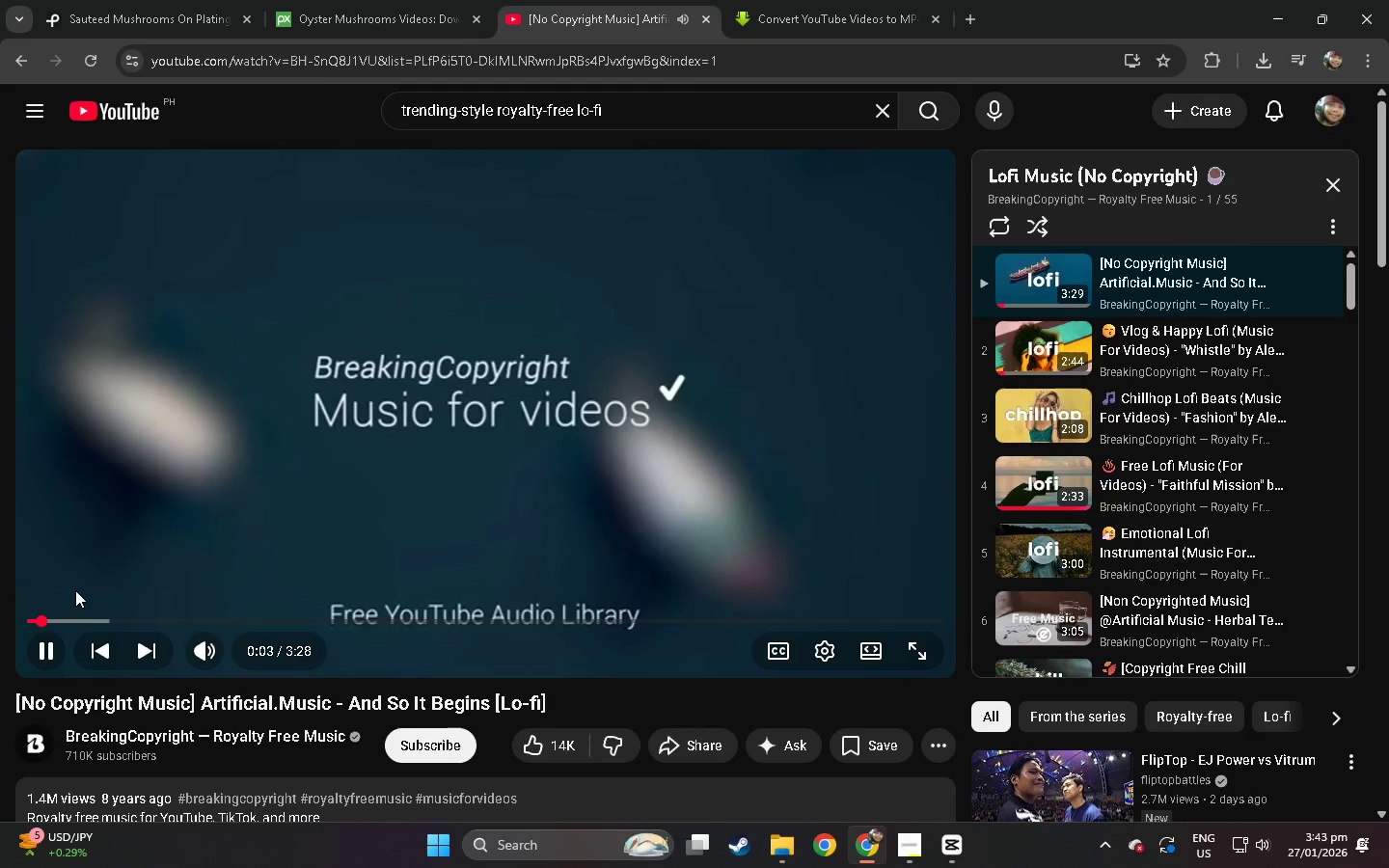 
wait(5.2)
 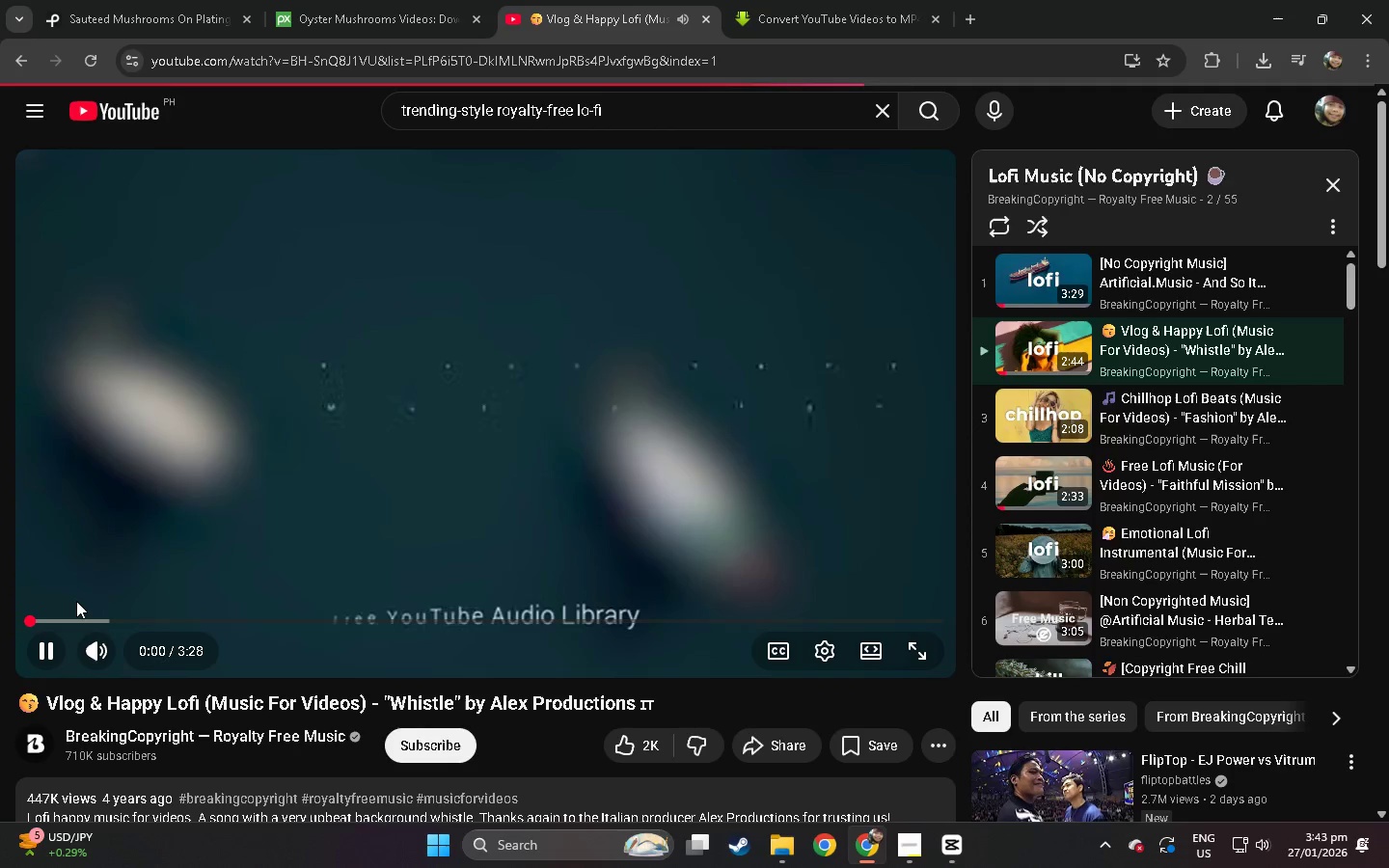 
left_click([83, 618])
 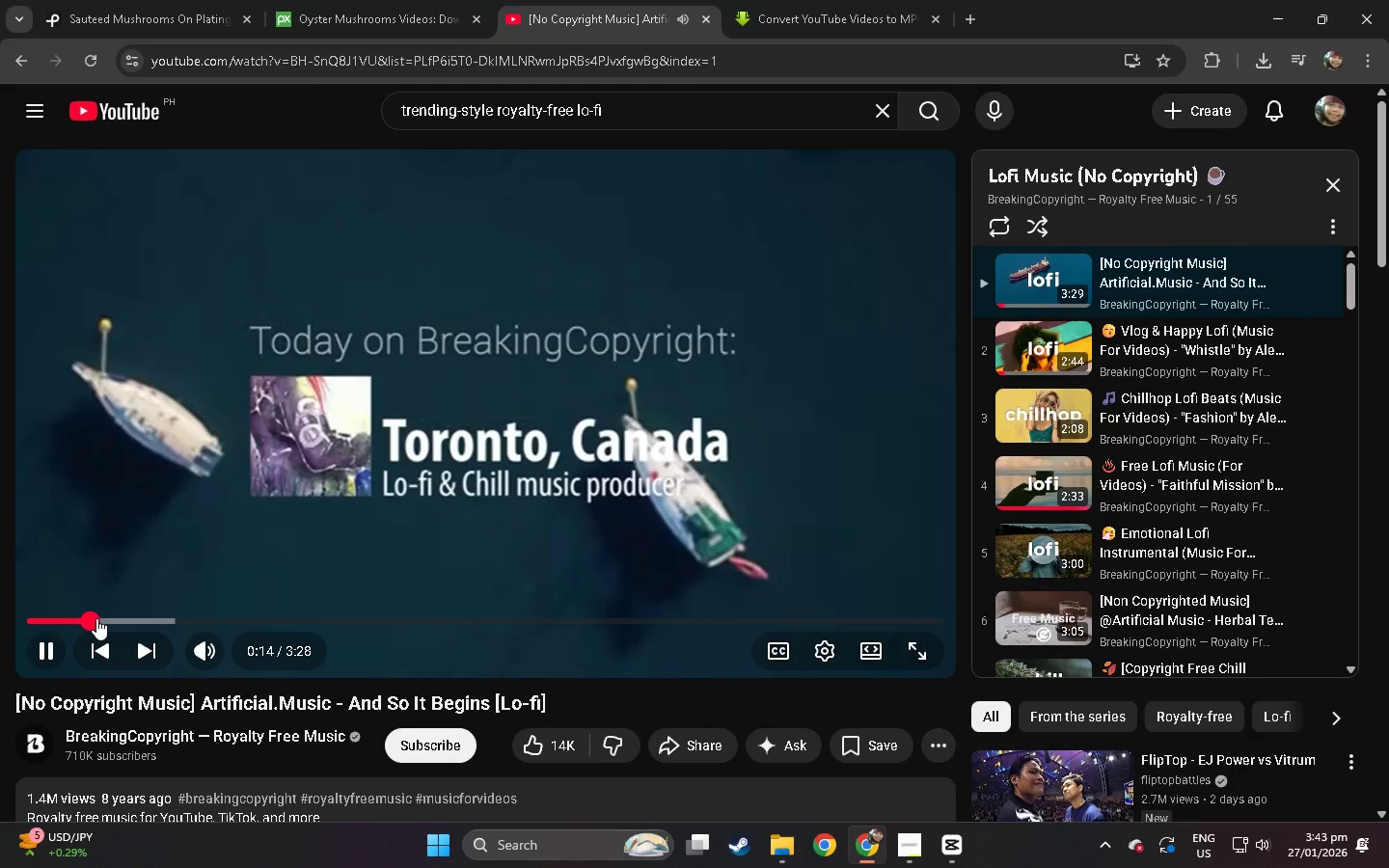 
left_click([132, 618])
 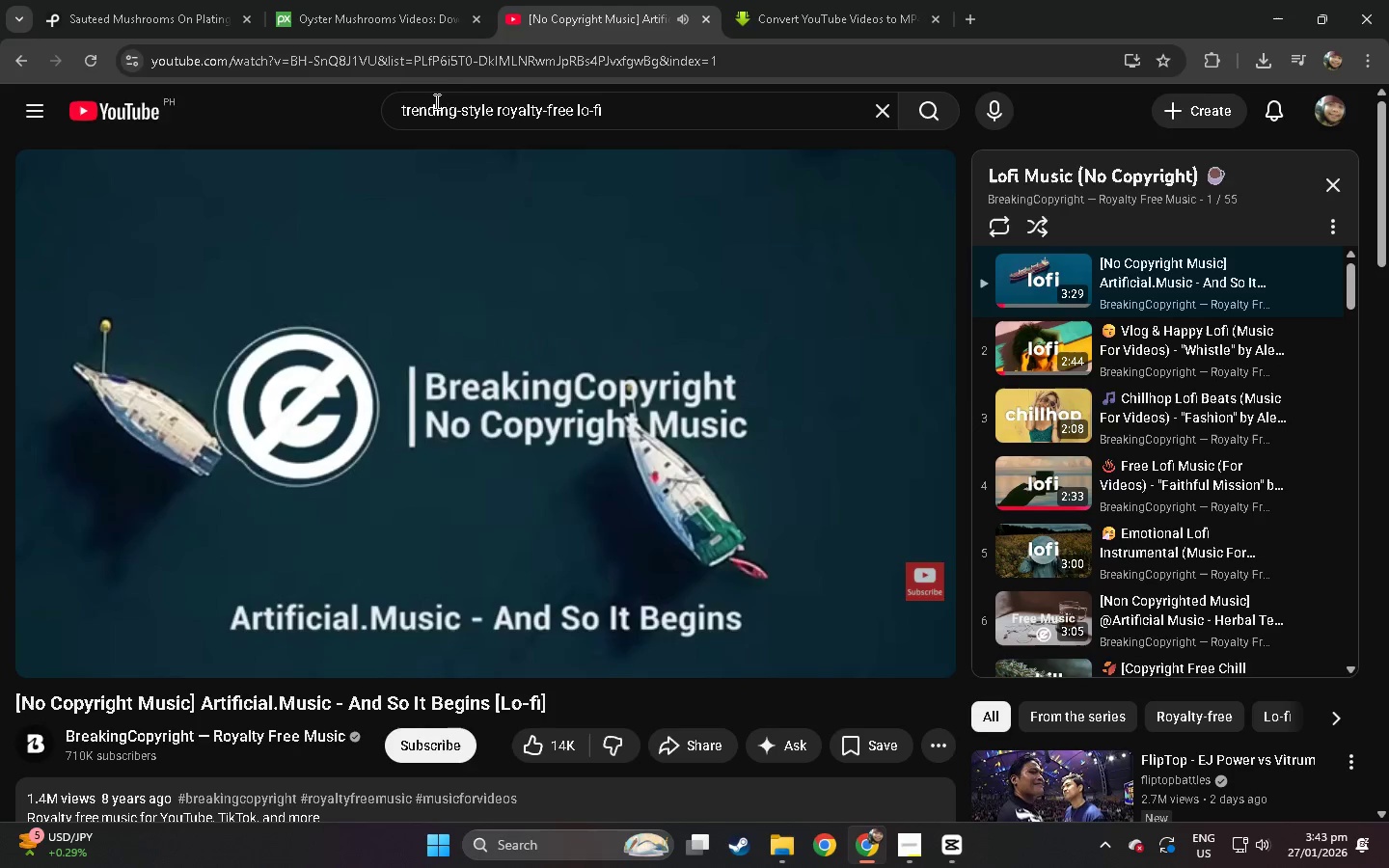 
left_click([459, 66])
 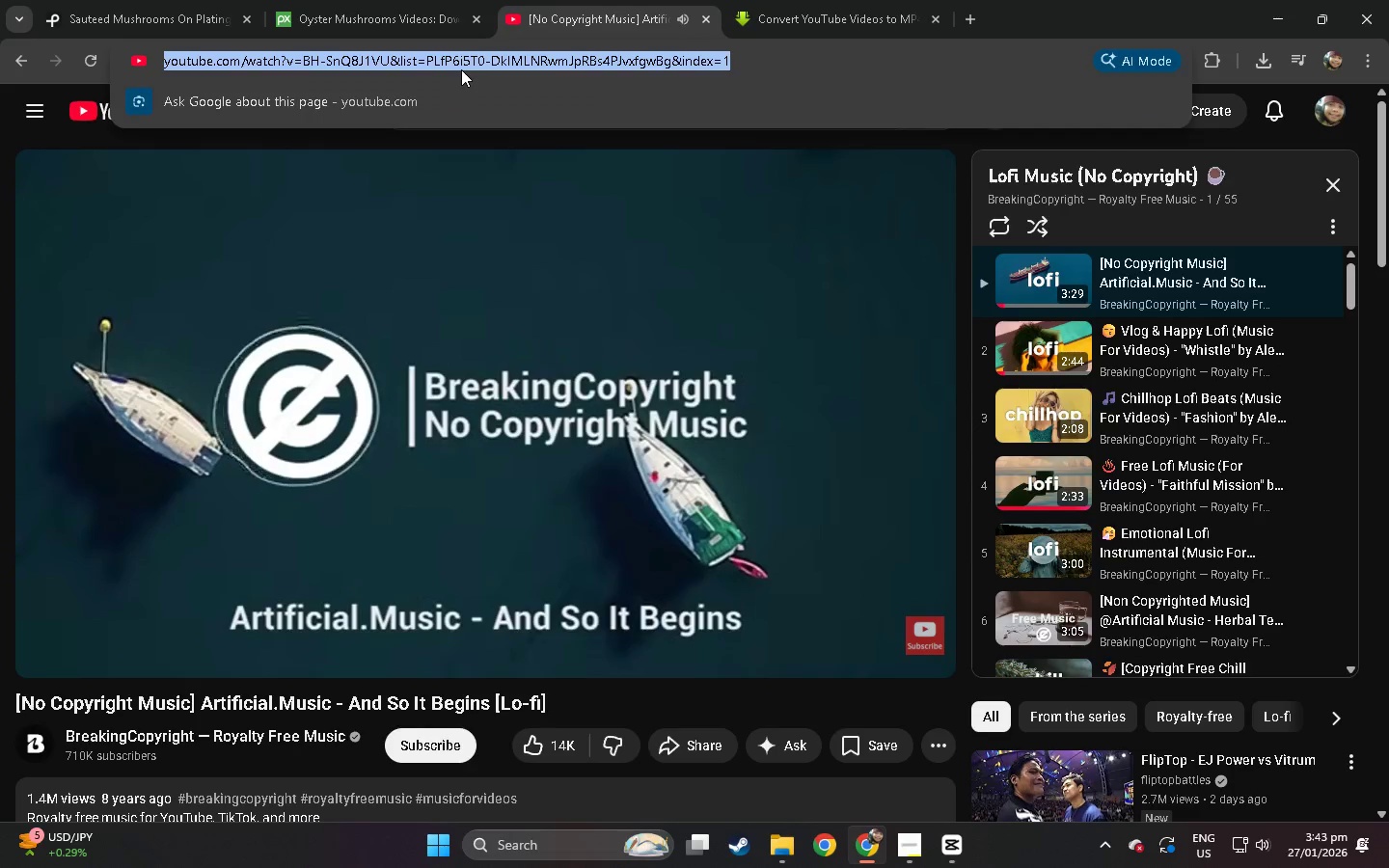 
key(Control+C)
 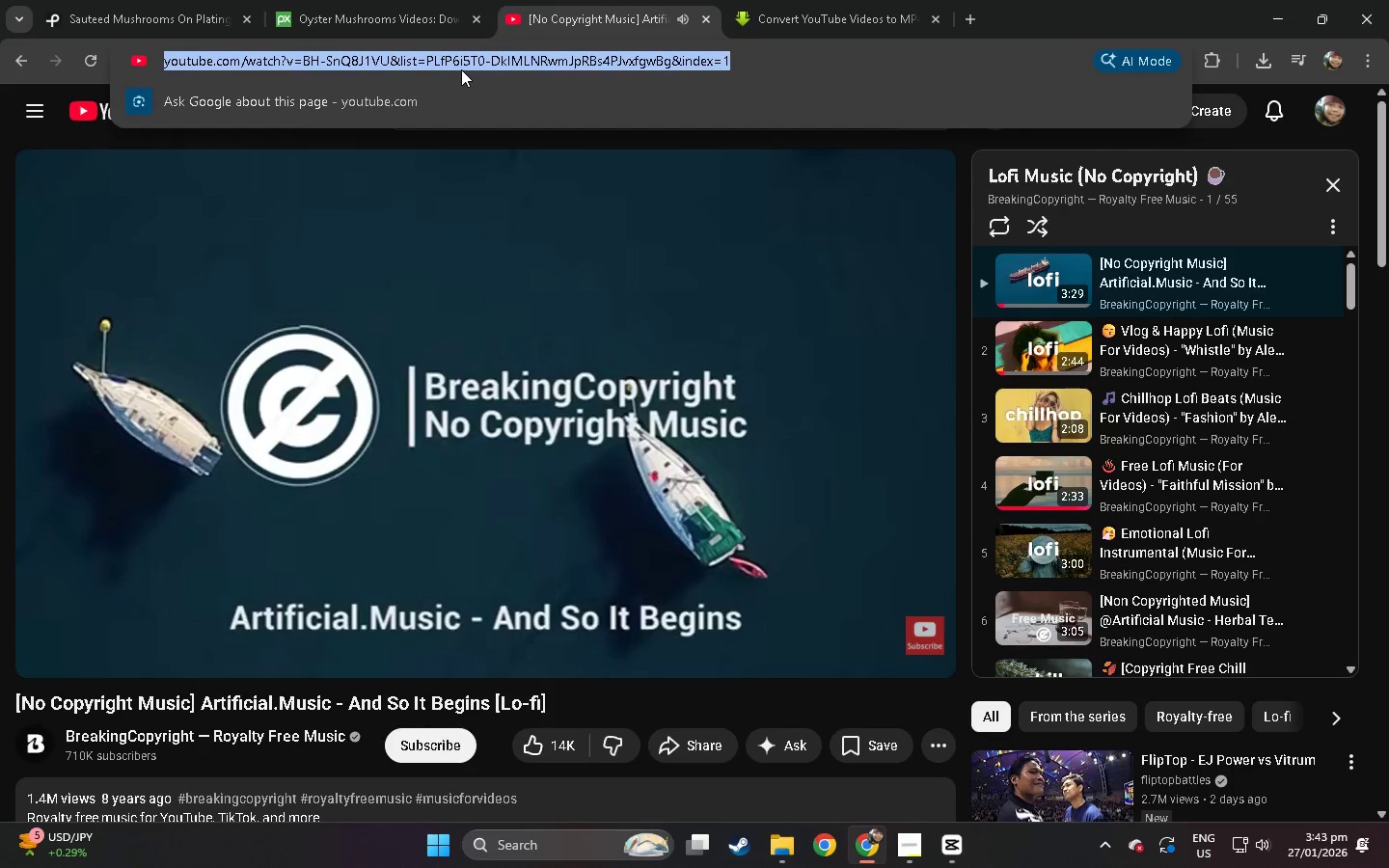 
key(Control+C)
 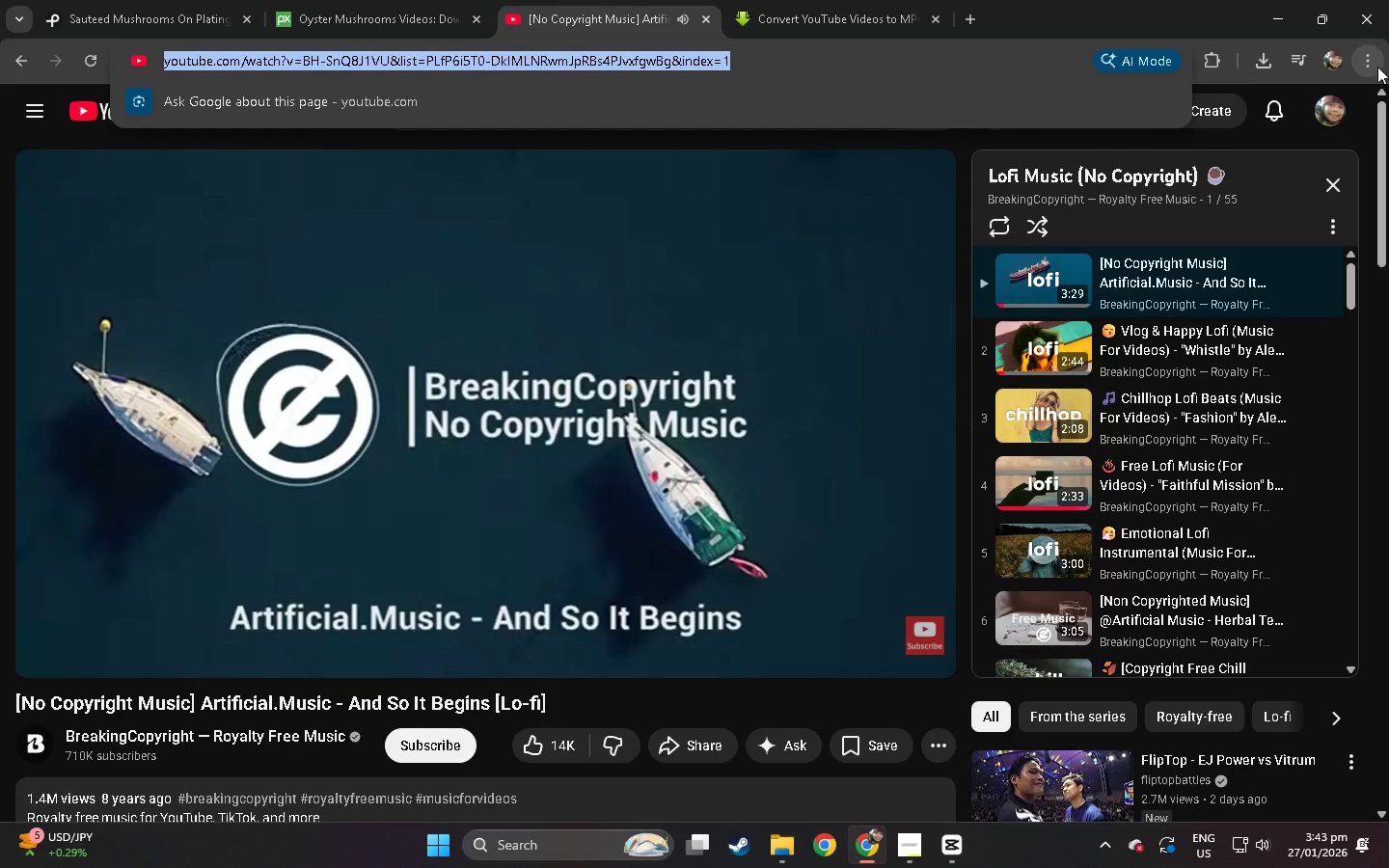 
key(Alt+AltLeft)
 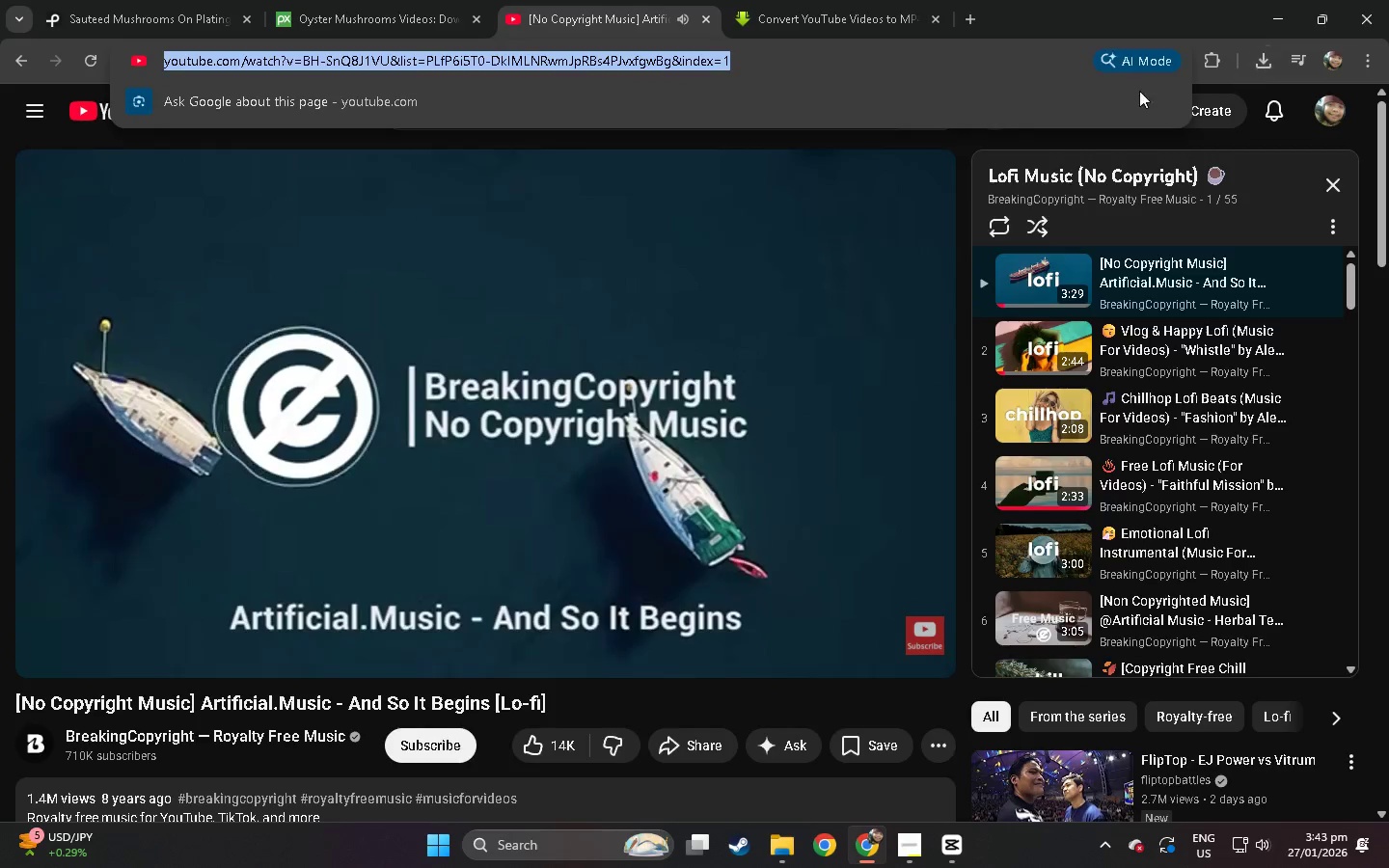 
key(Alt+Tab)
 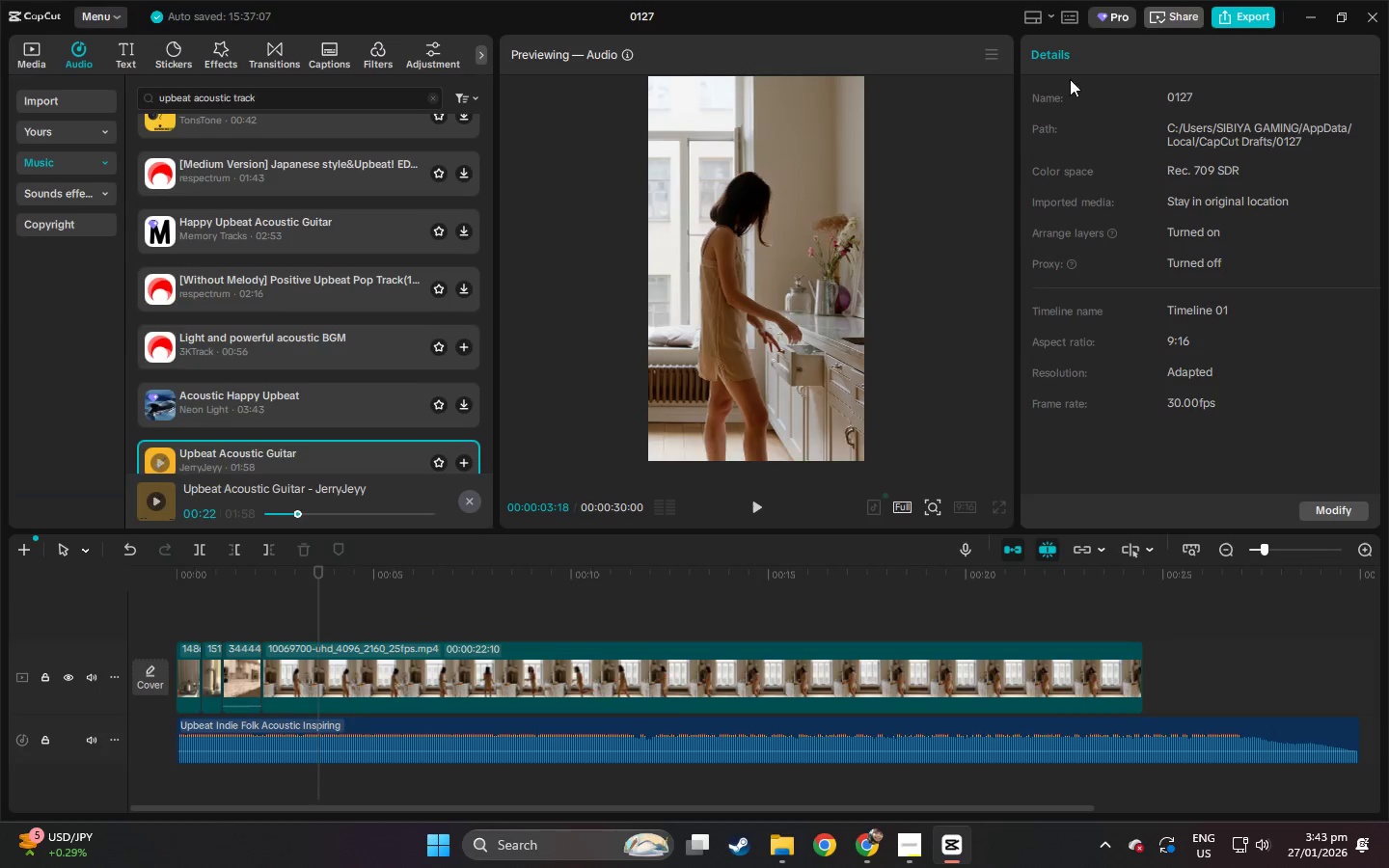 
key(Alt+AltLeft)
 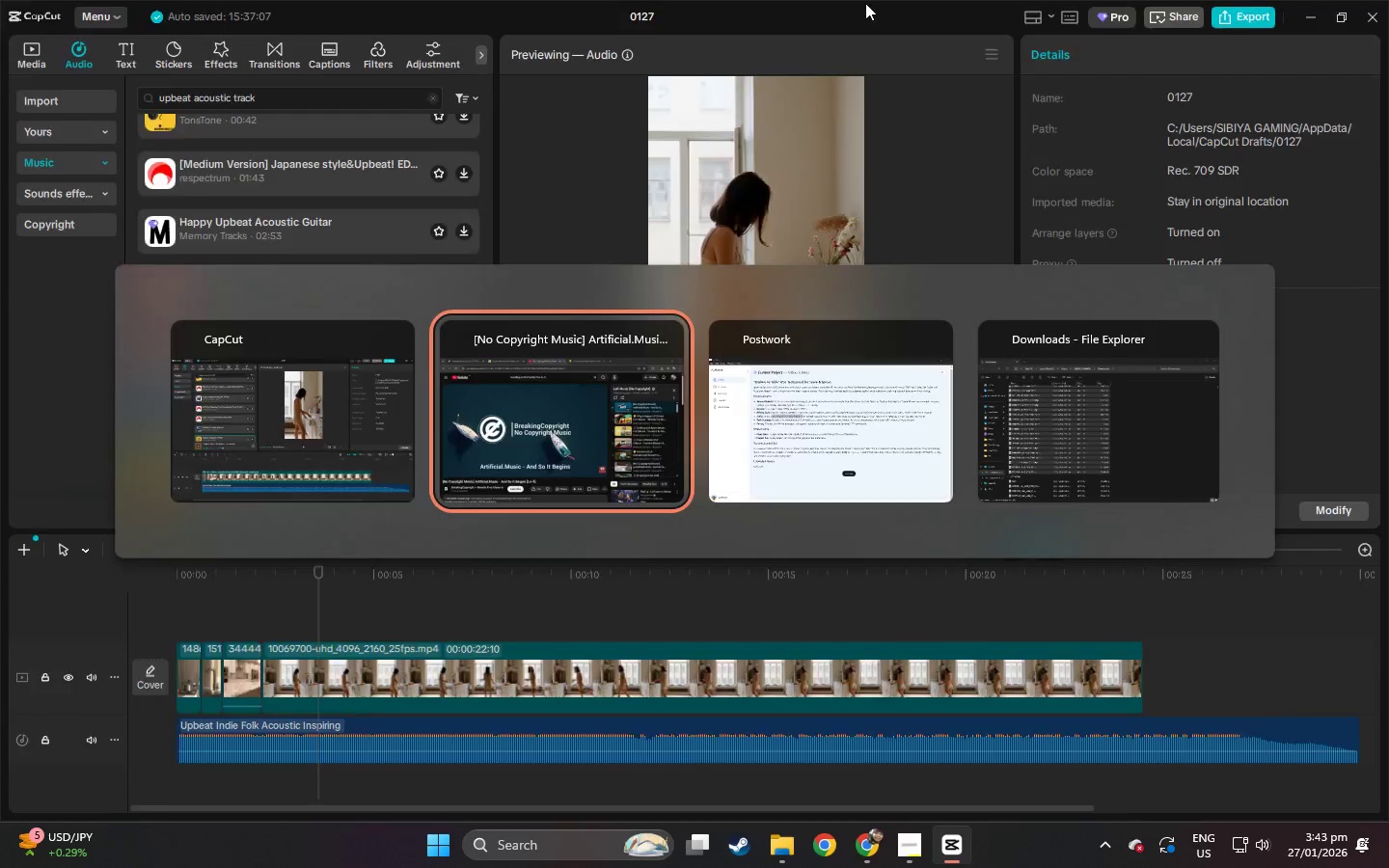 
key(Alt+Tab)
 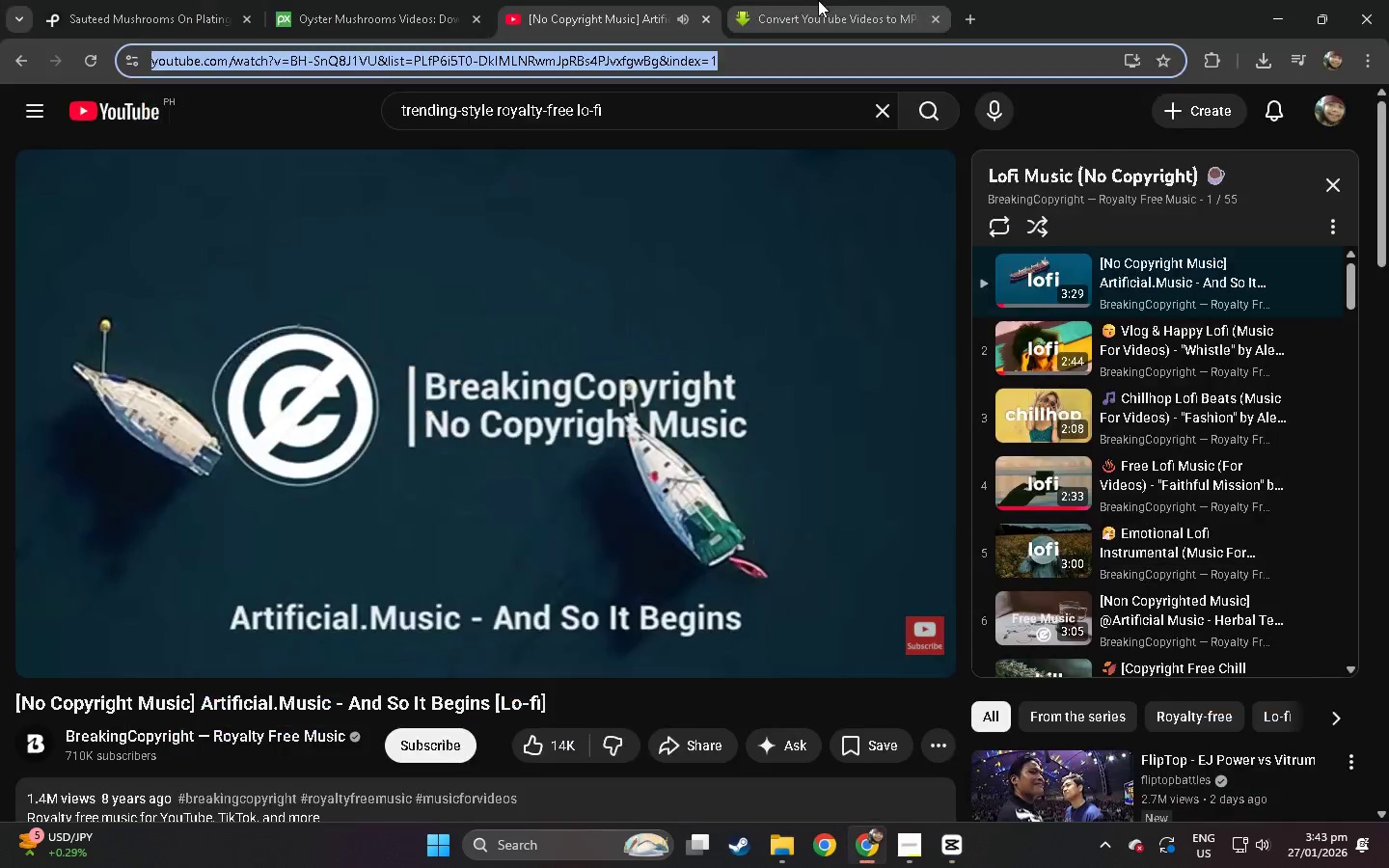 
left_click([818, 0])
 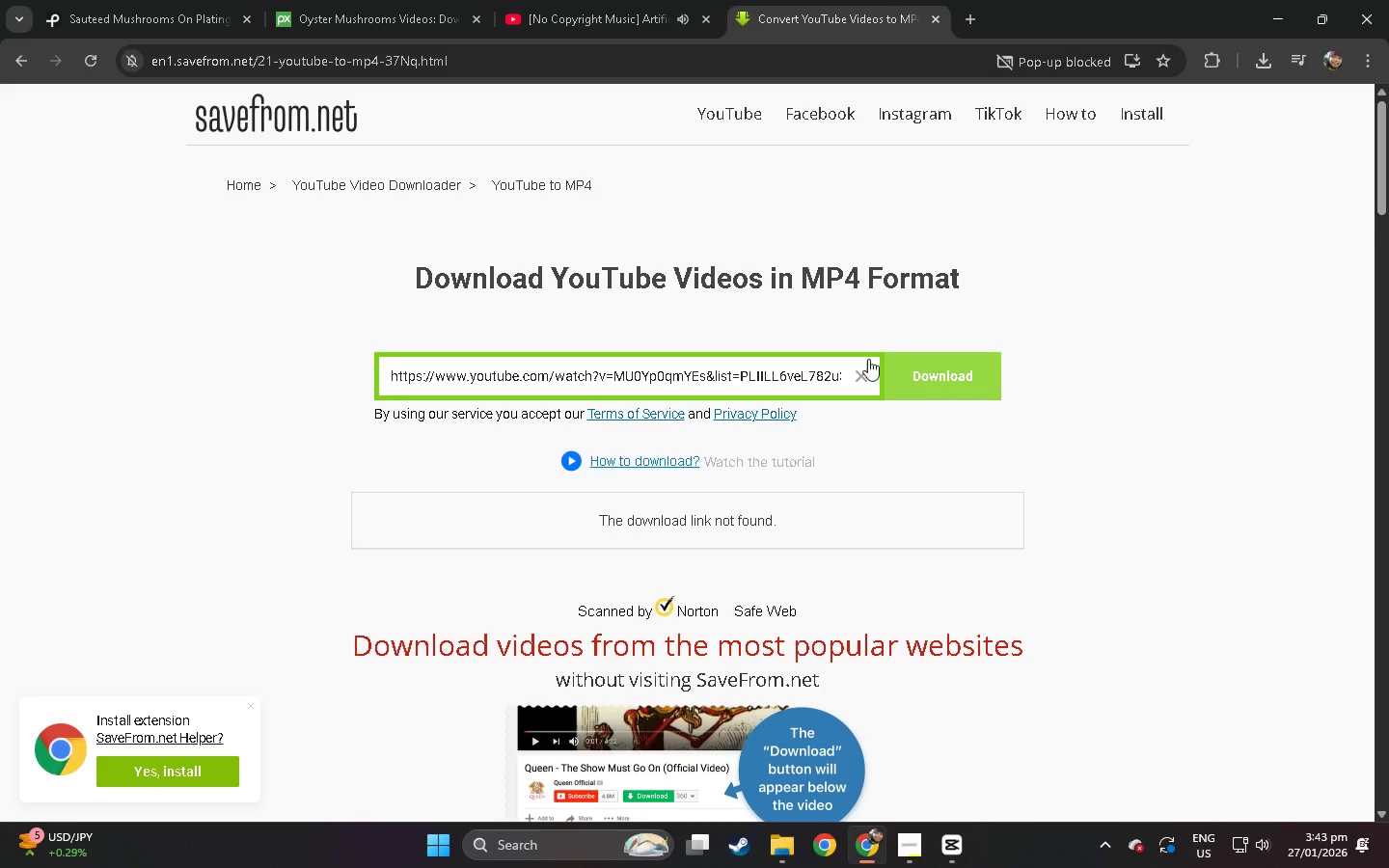 
left_click([31, 55])
 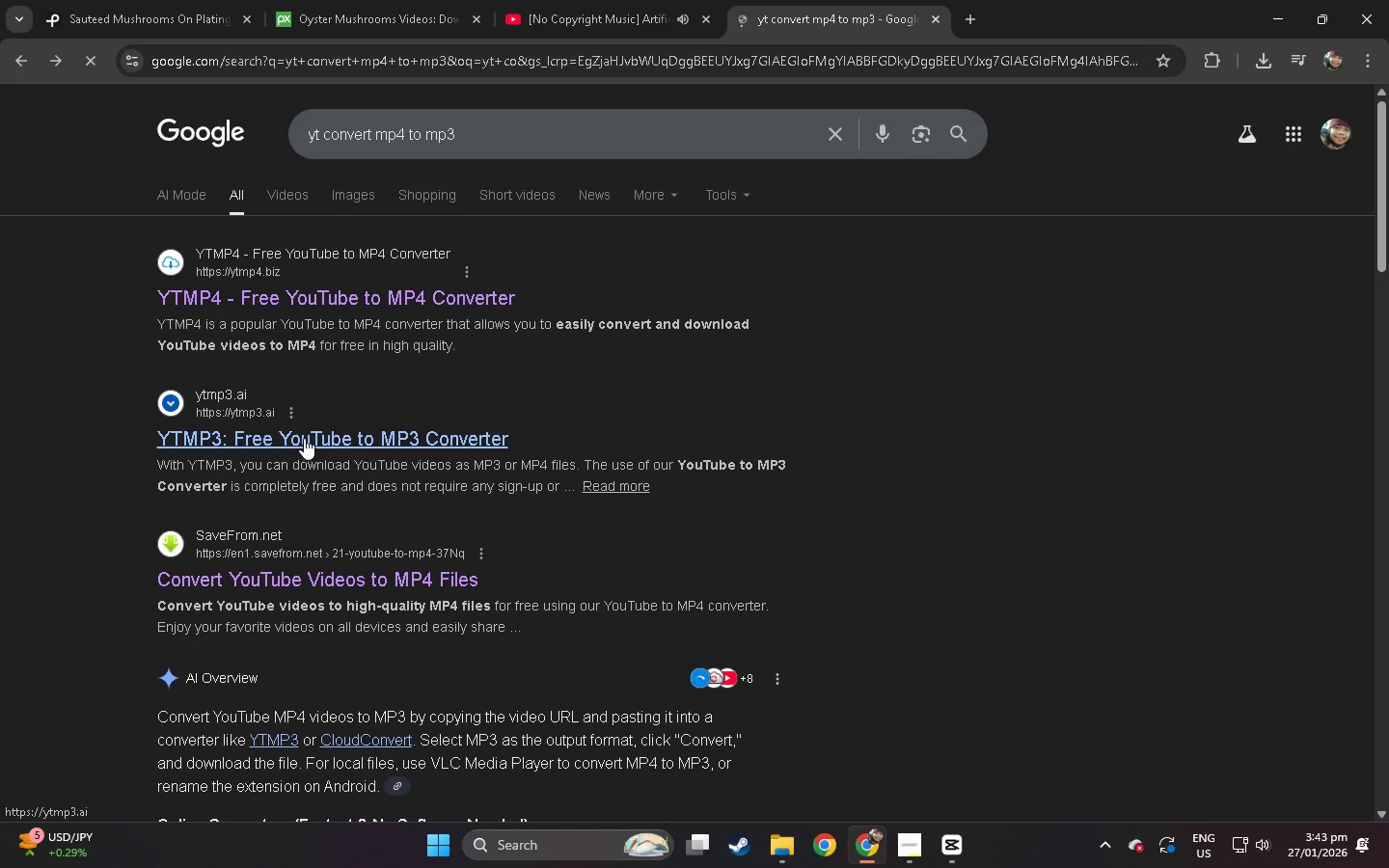 
left_click([326, 302])
 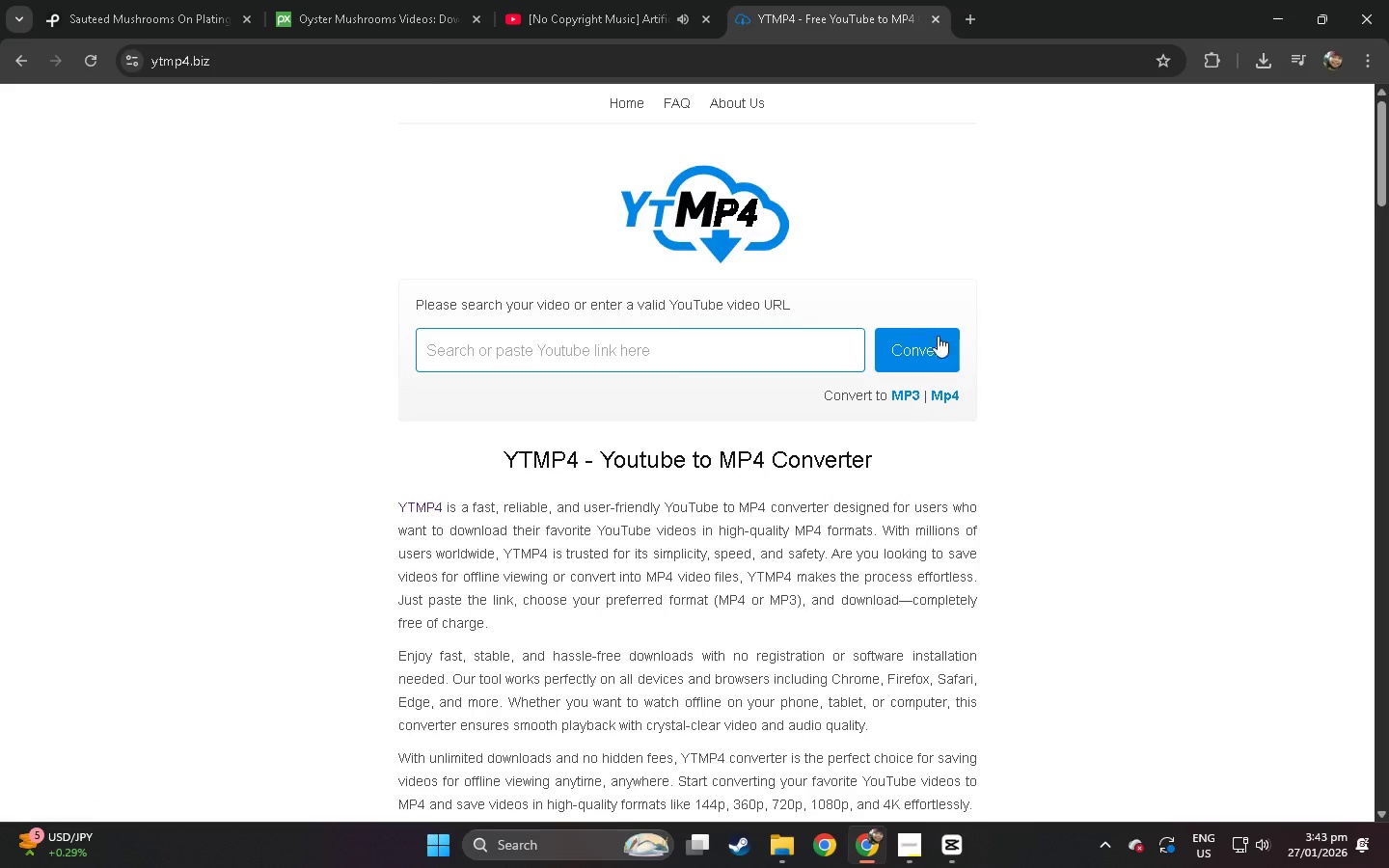 
left_click([719, 355])
 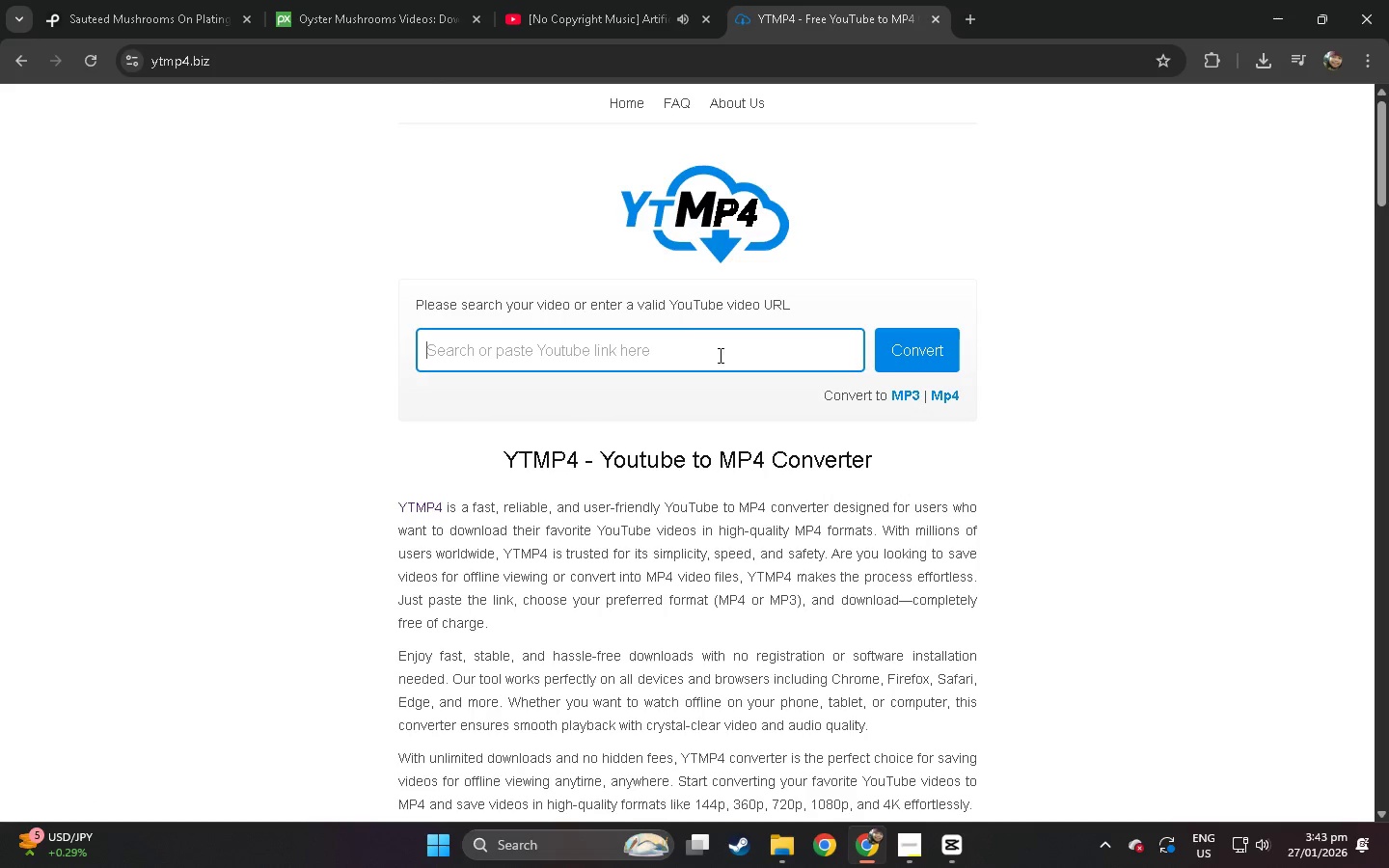 
key(Control+ControlLeft)
 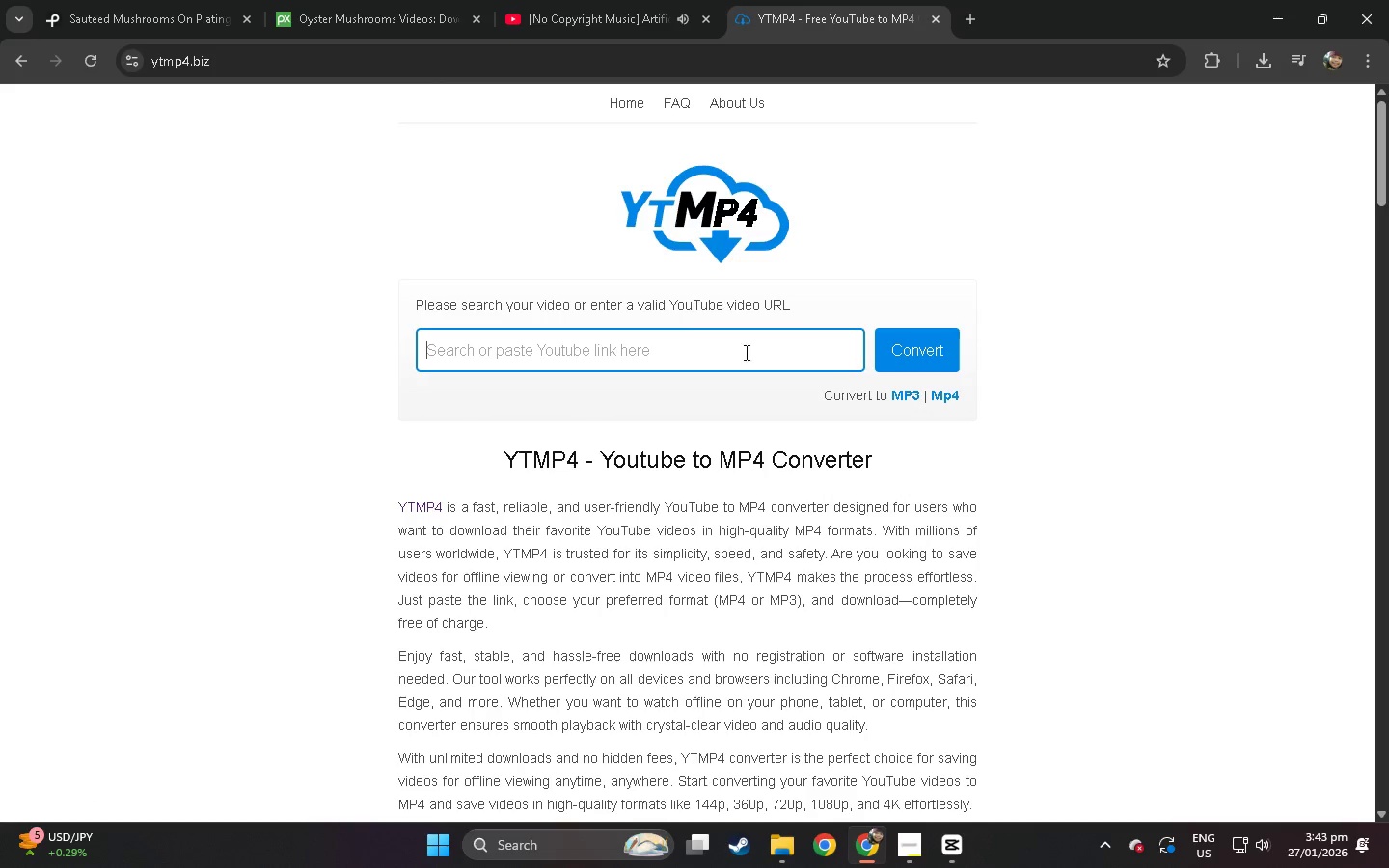 
key(Control+V)
 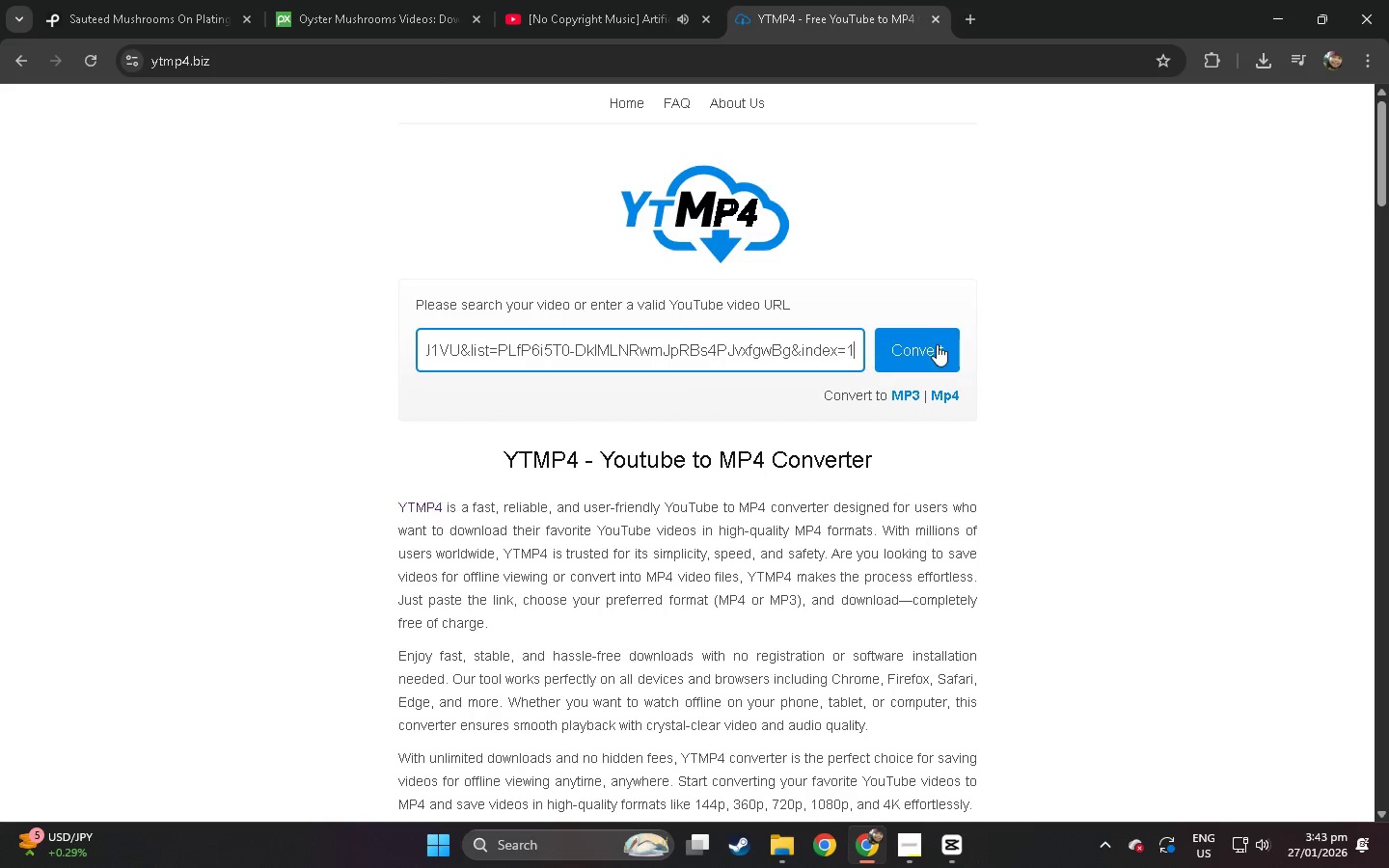 
double_click([936, 344])
 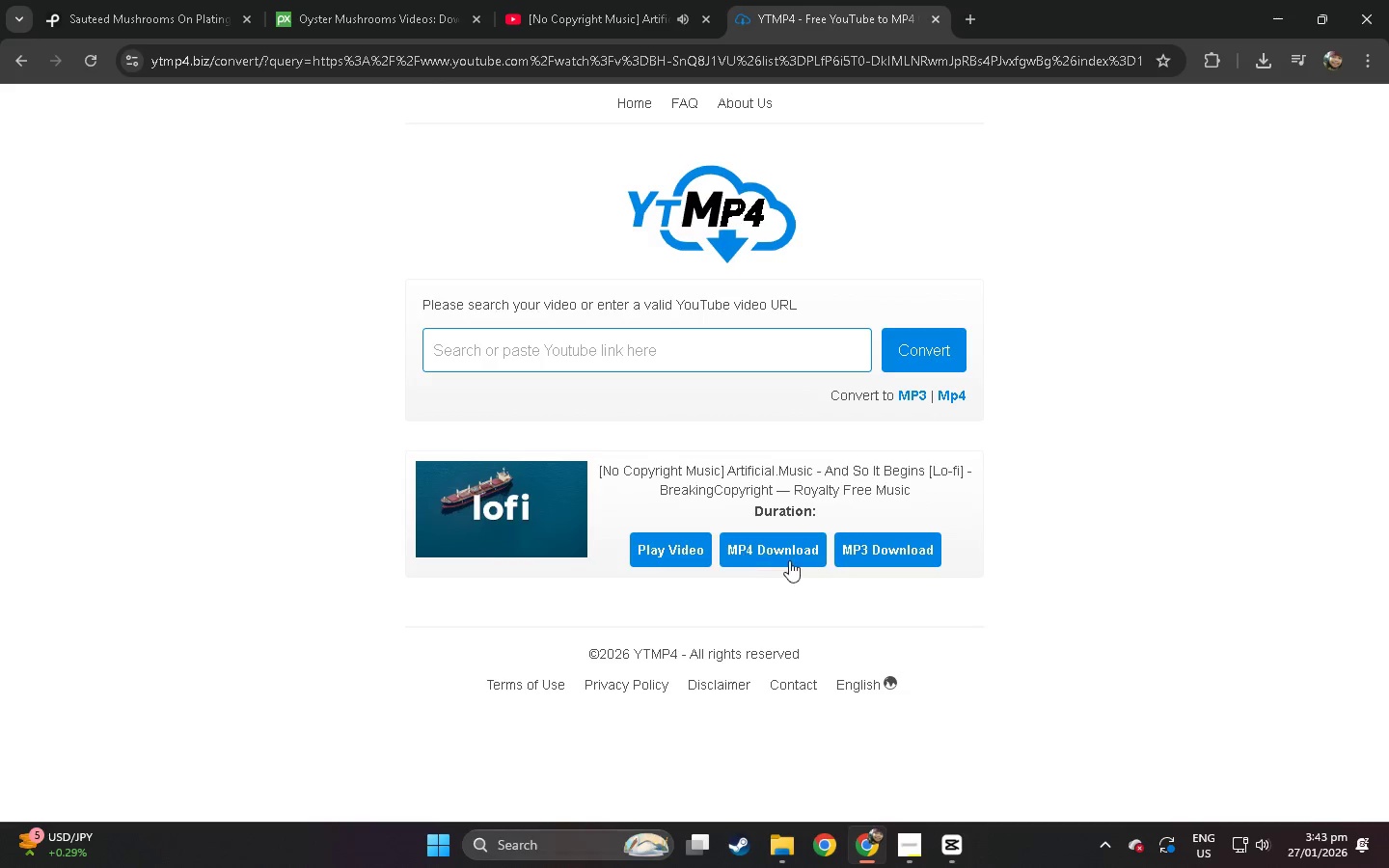 
left_click([873, 556])
 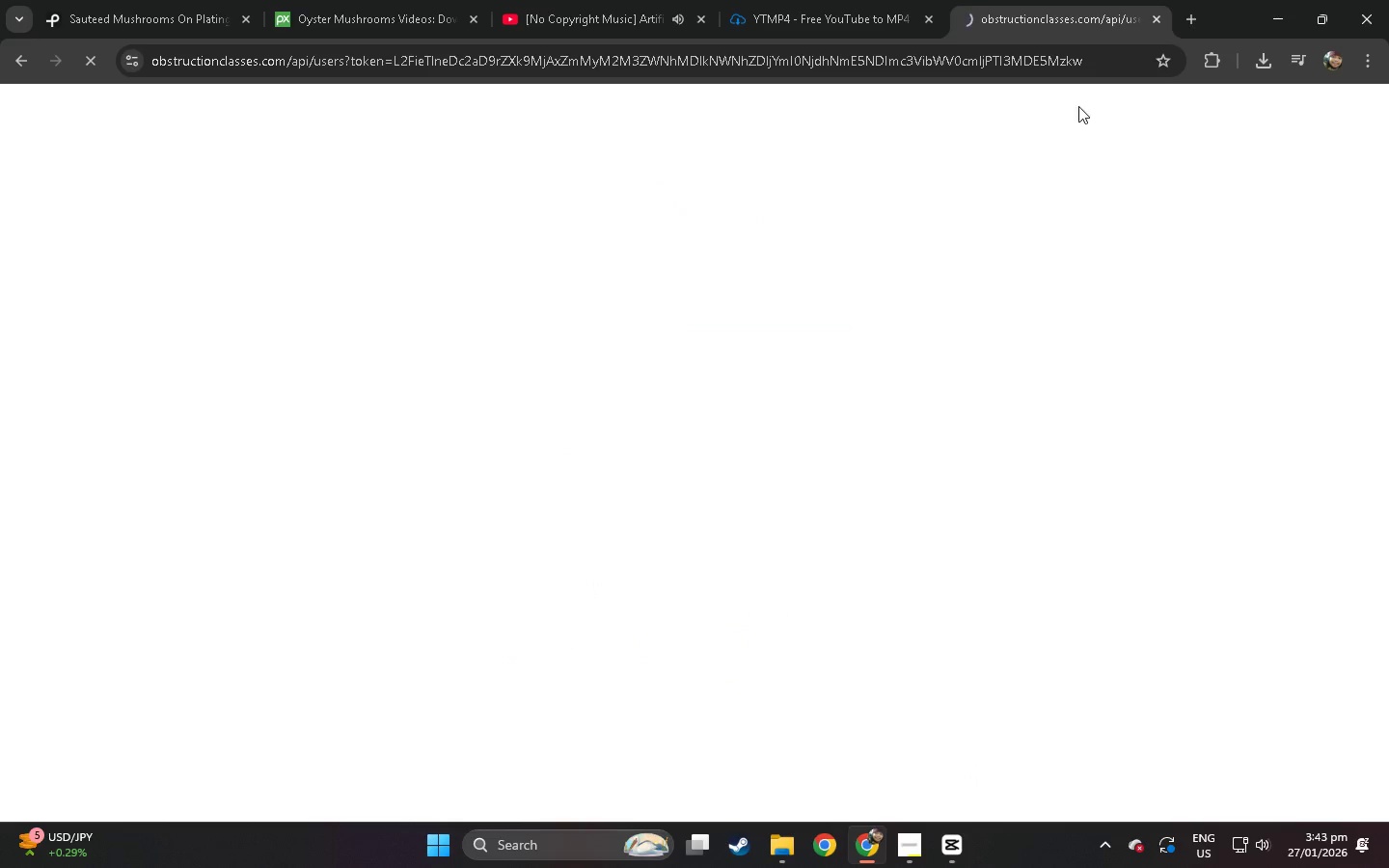 
left_click([1160, 14])
 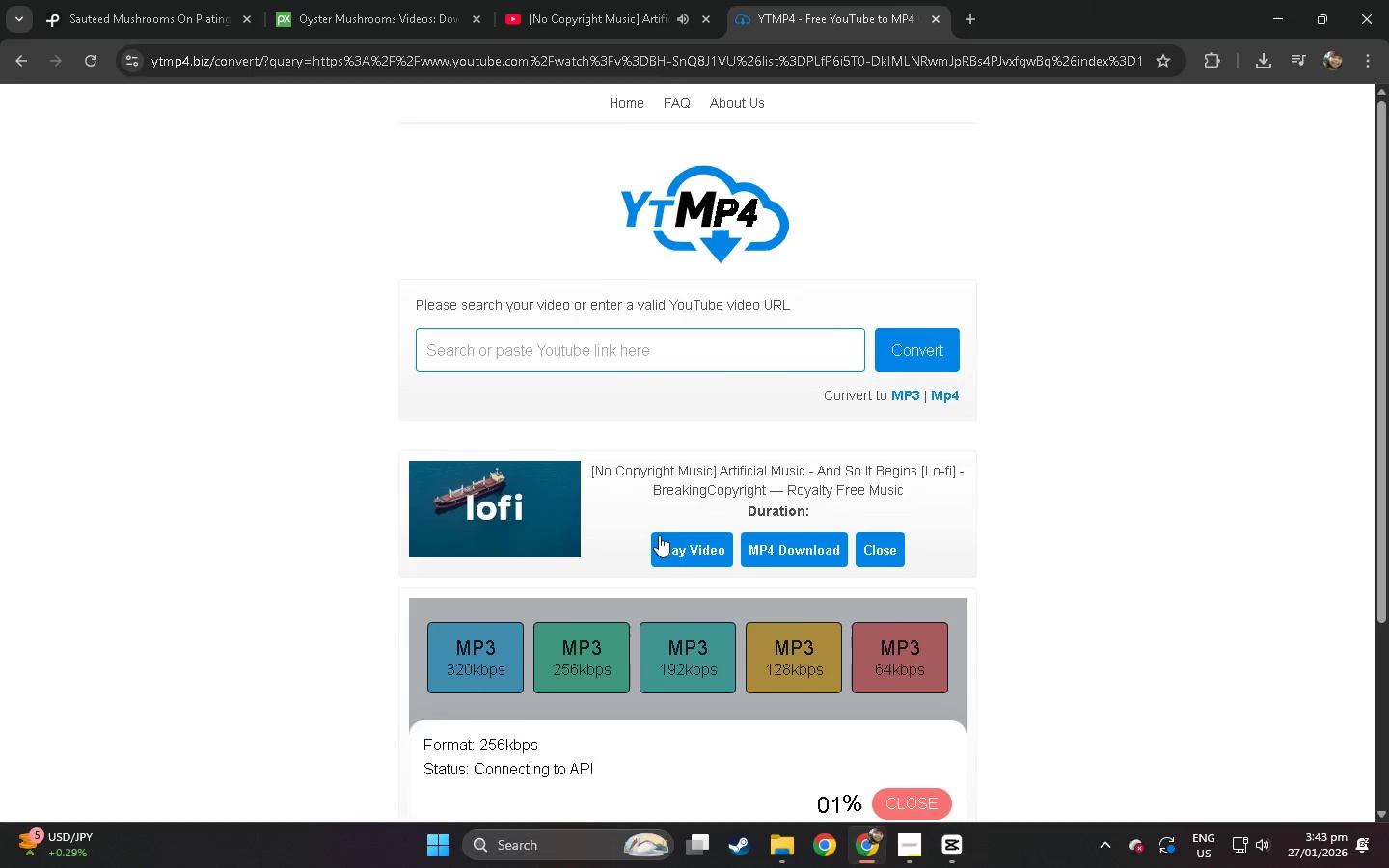 
scroll: coordinate [676, 534], scroll_direction: down, amount: 3.0
 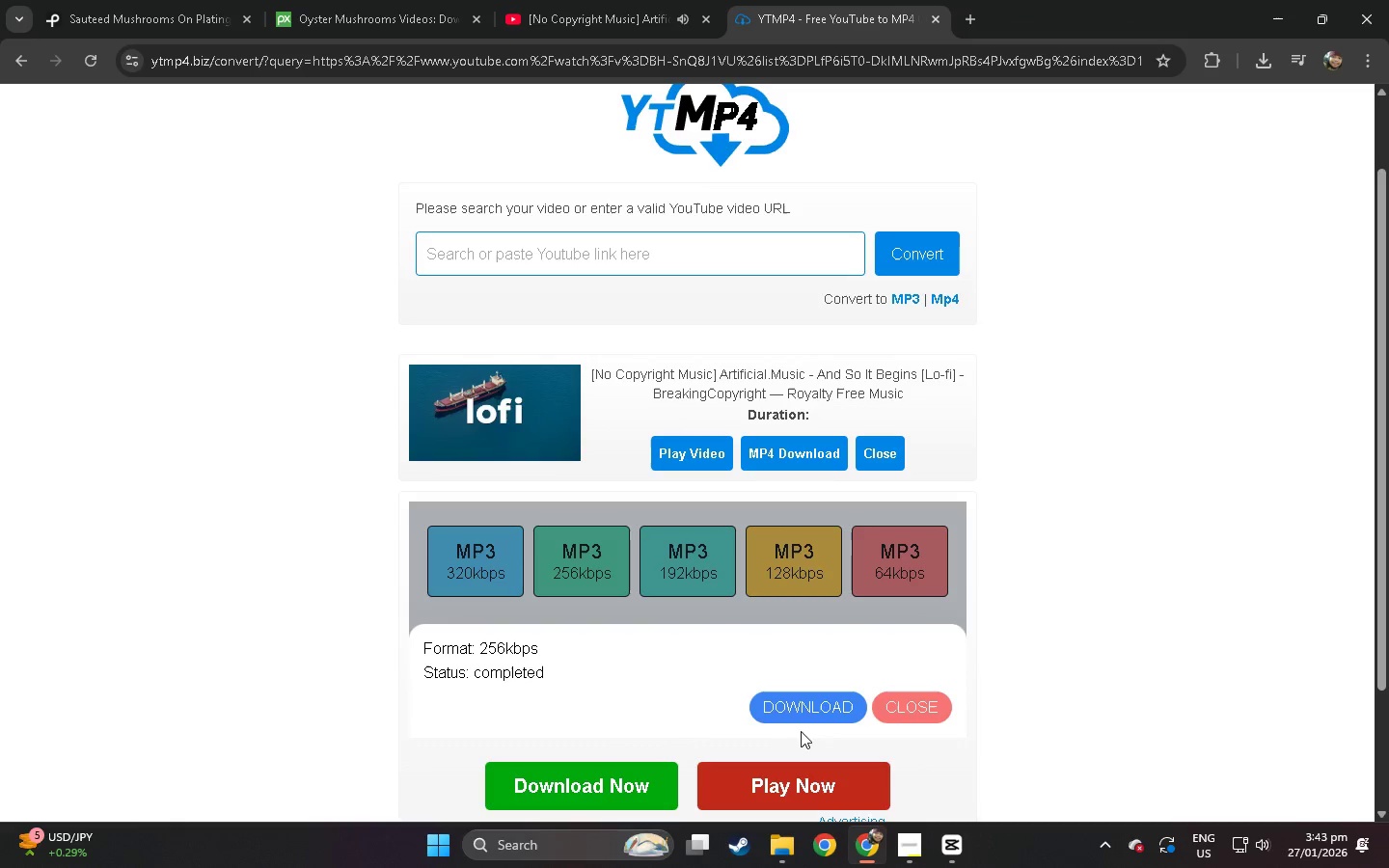 
left_click([823, 693])
 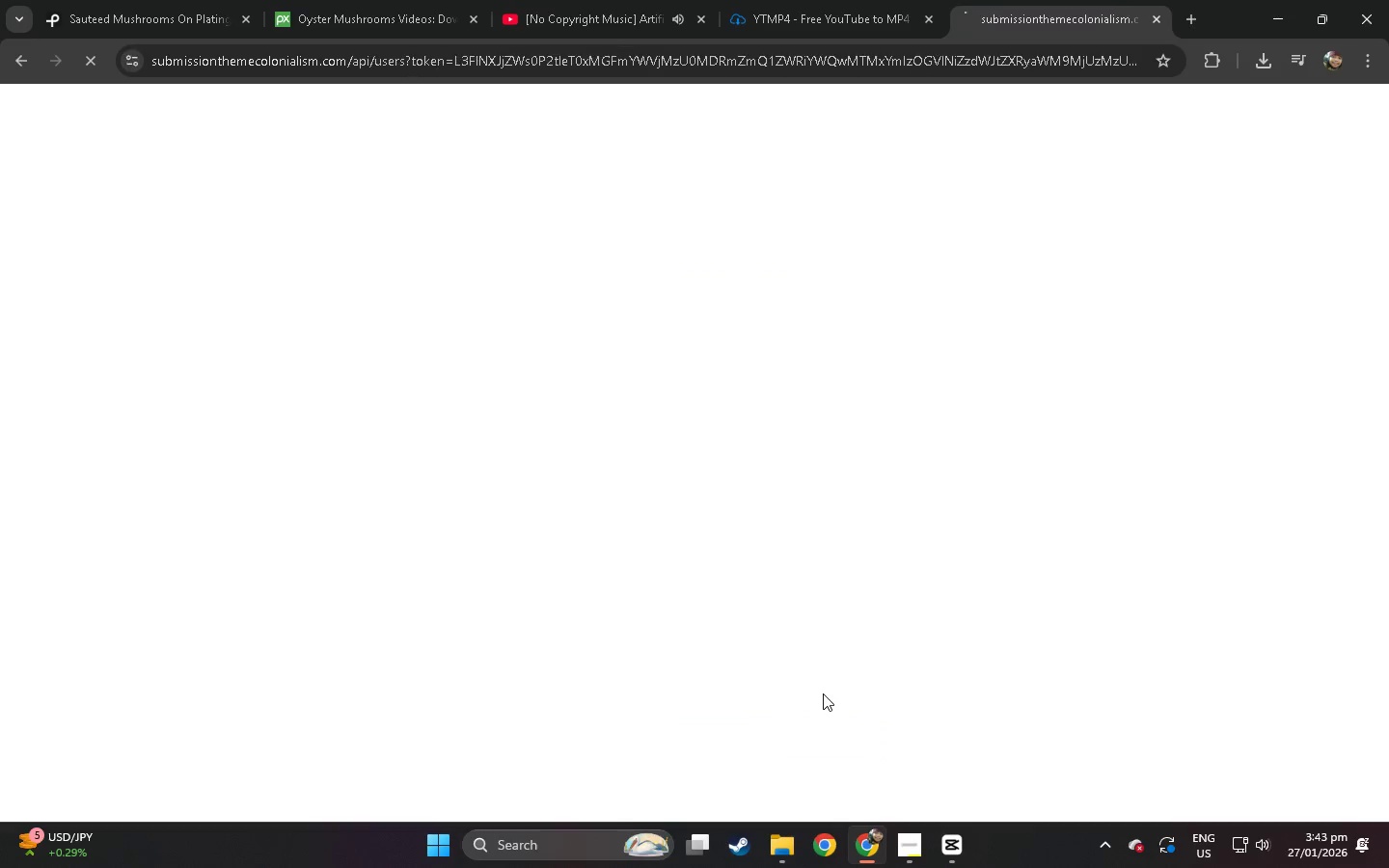 
key(Control+W)
 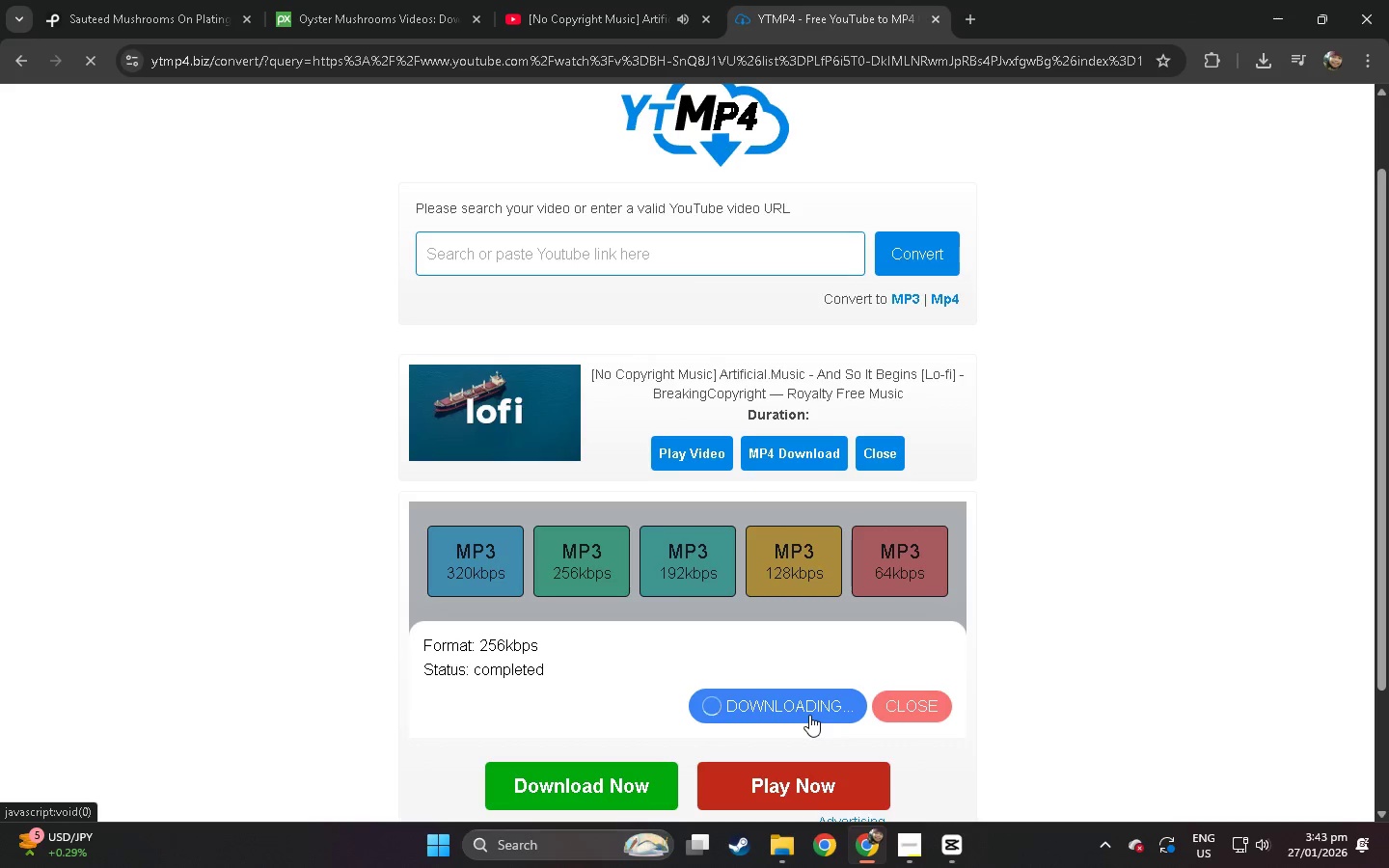 
key(Alt+AltLeft)
 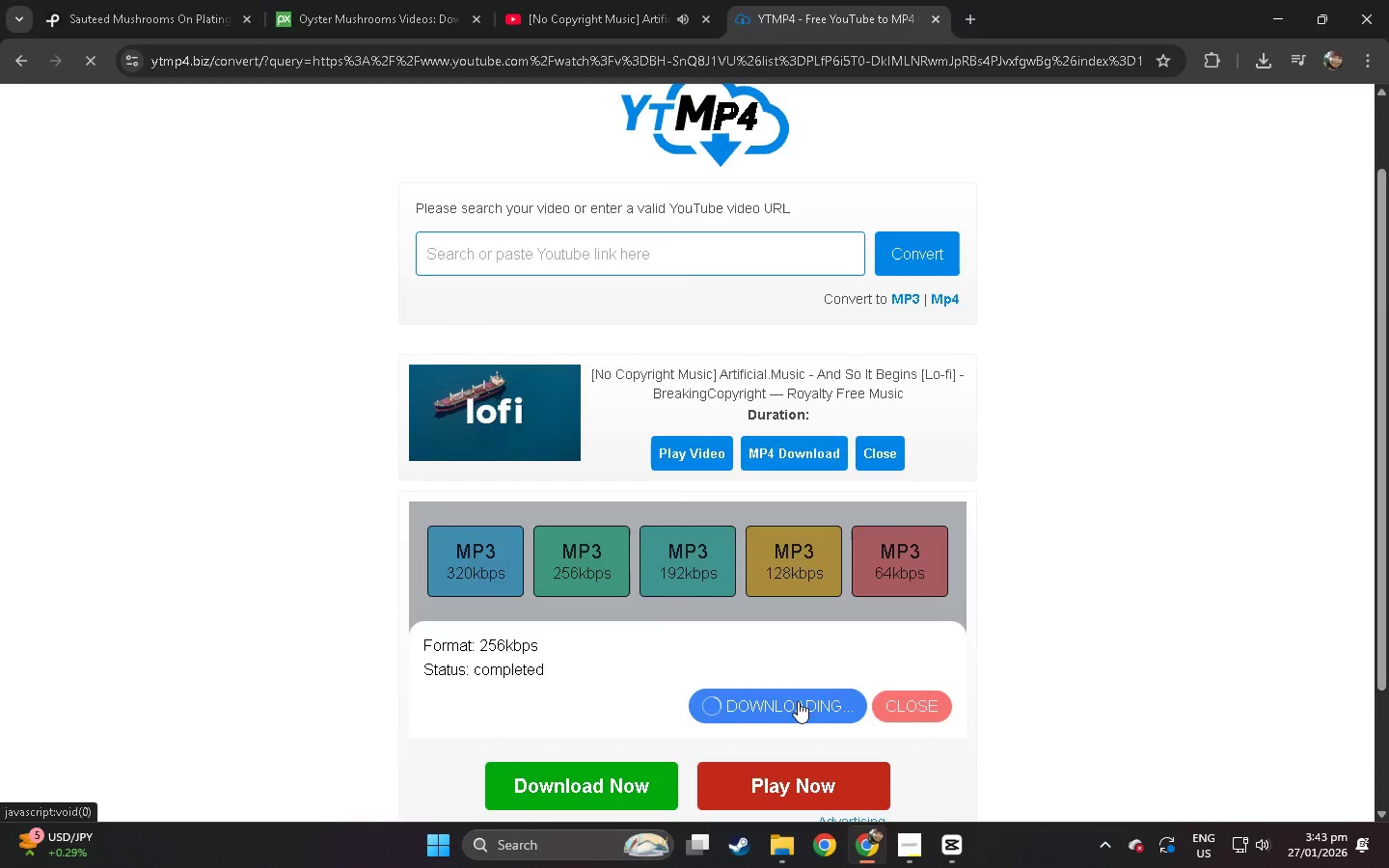 
key(Alt+Tab)
 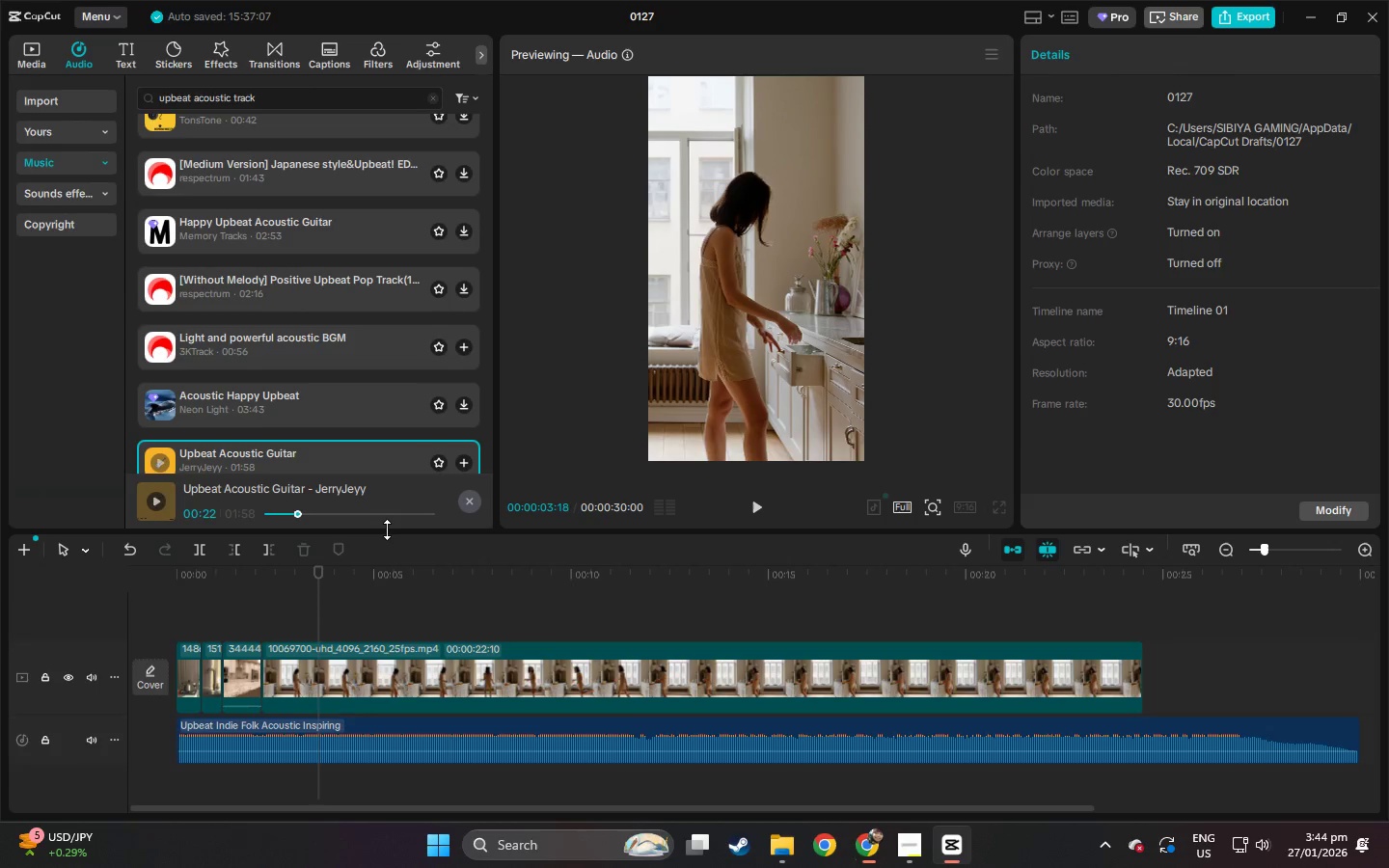 
key(Alt+AltLeft)
 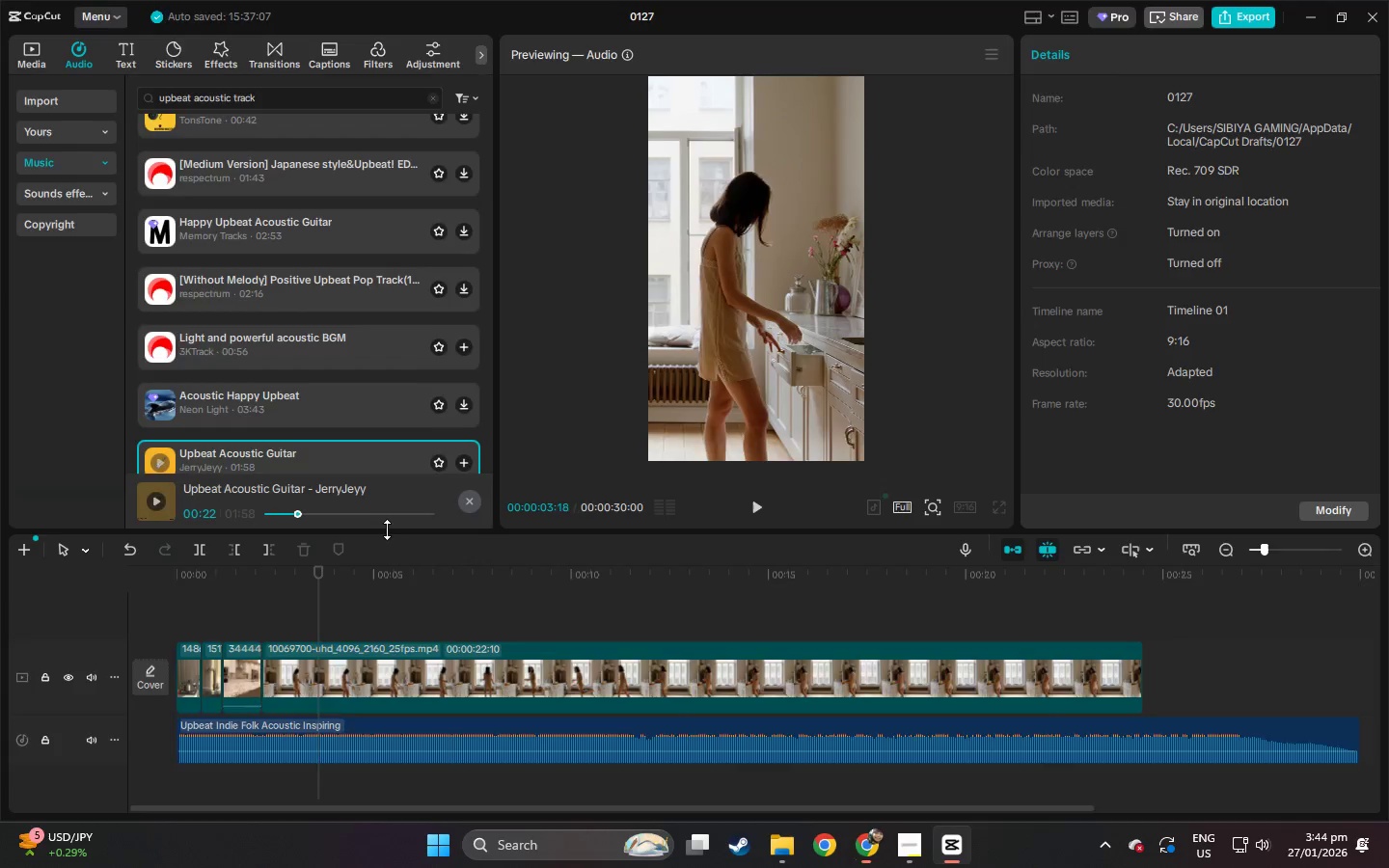 
key(Alt+Tab)
 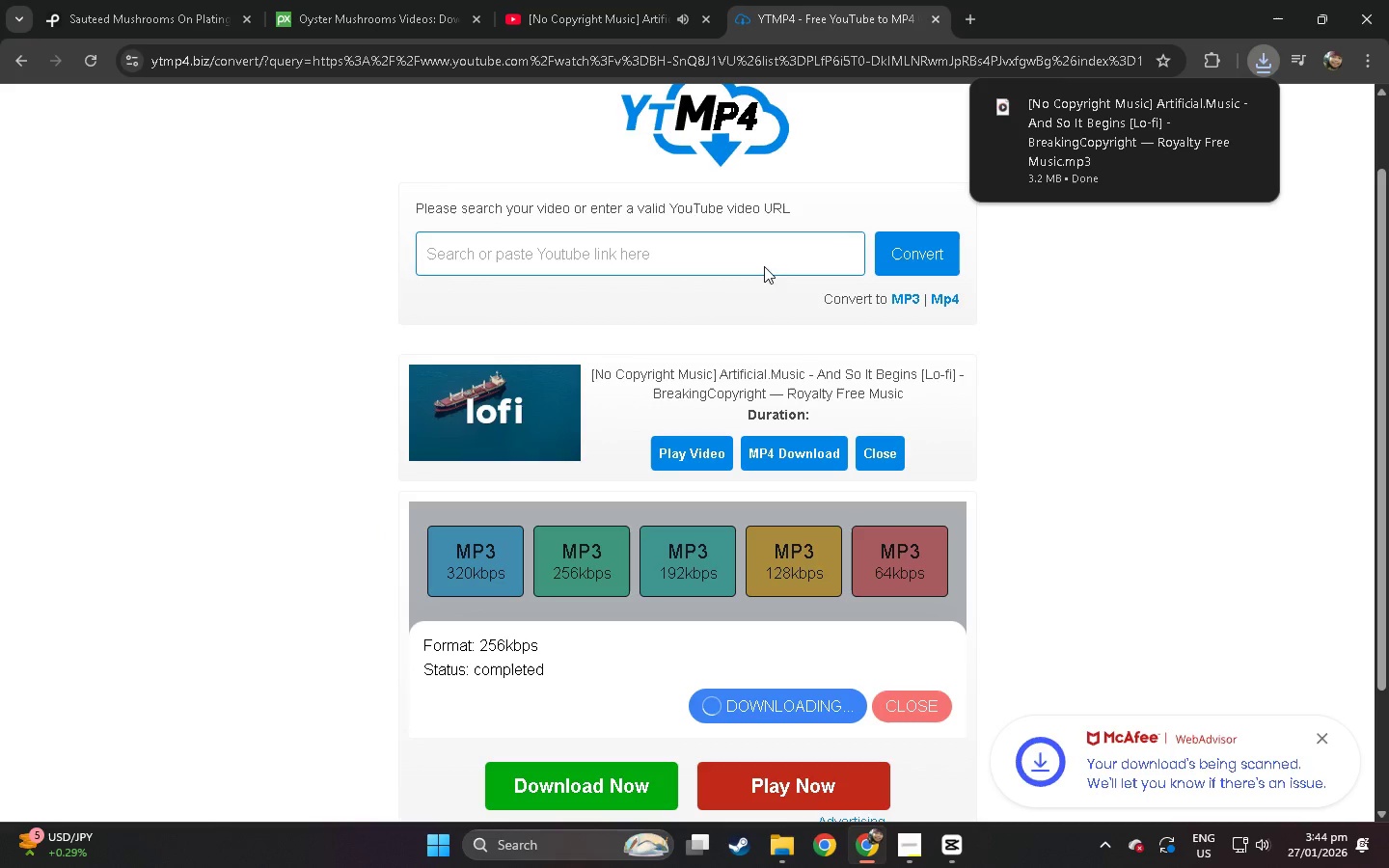 
left_click_drag(start_coordinate=[1048, 119], to_coordinate=[442, 778])
 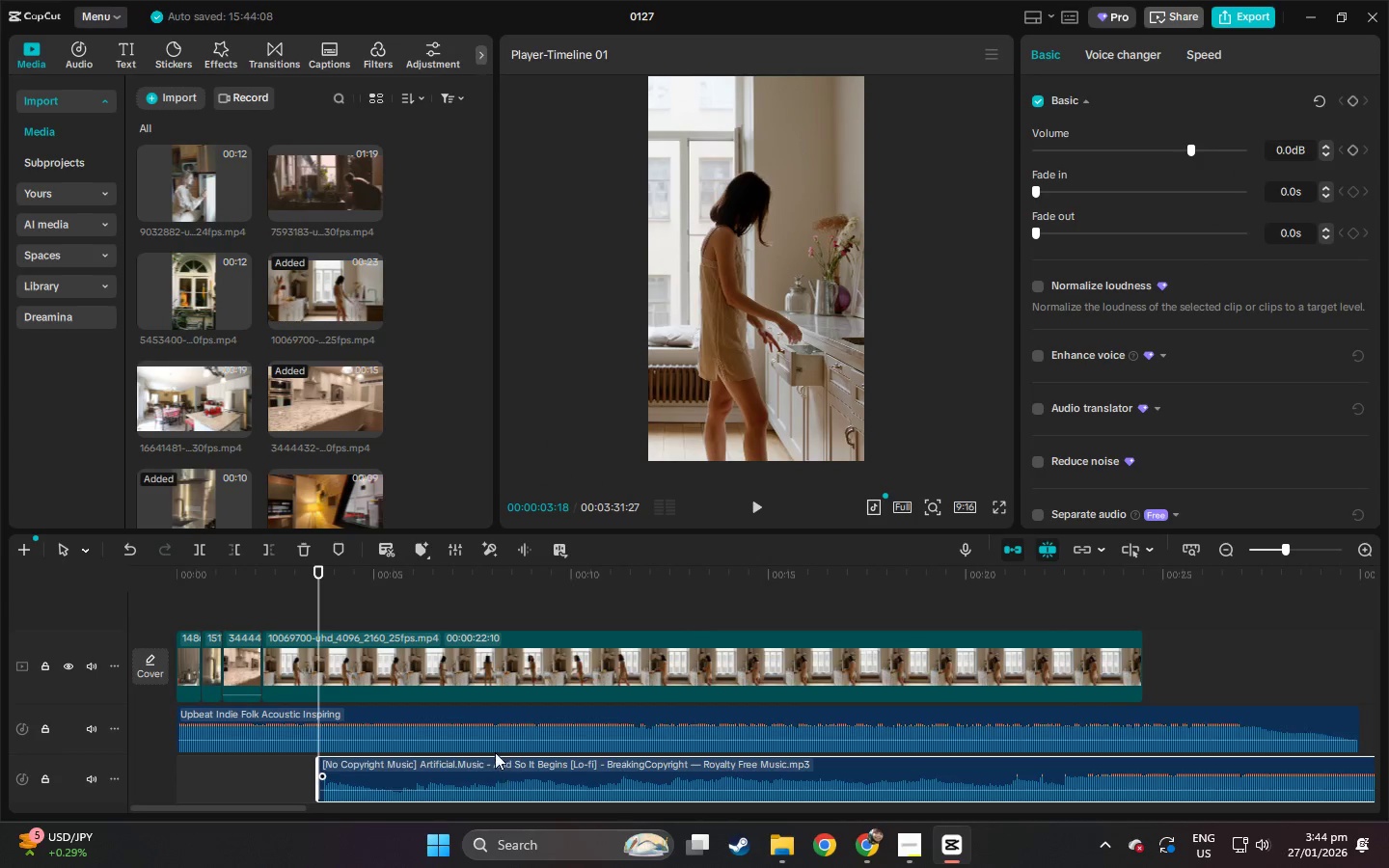 
key(Alt+Tab)
 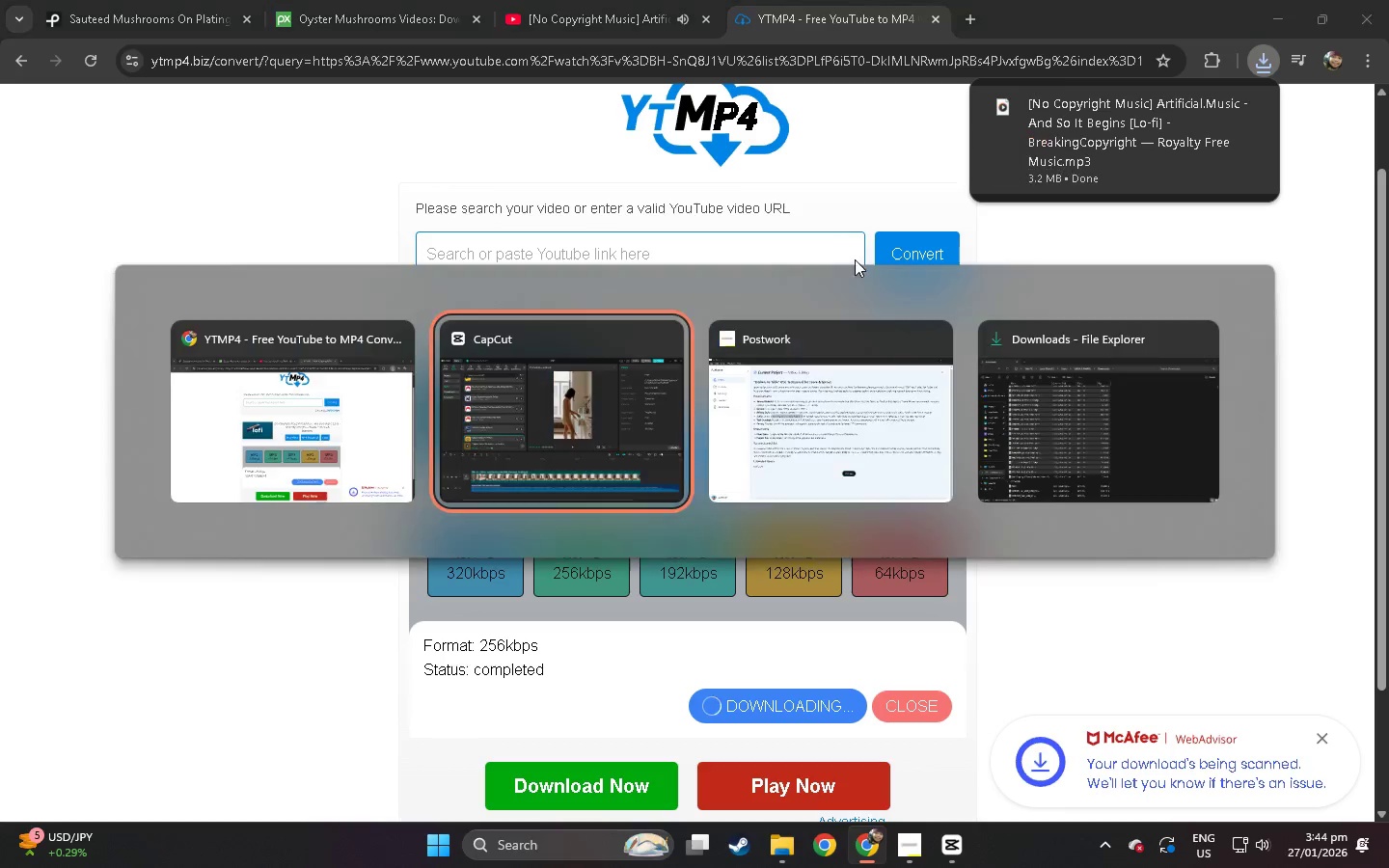 
left_click([472, 706])
 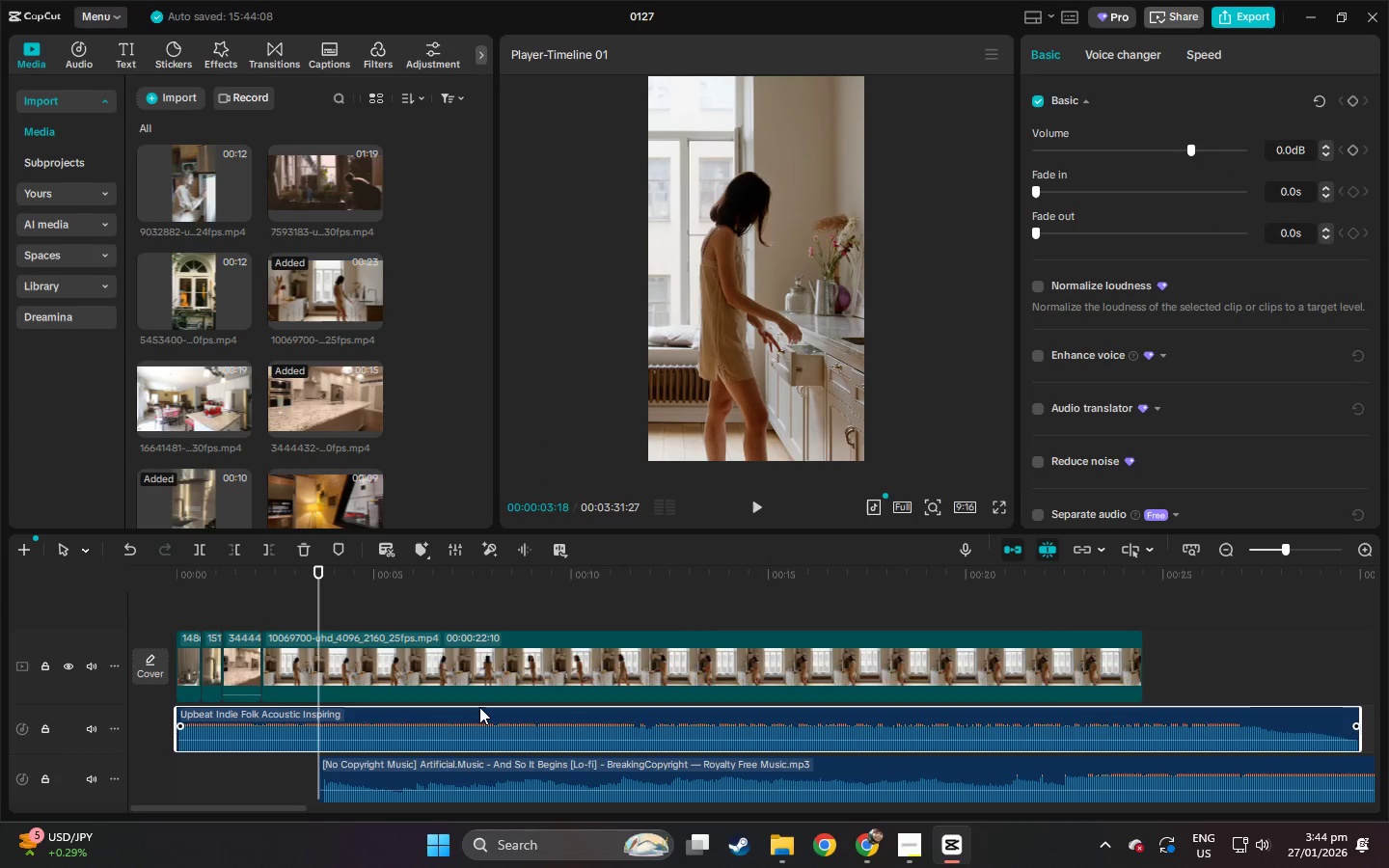 
key(Delete)
 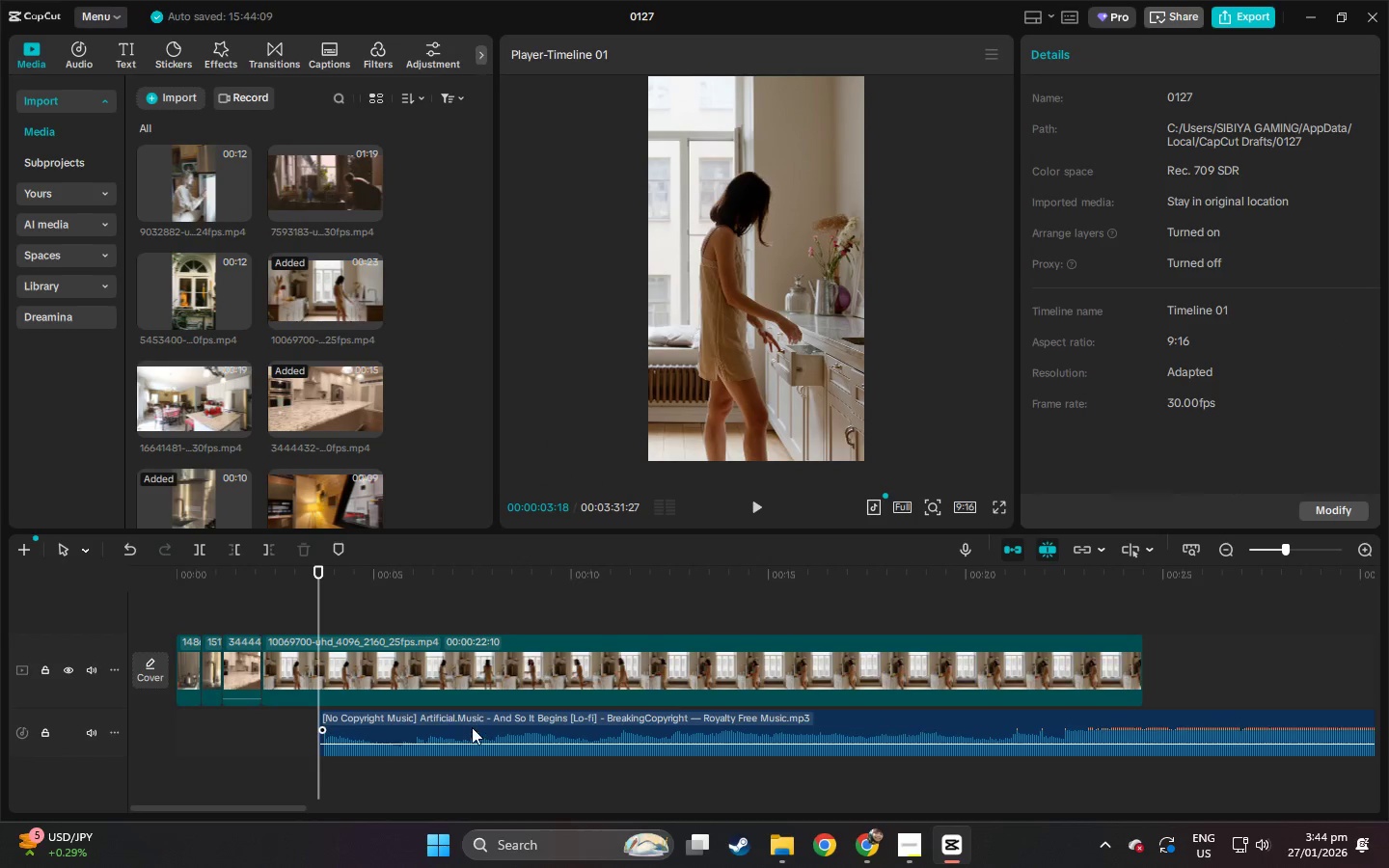 
left_click_drag(start_coordinate=[470, 727], to_coordinate=[312, 720])
 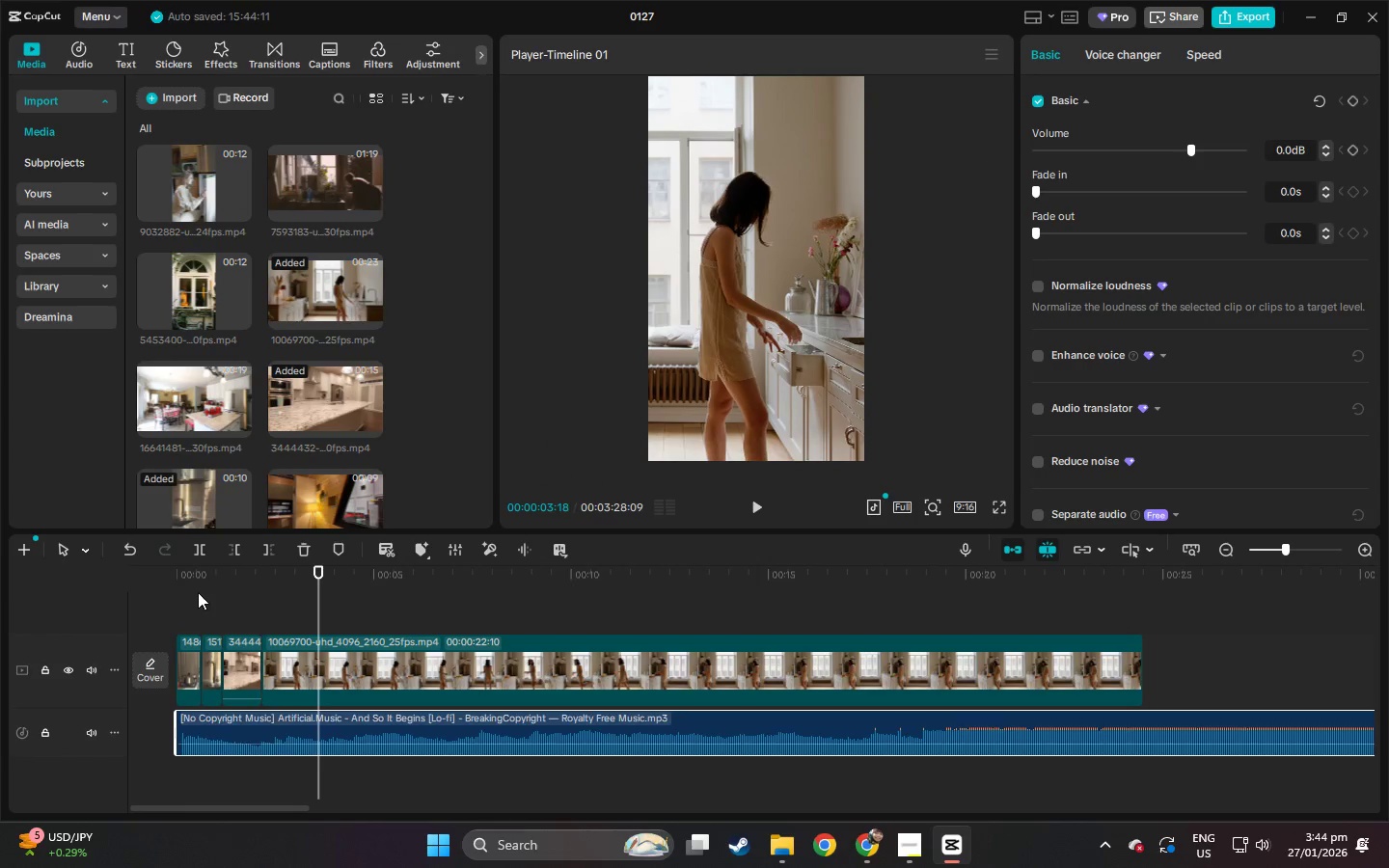 
left_click_drag(start_coordinate=[195, 586], to_coordinate=[149, 585])
 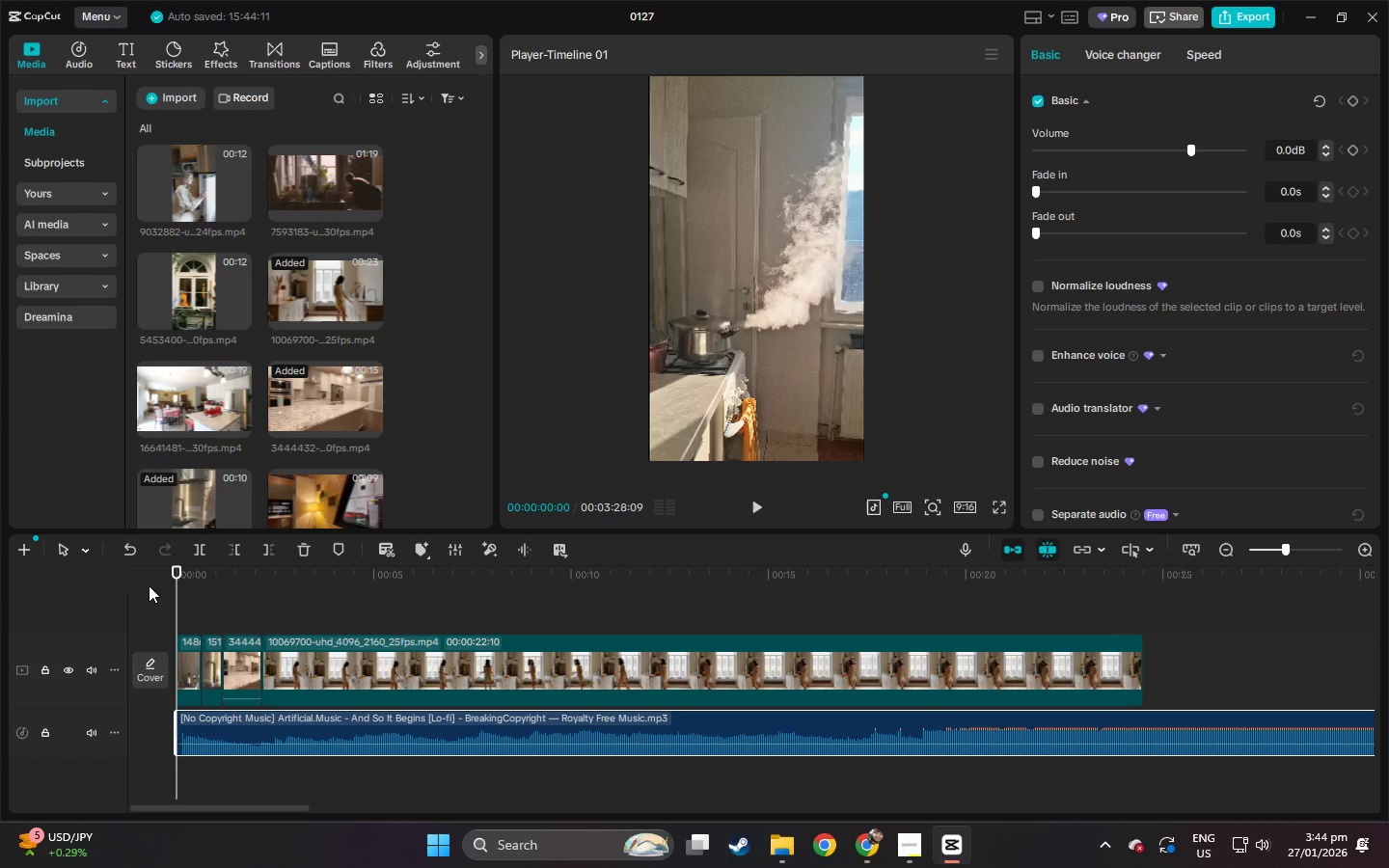 
key(Space)
 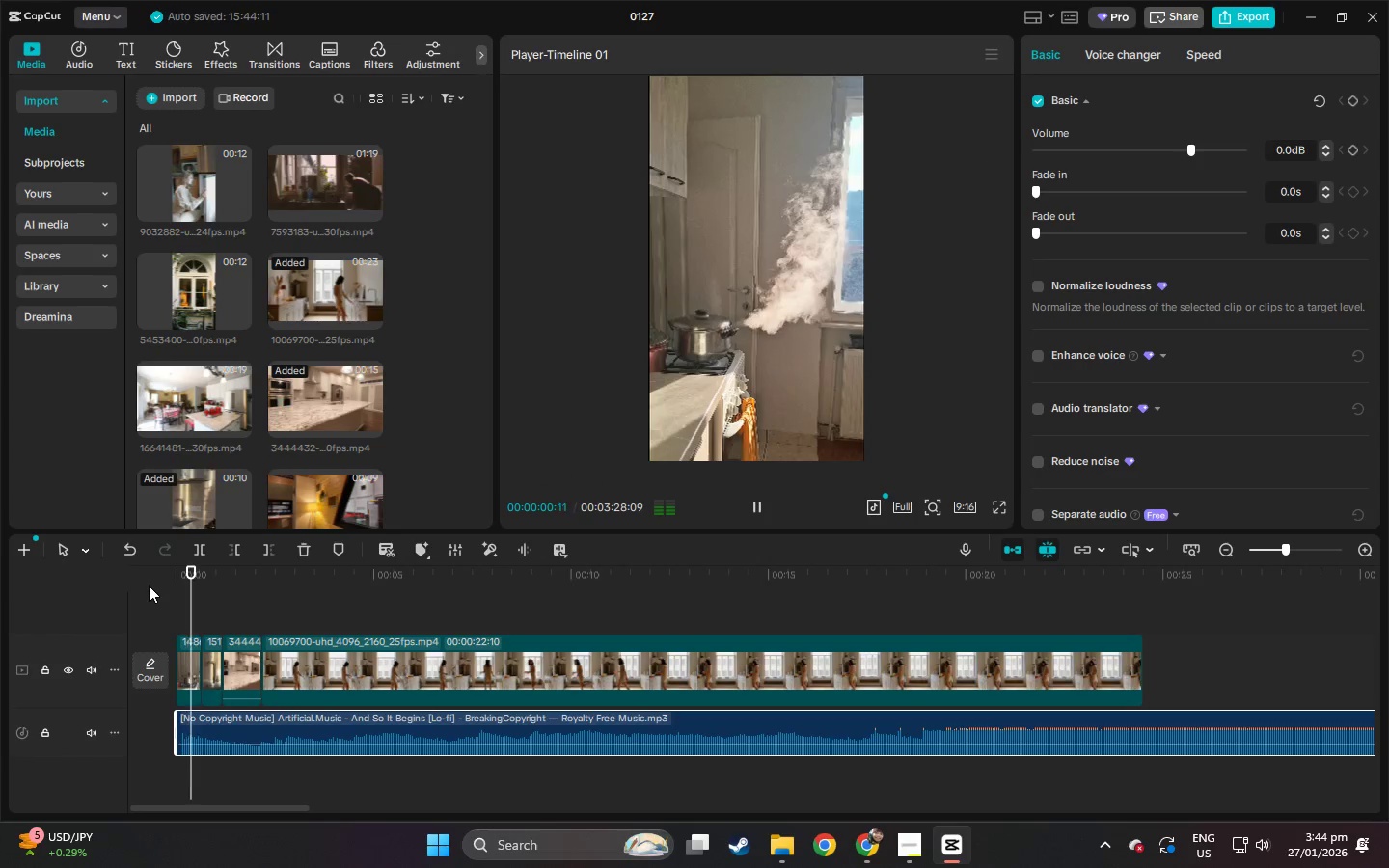 
key(Space)
 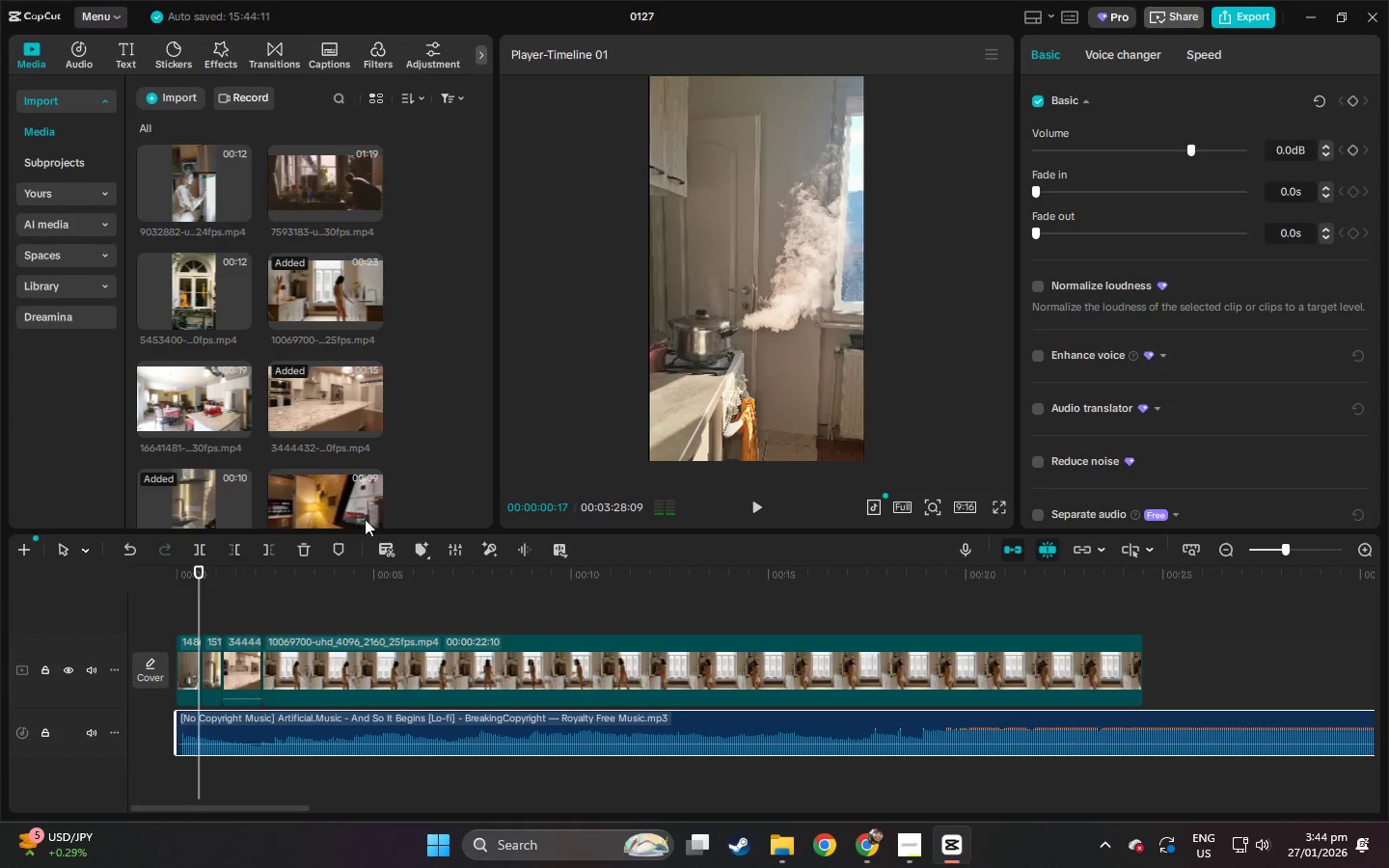 
key(Alt+AltLeft)
 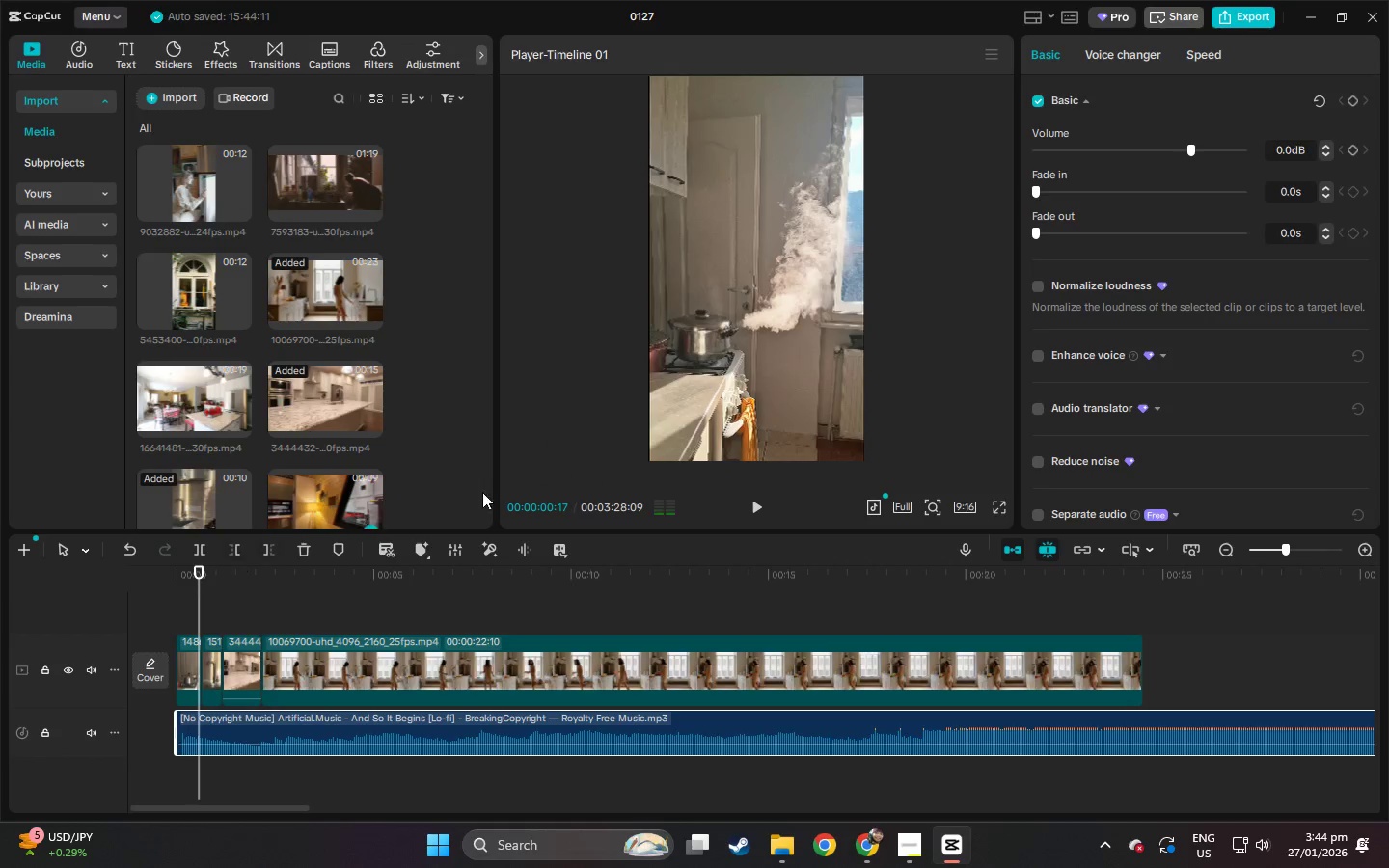 
key(Alt+Tab)
 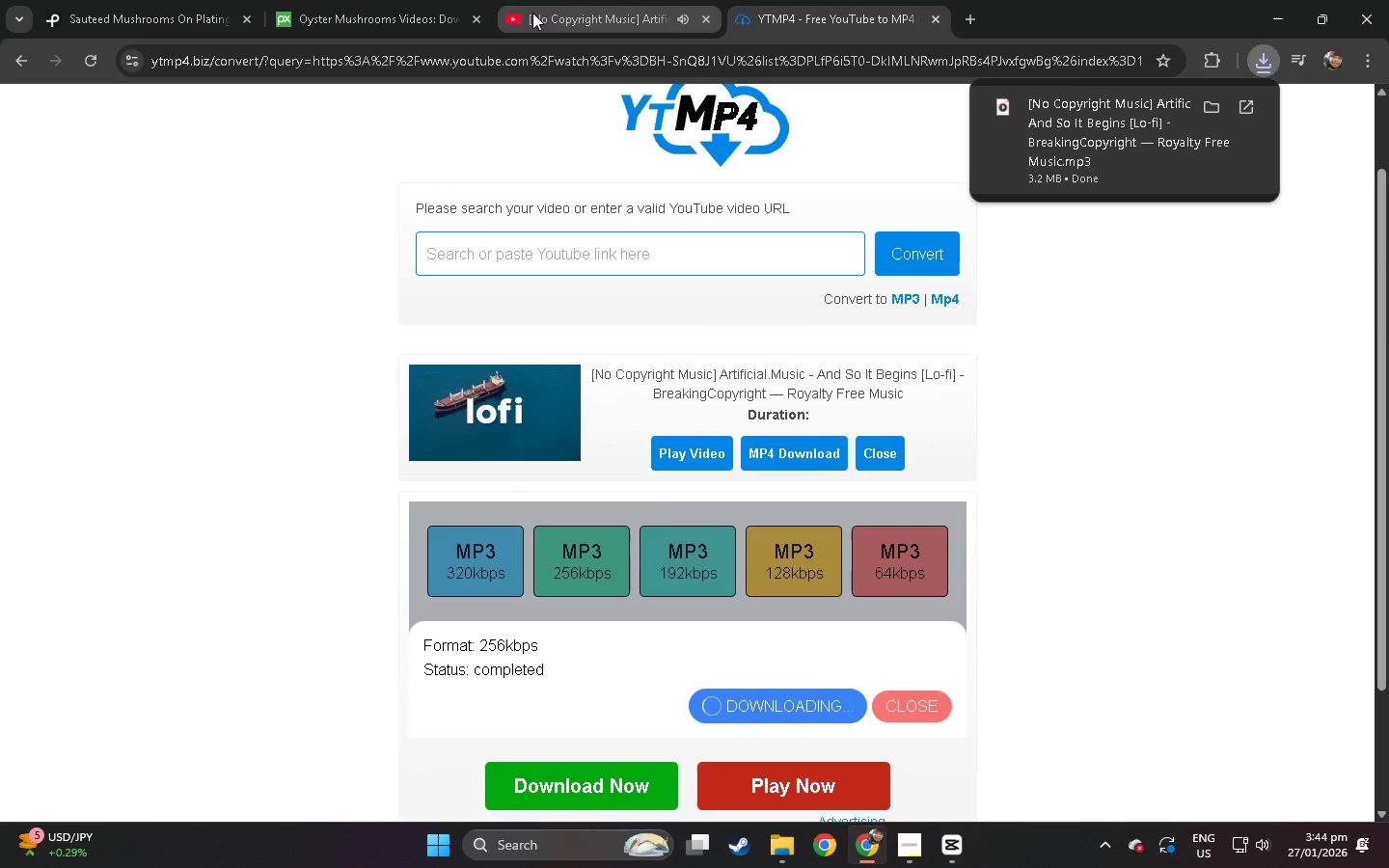 
left_click([570, 0])
 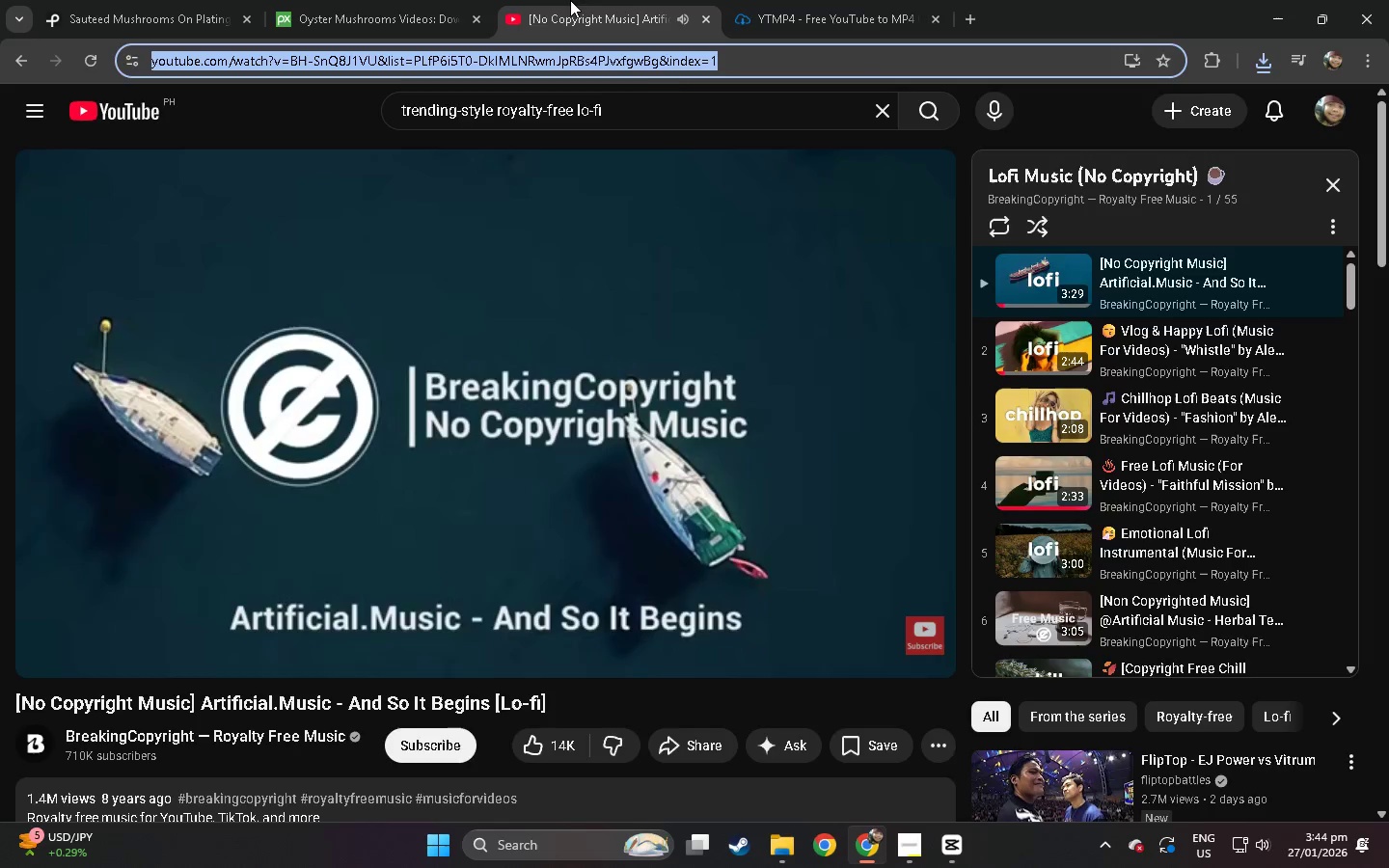 
key(Control+ControlLeft)
 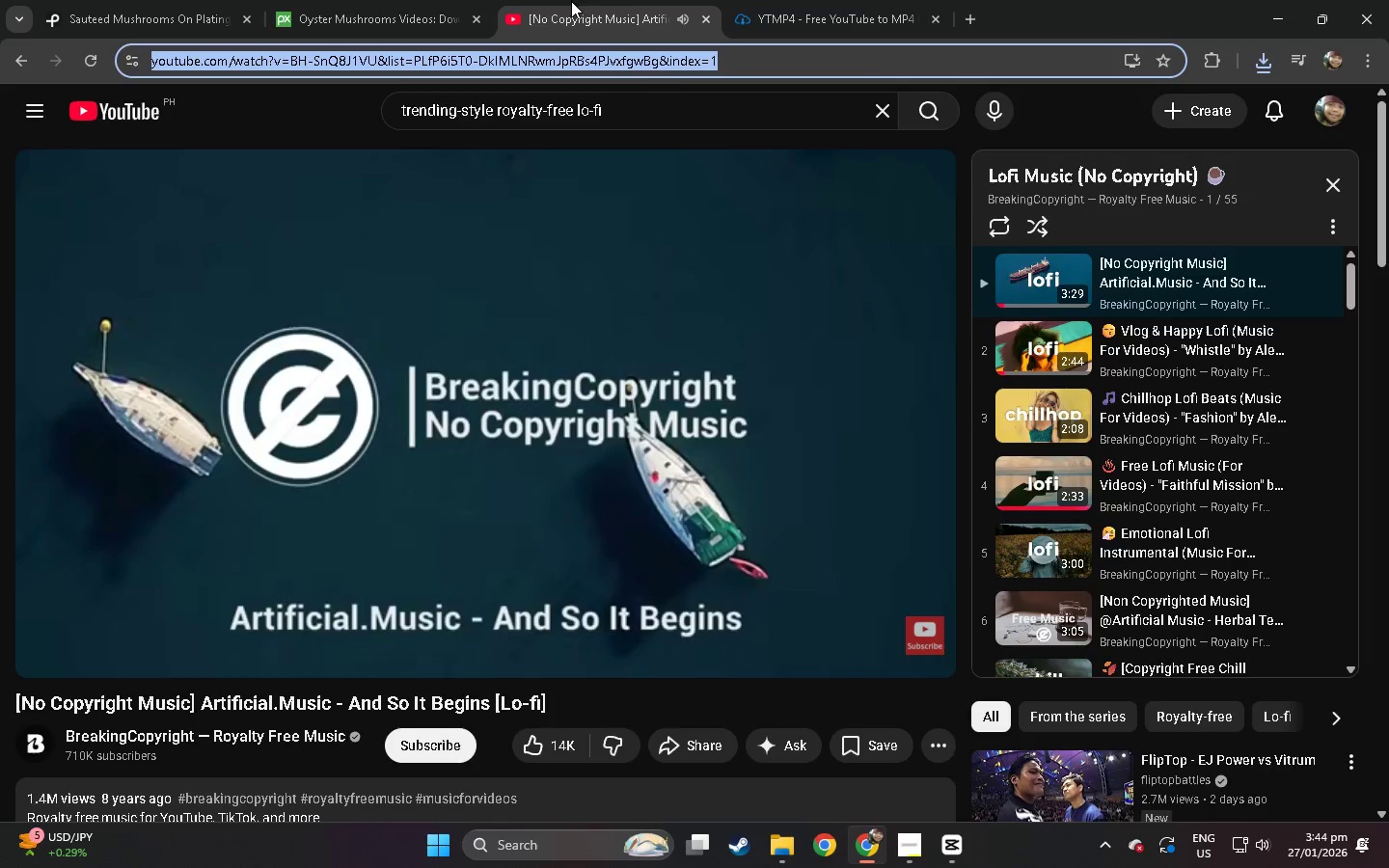 
key(Control+W)
 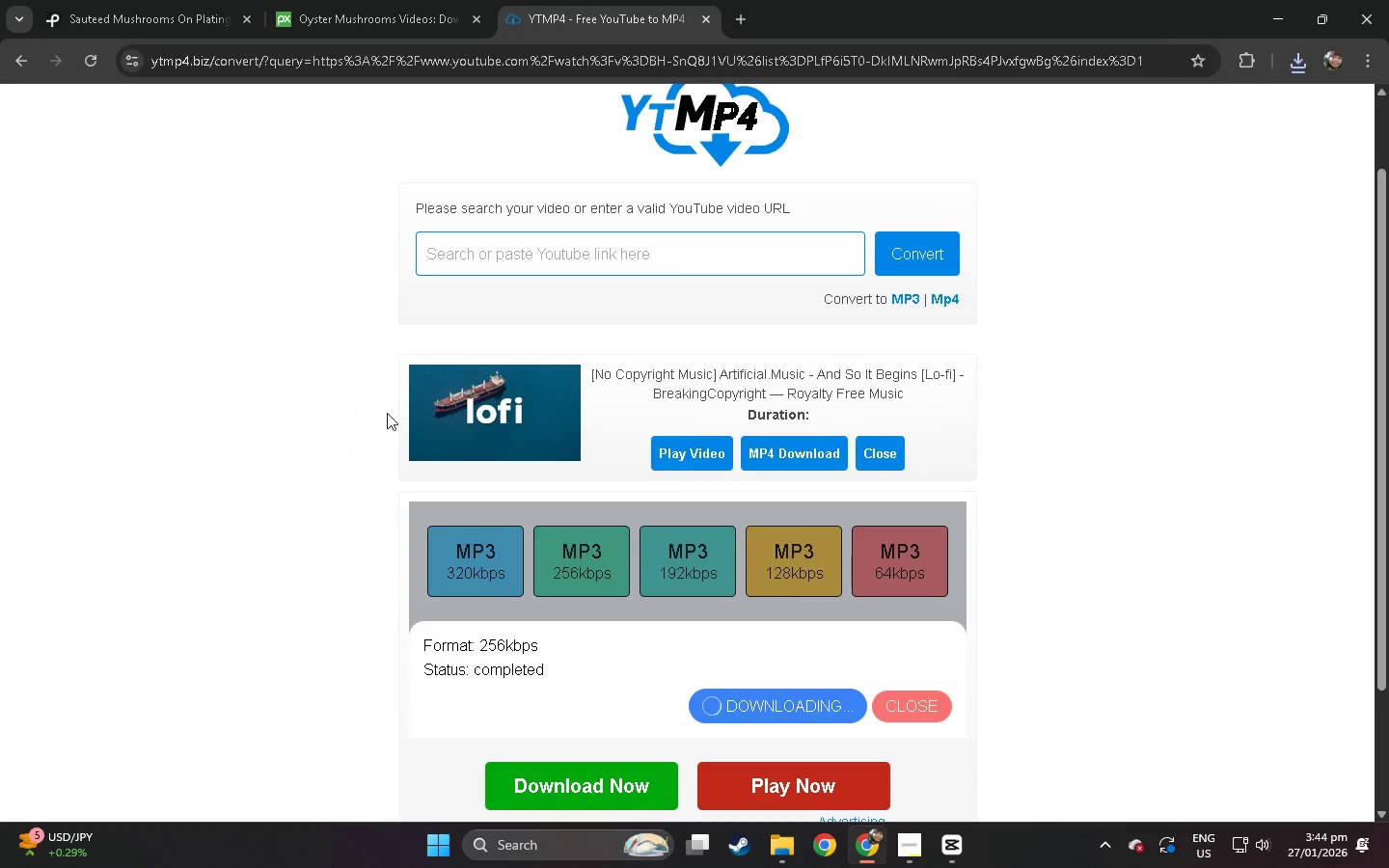 
key(Alt+AltLeft)
 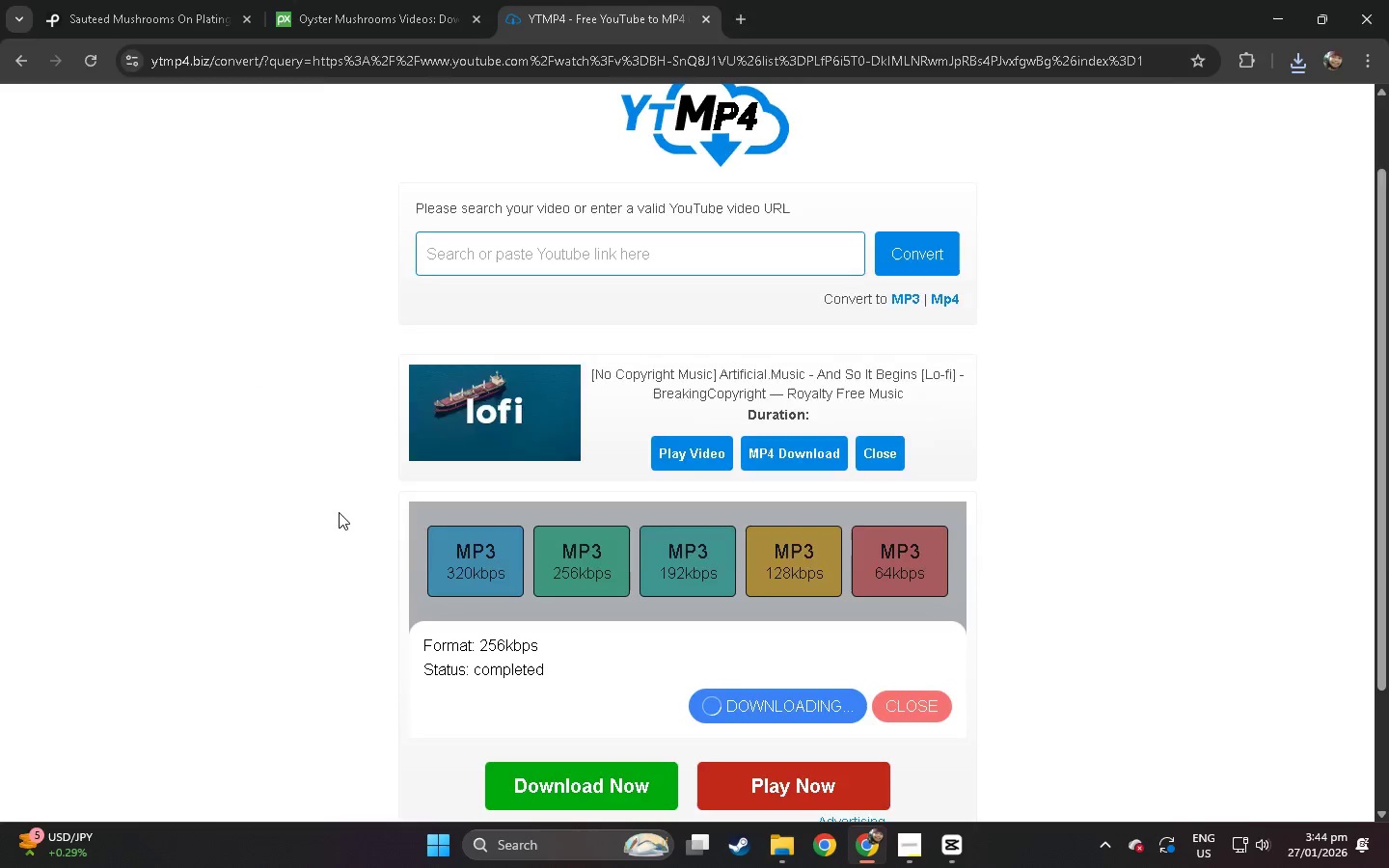 
key(Alt+Tab)
 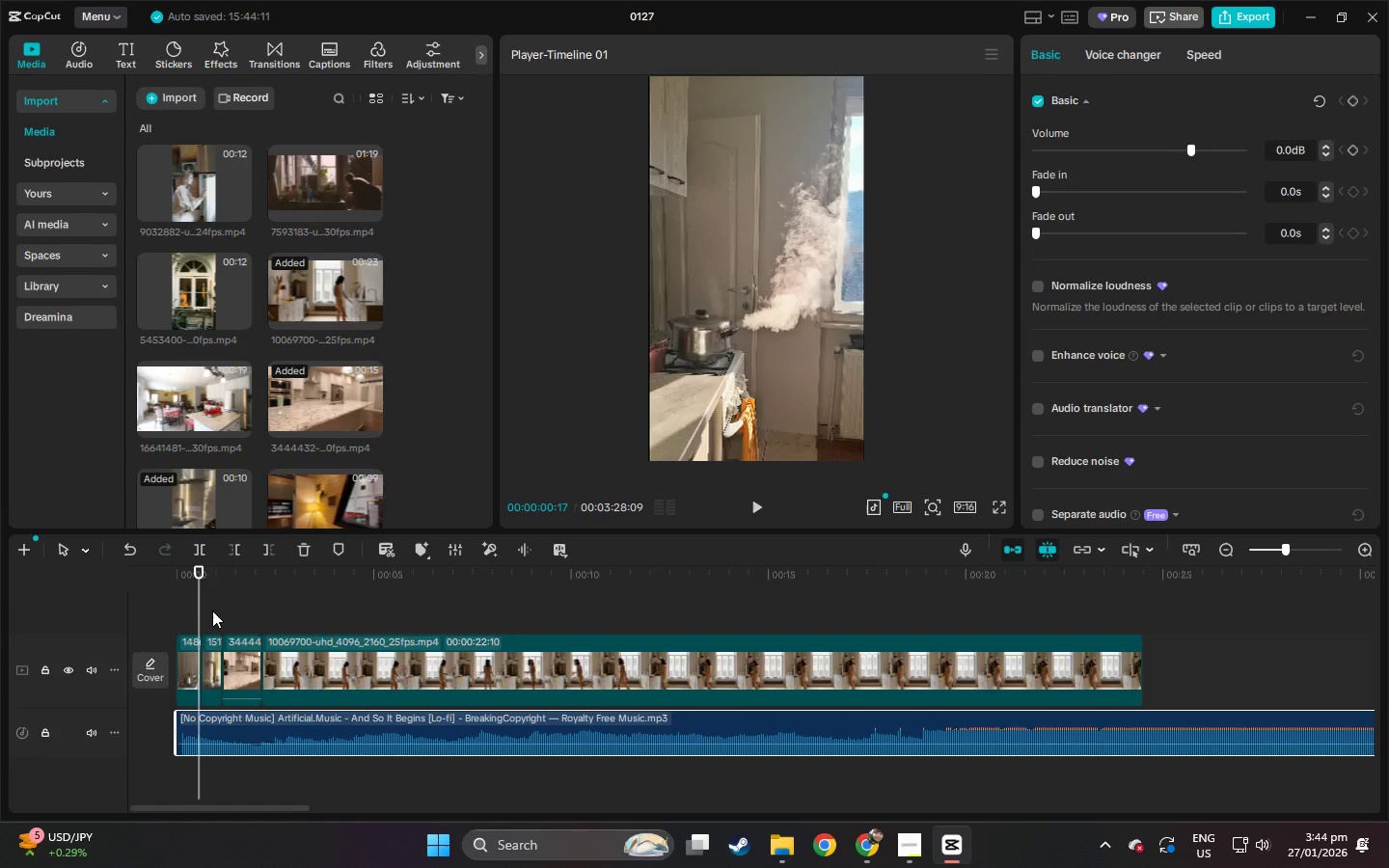 
left_click_drag(start_coordinate=[195, 602], to_coordinate=[138, 594])
 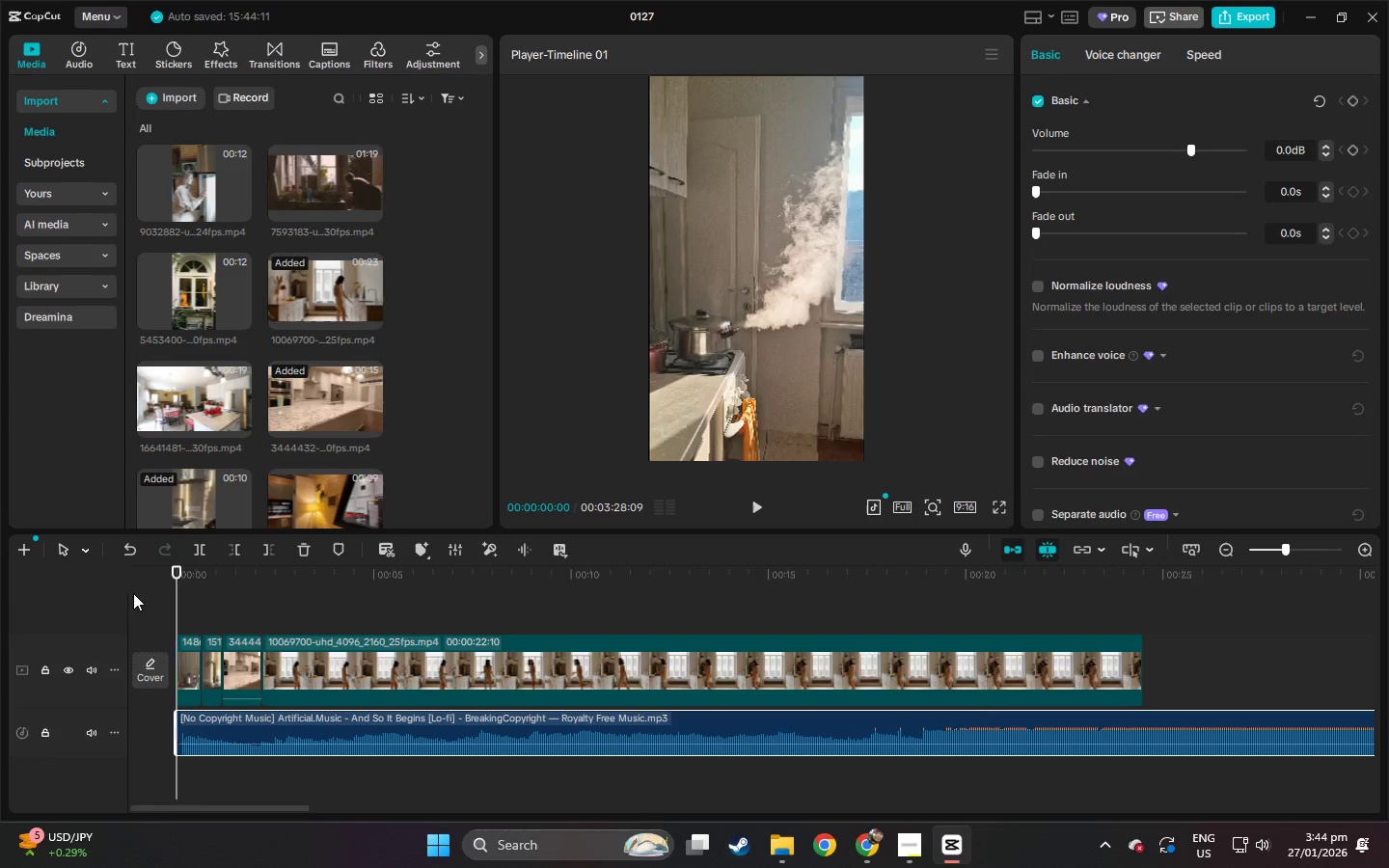 
key(Space)
 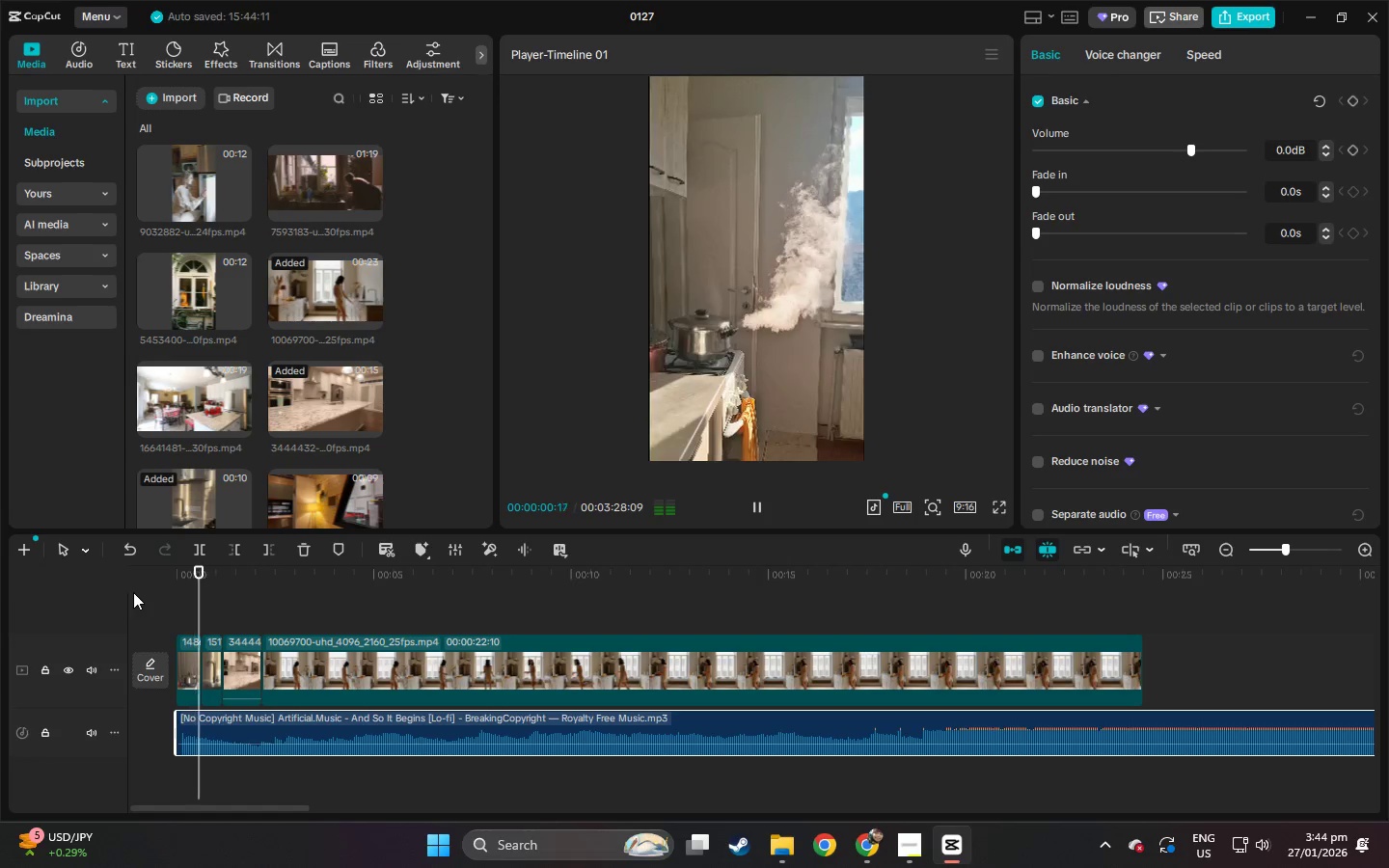 
key(Space)
 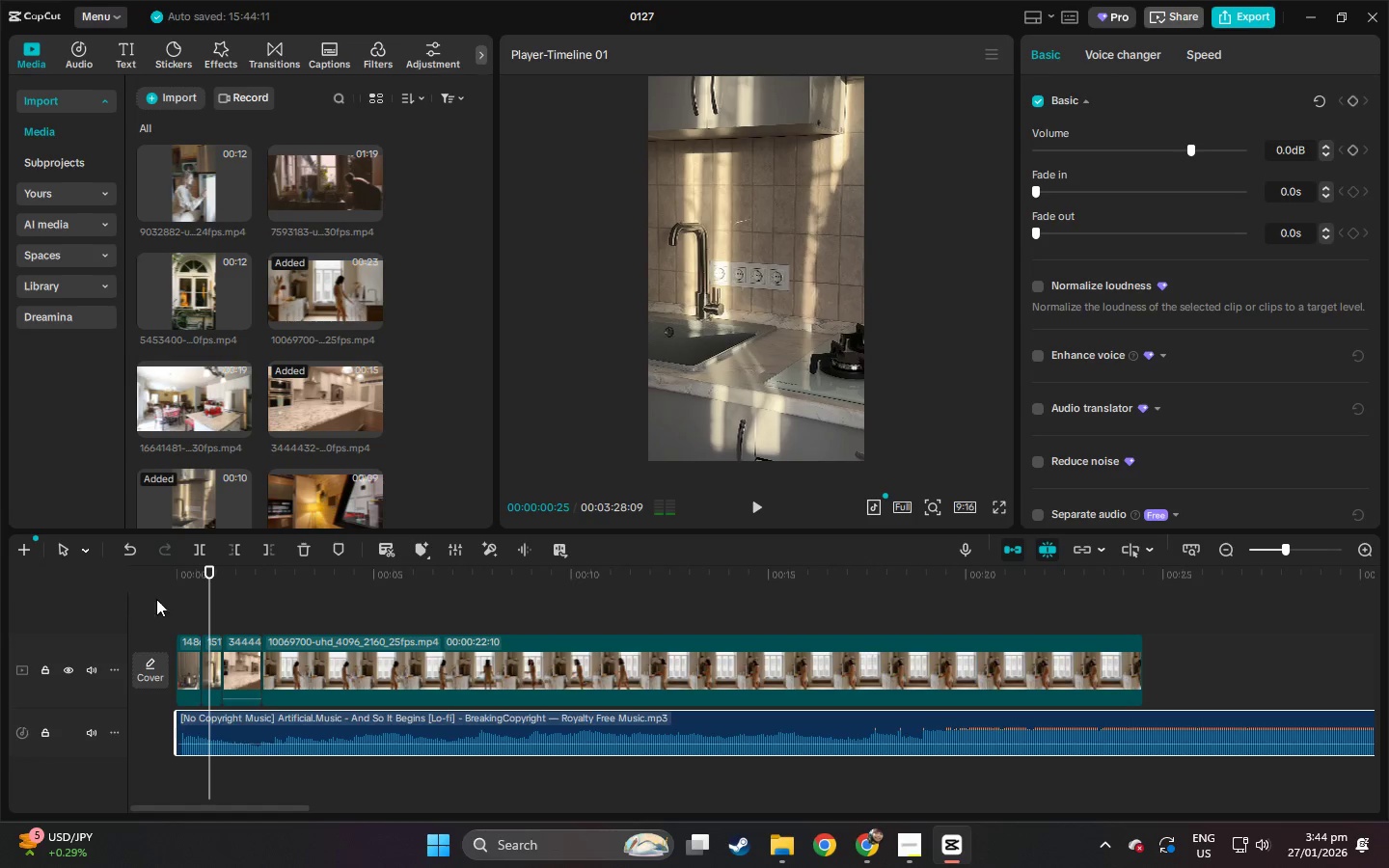 
key(Space)
 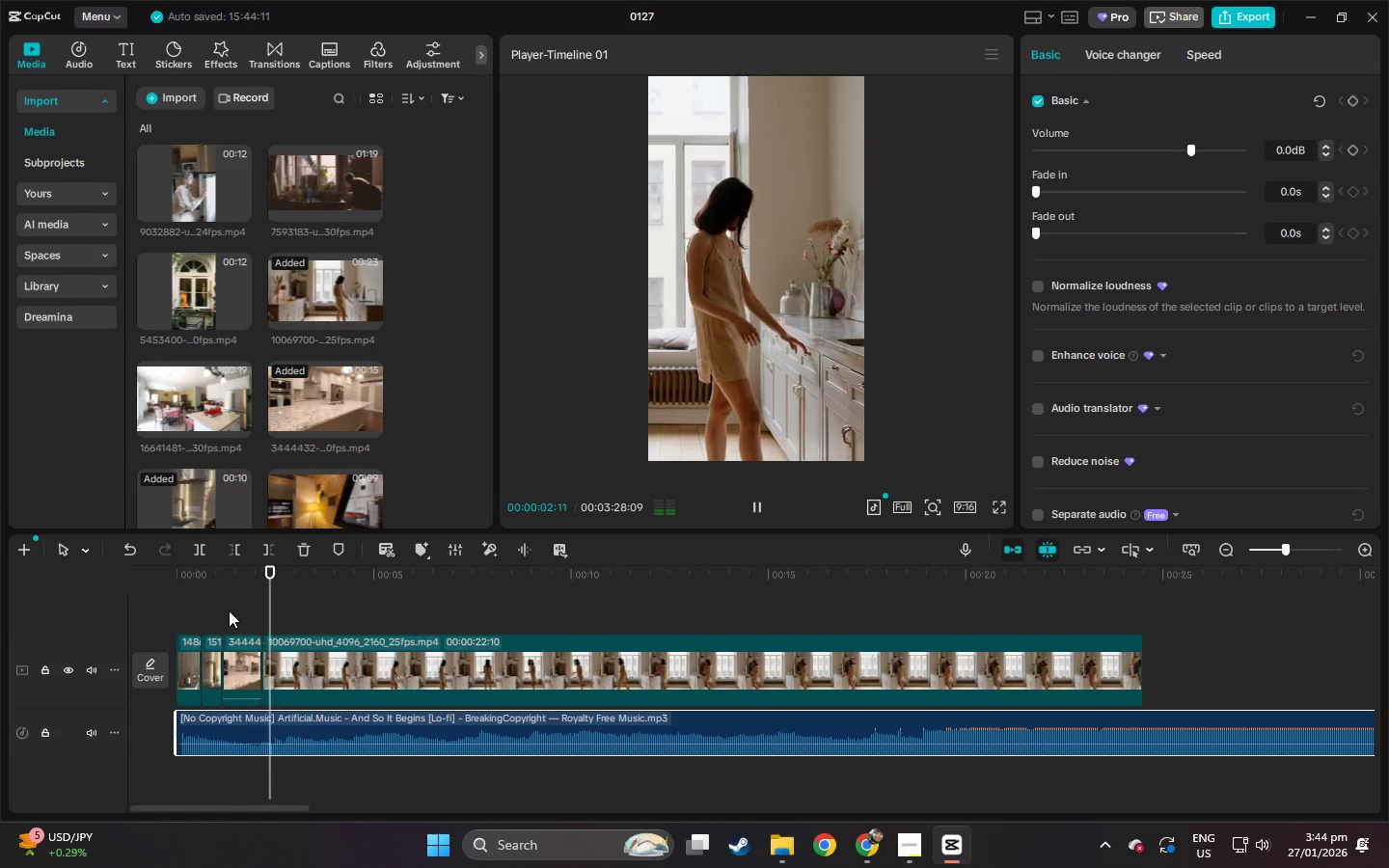 
key(Space)
 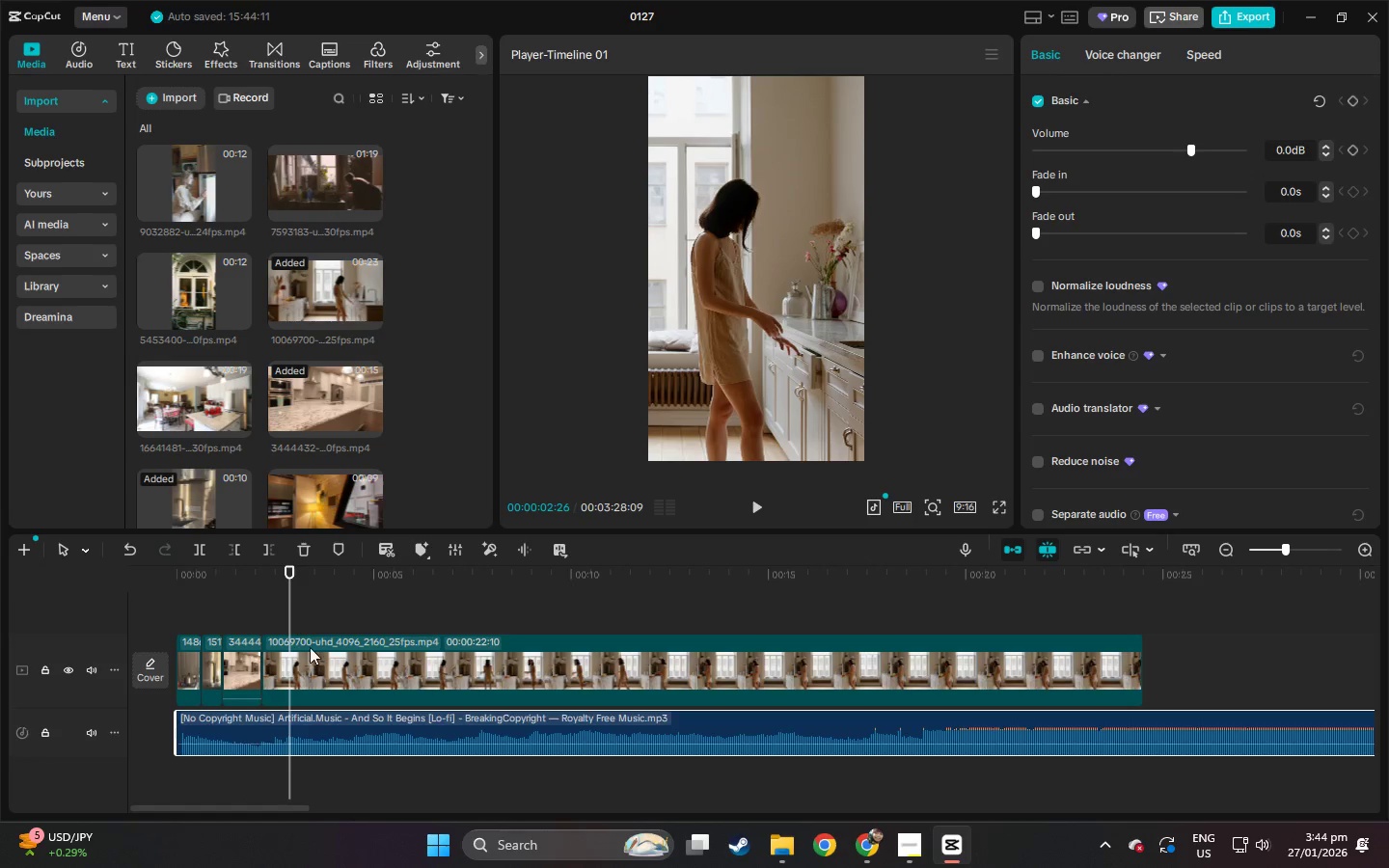 
left_click_drag(start_coordinate=[228, 580], to_coordinate=[129, 569])
 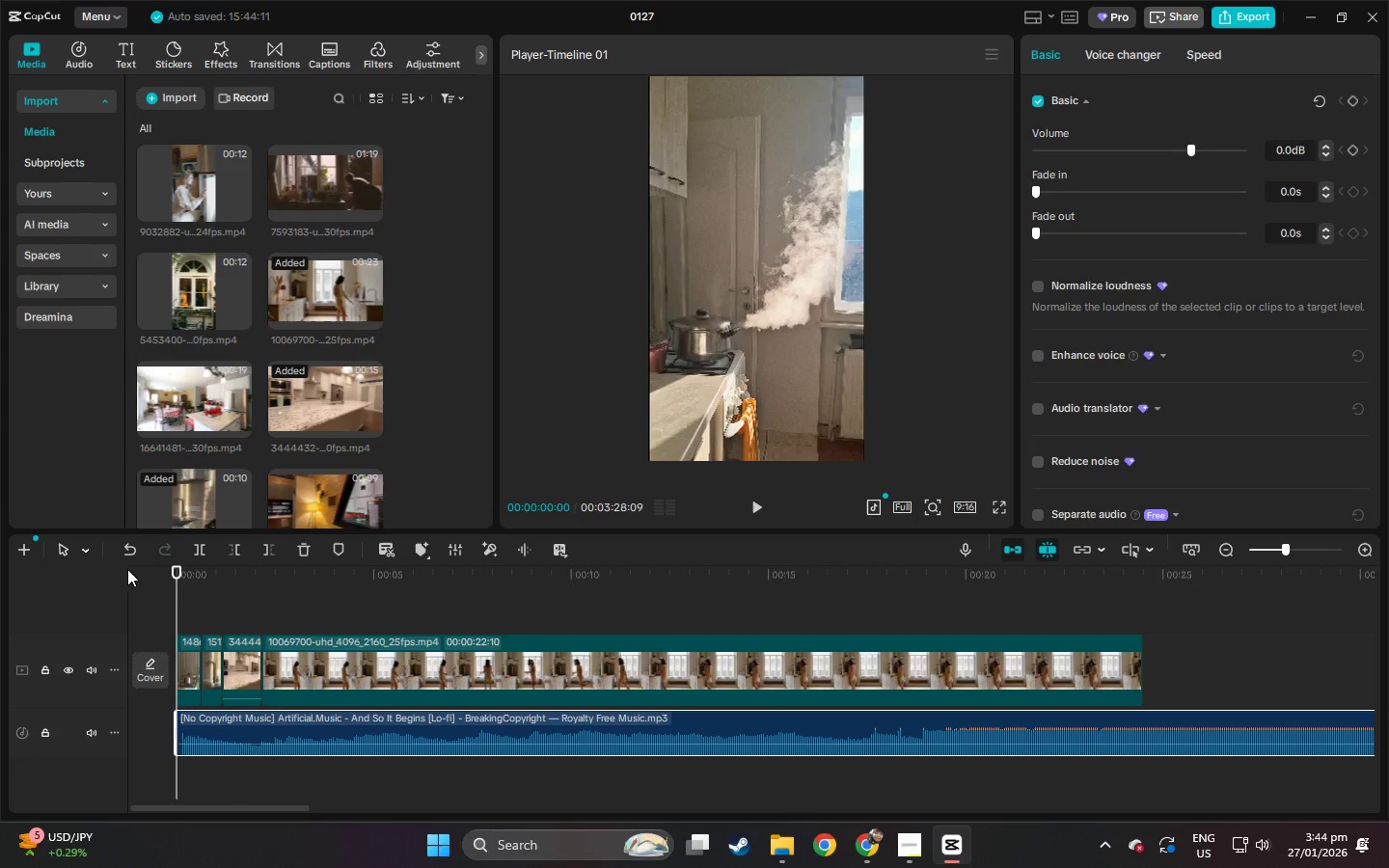 
key(Space)
 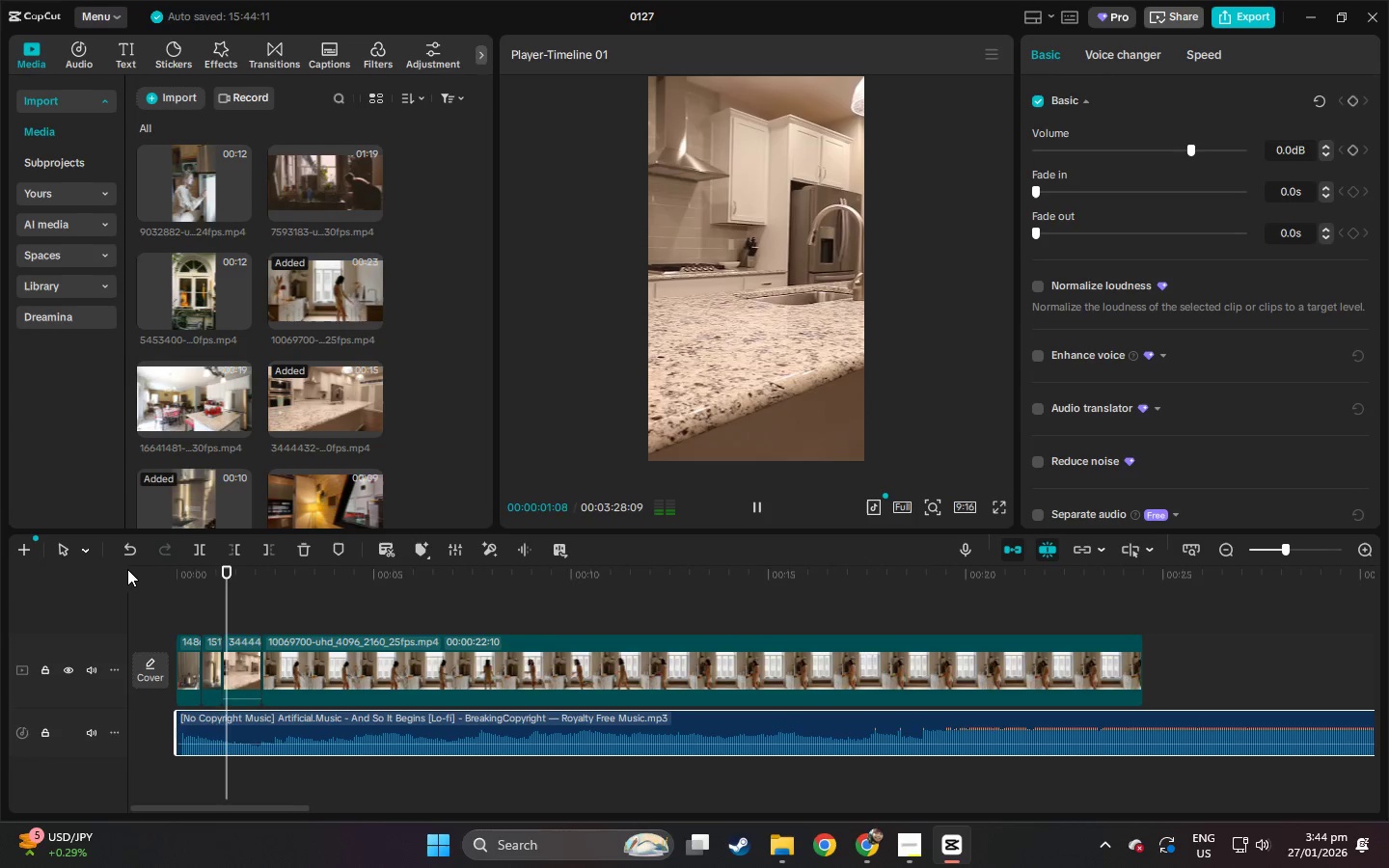 
key(Space)
 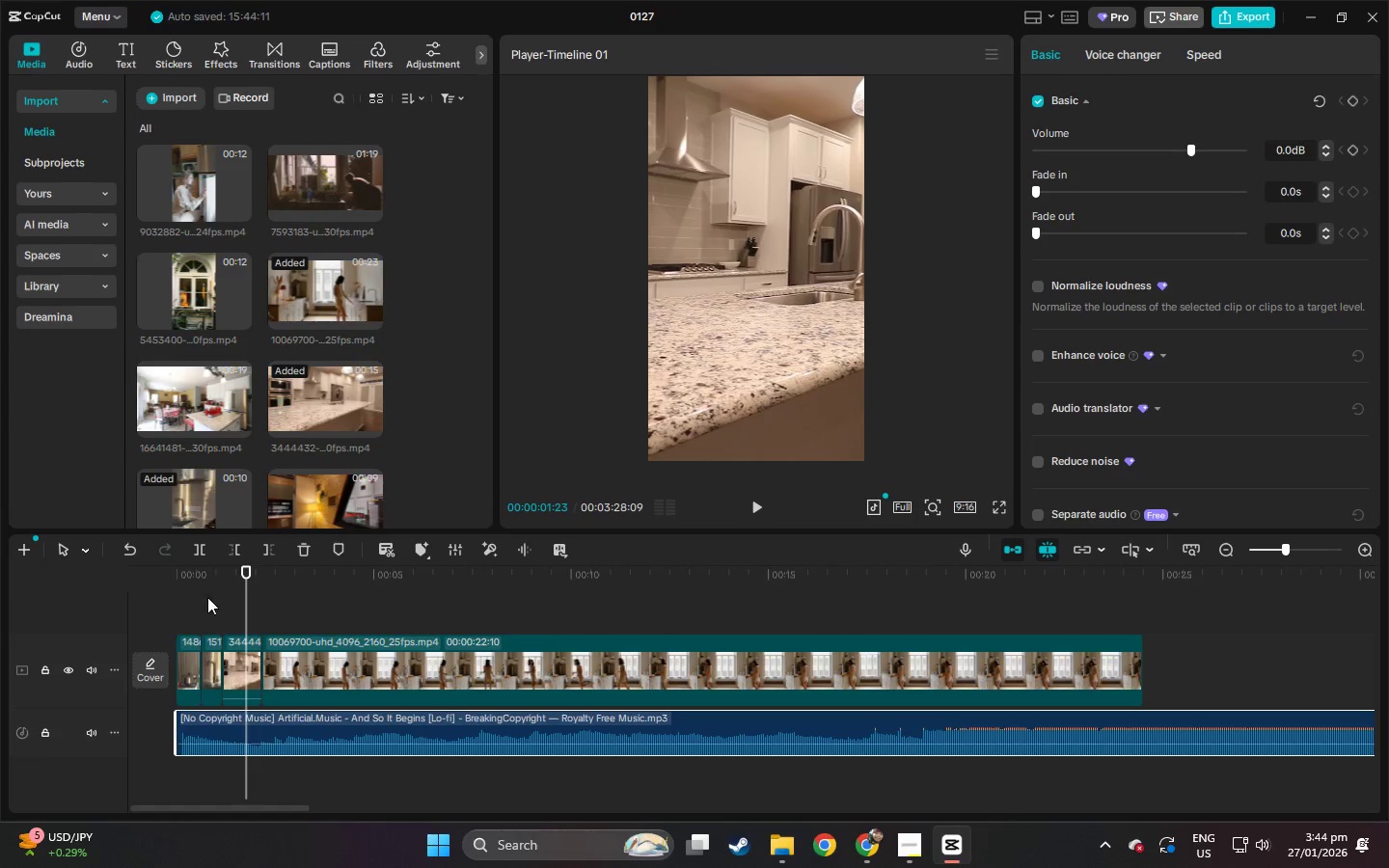 
left_click_drag(start_coordinate=[199, 586], to_coordinate=[143, 580])
 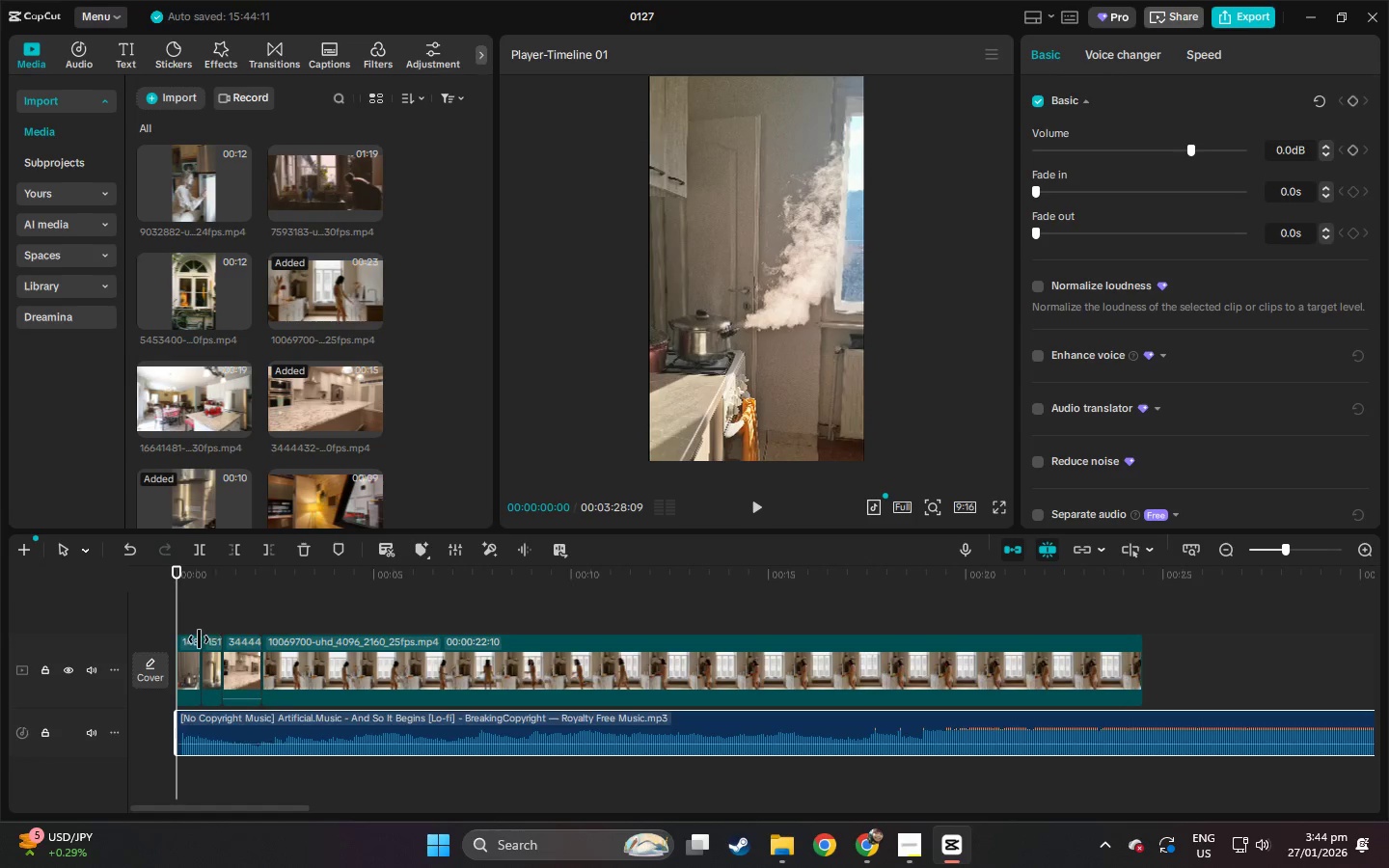 
left_click([189, 641])
 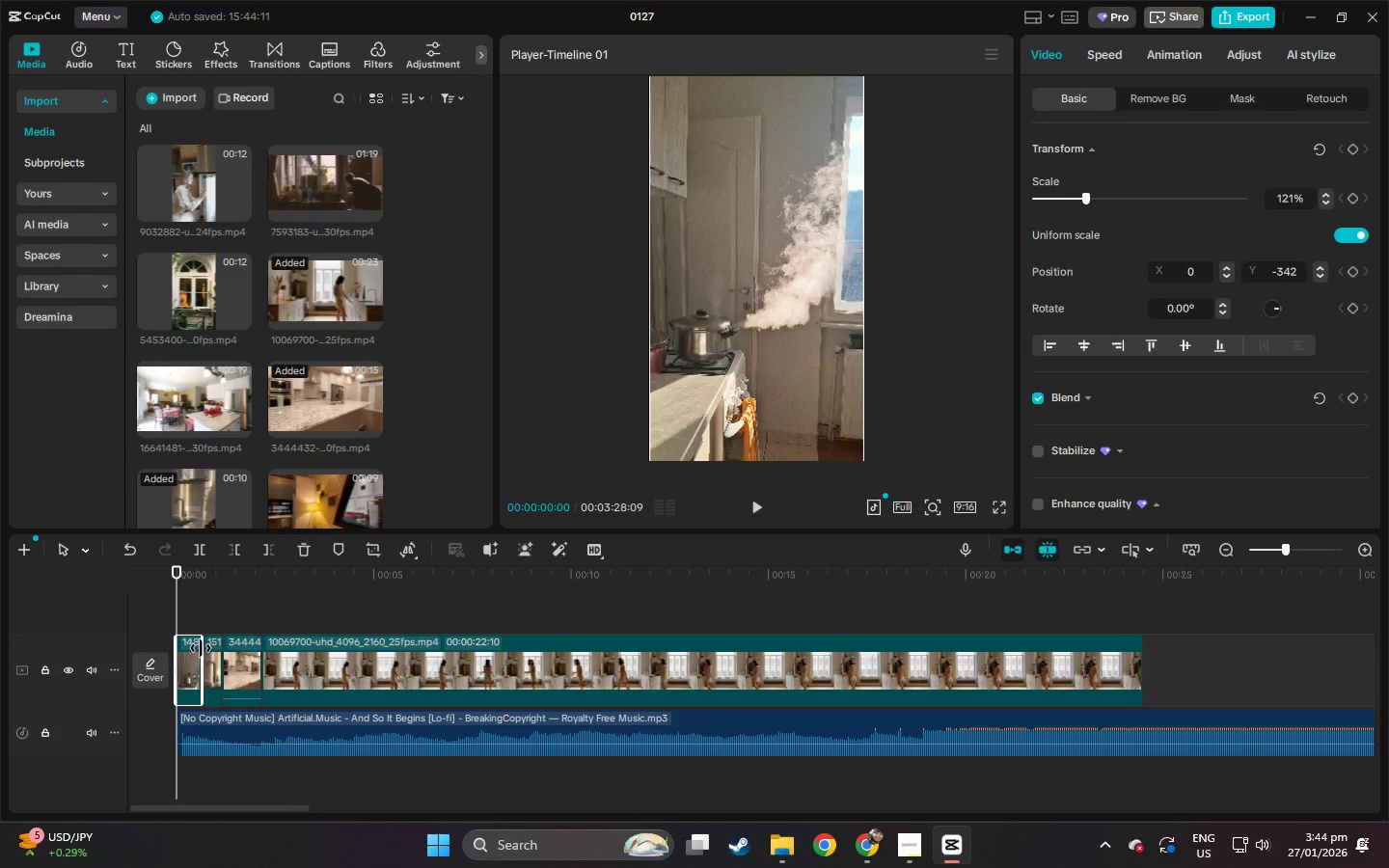 
left_click_drag(start_coordinate=[202, 648], to_coordinate=[226, 655])
 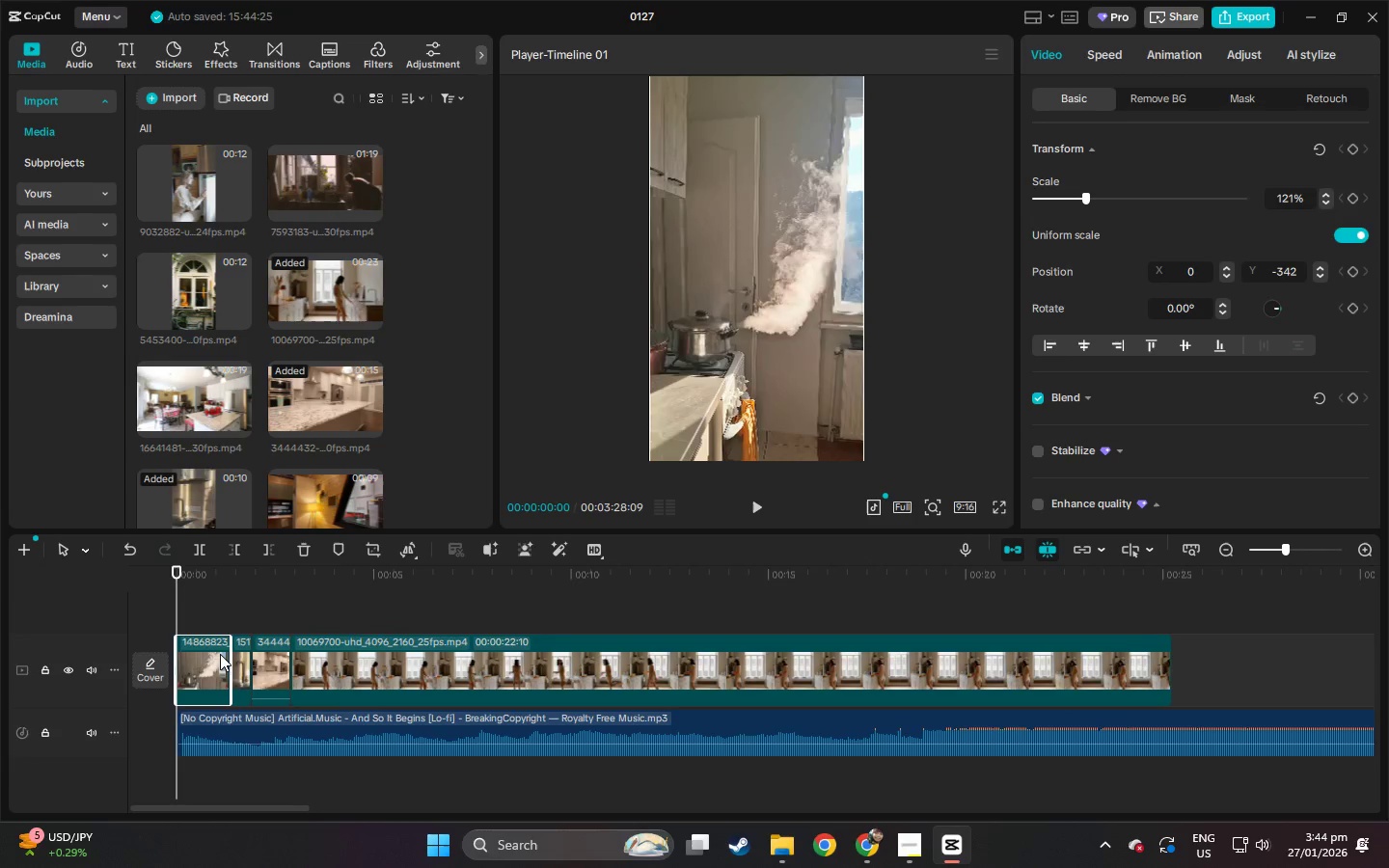 
key(Space)
 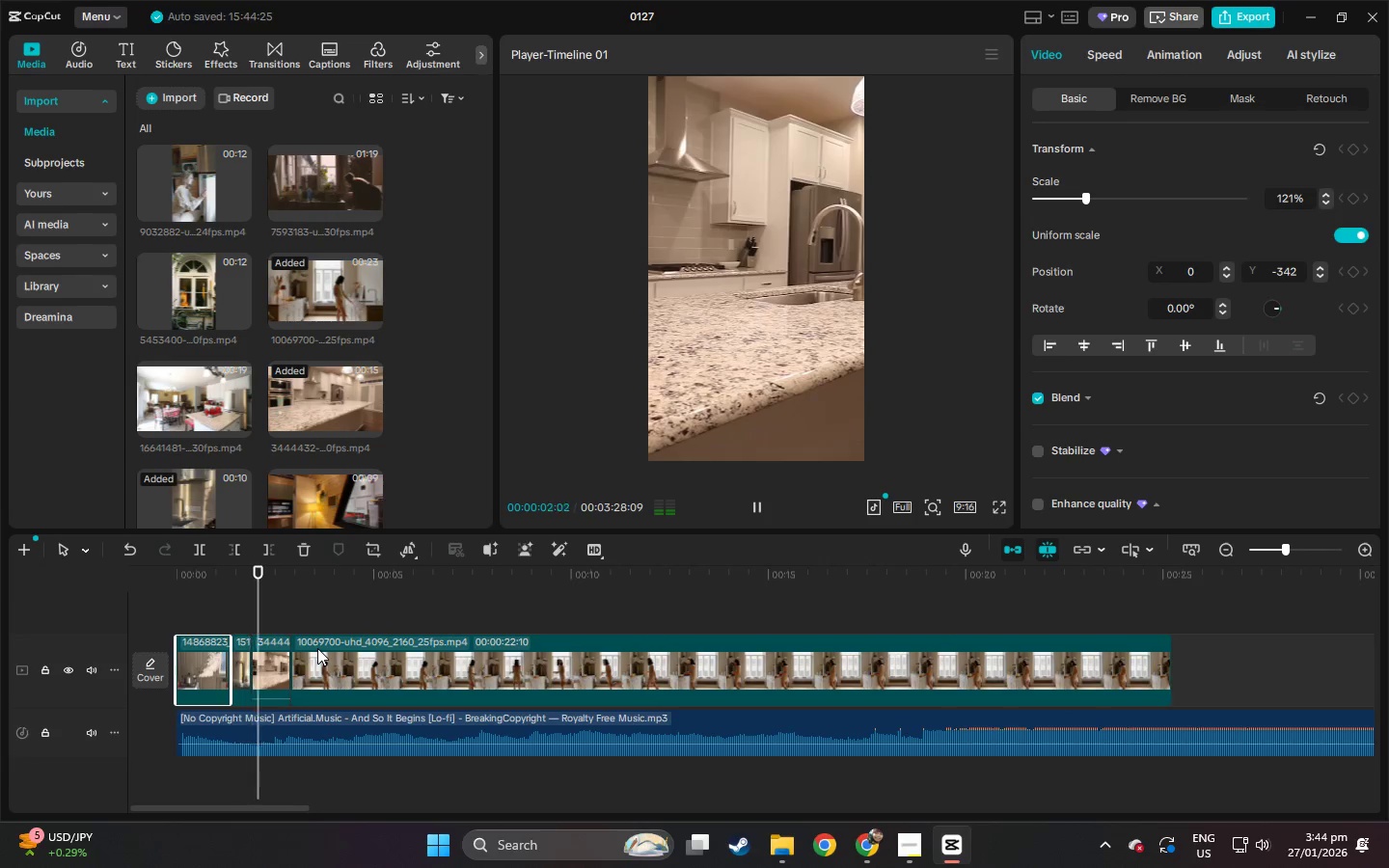 
key(Space)
 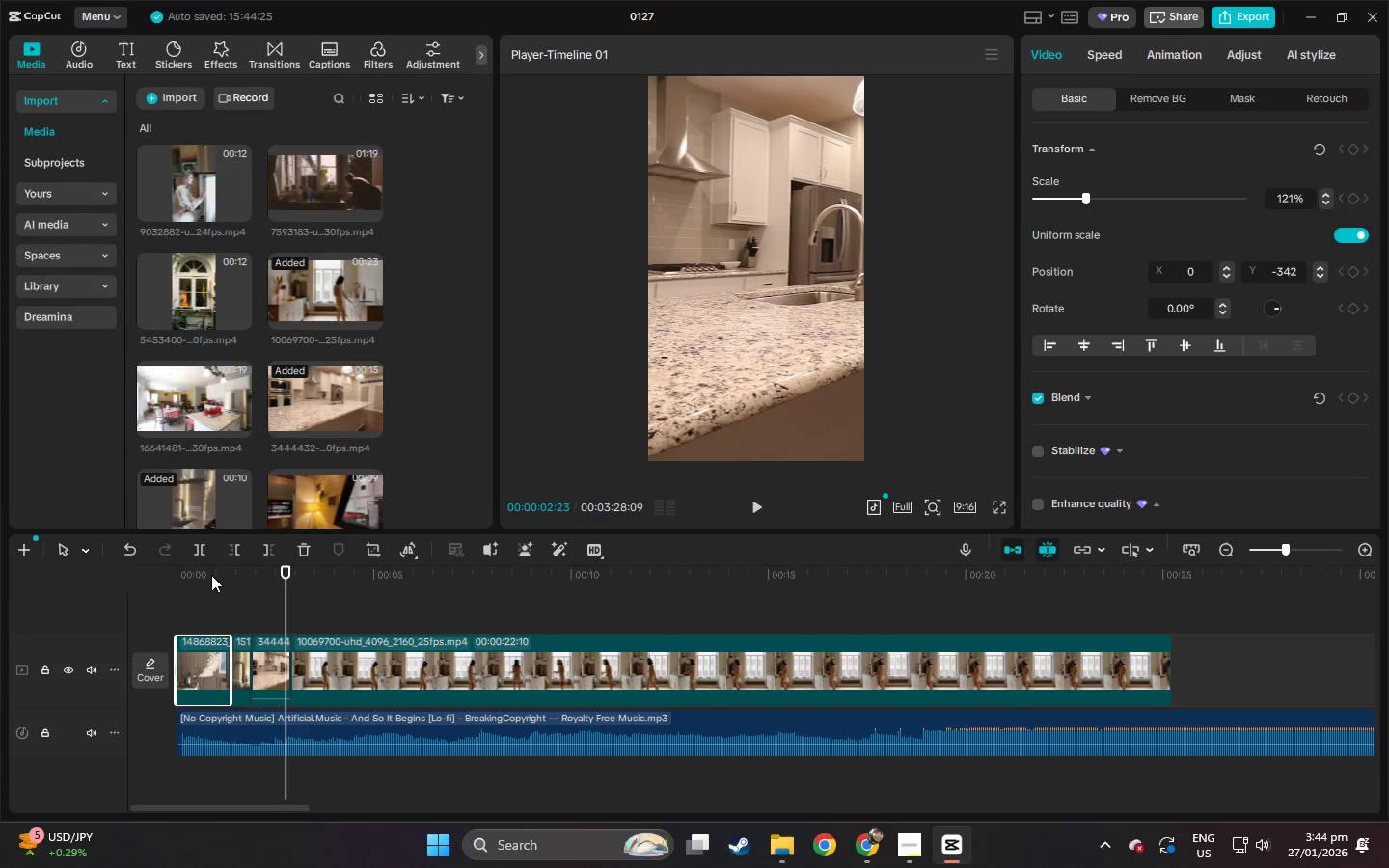 
left_click_drag(start_coordinate=[211, 573], to_coordinate=[137, 571])
 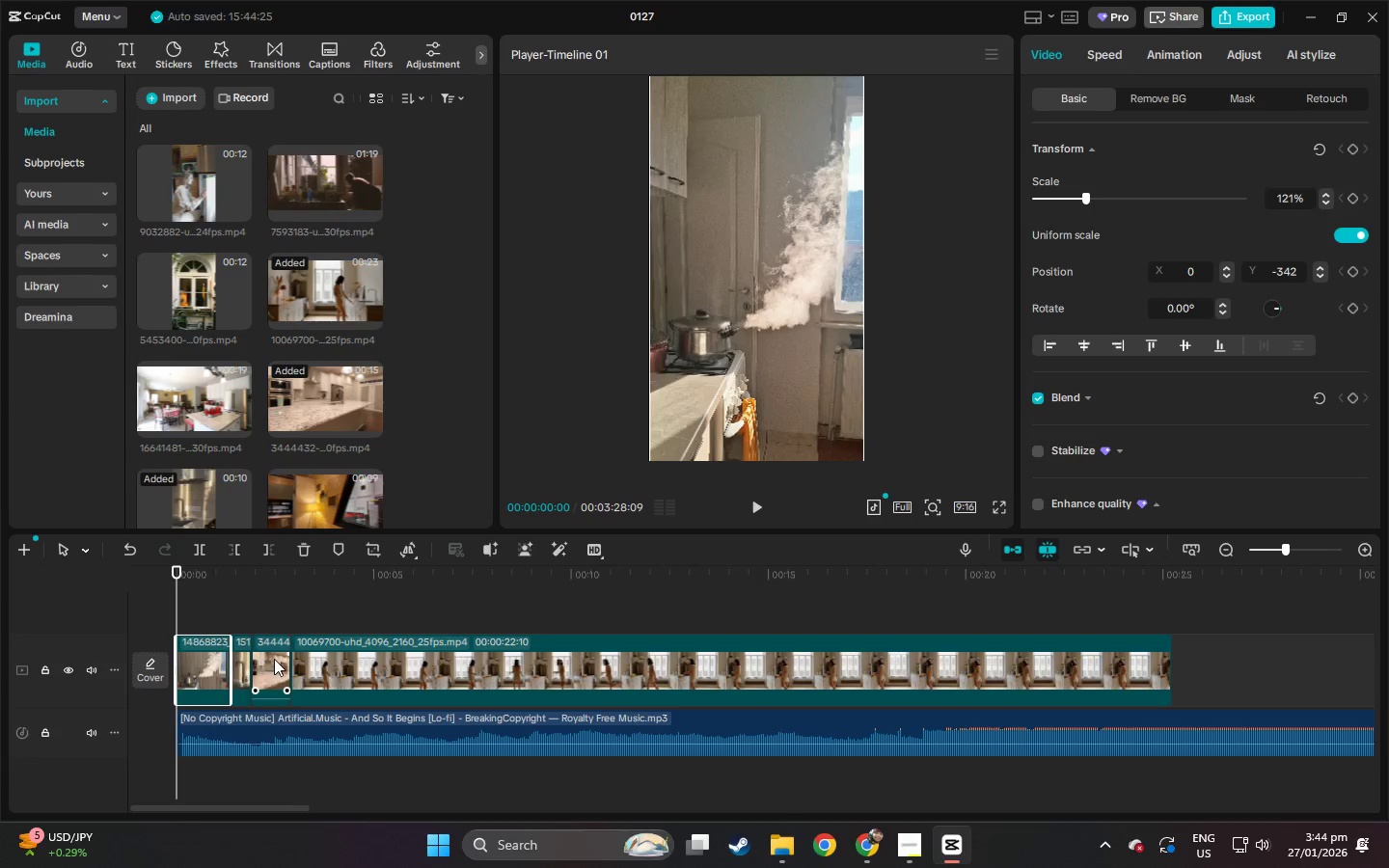 
key(Space)
 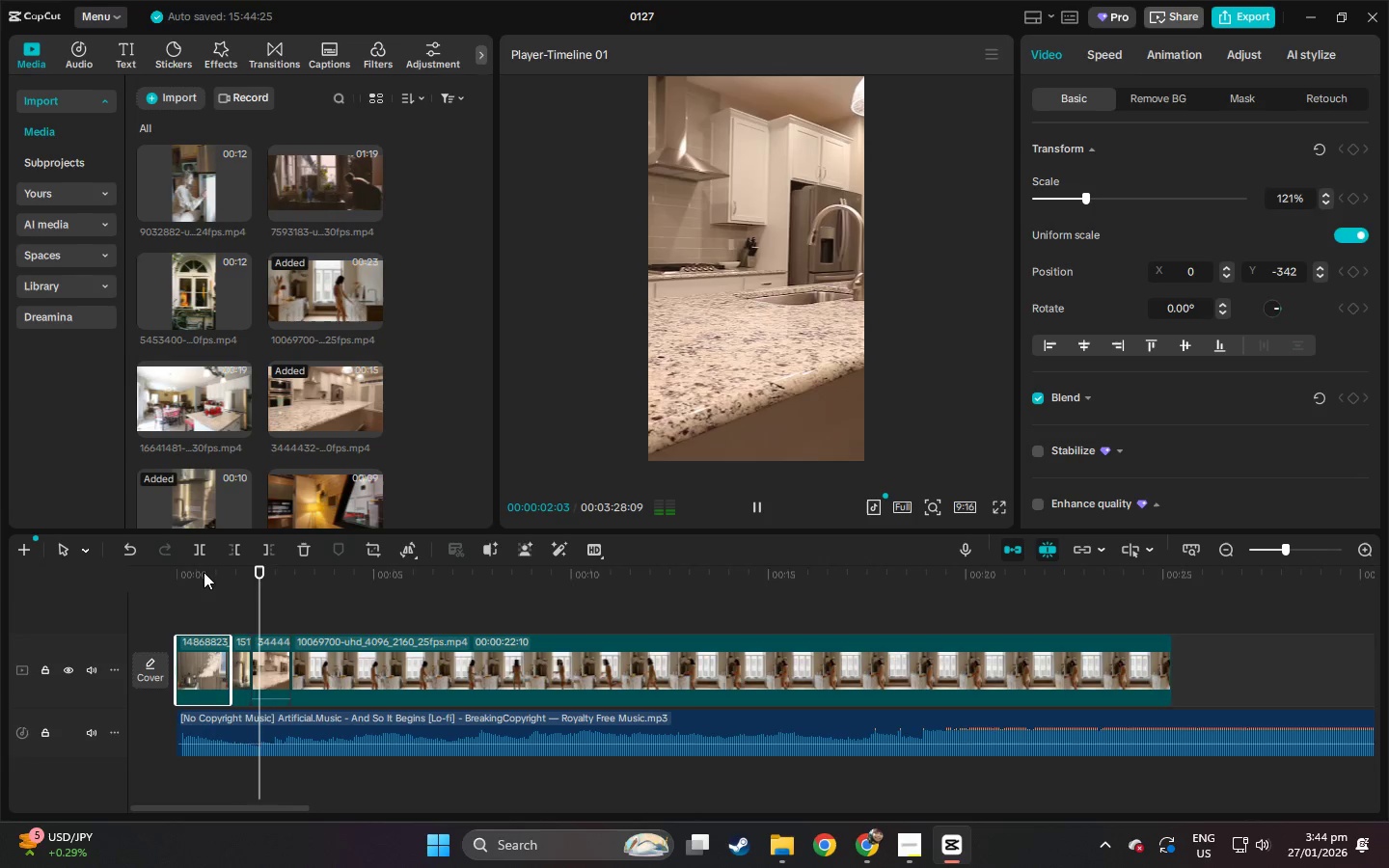 
key(Space)
 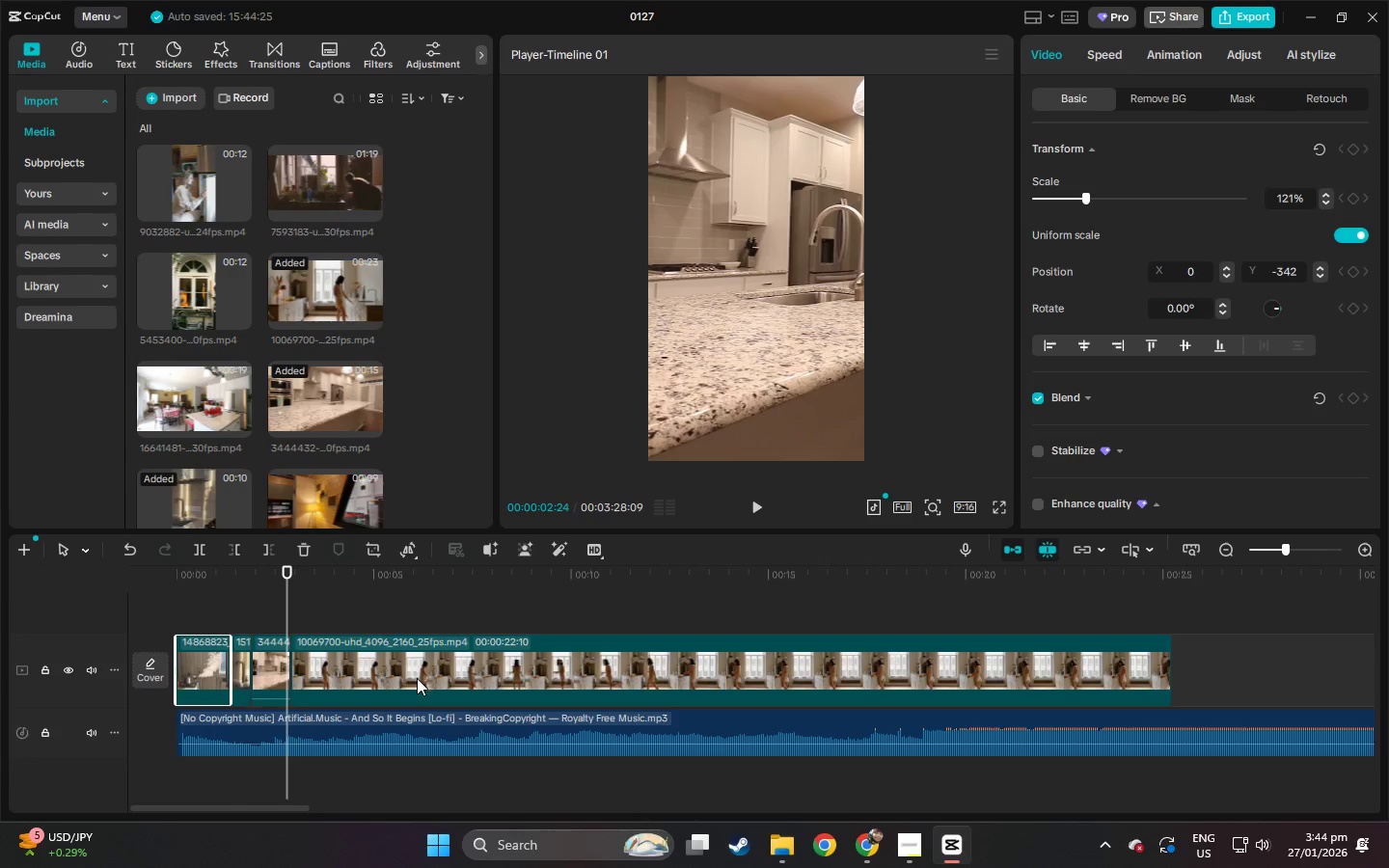 
left_click([349, 723])
 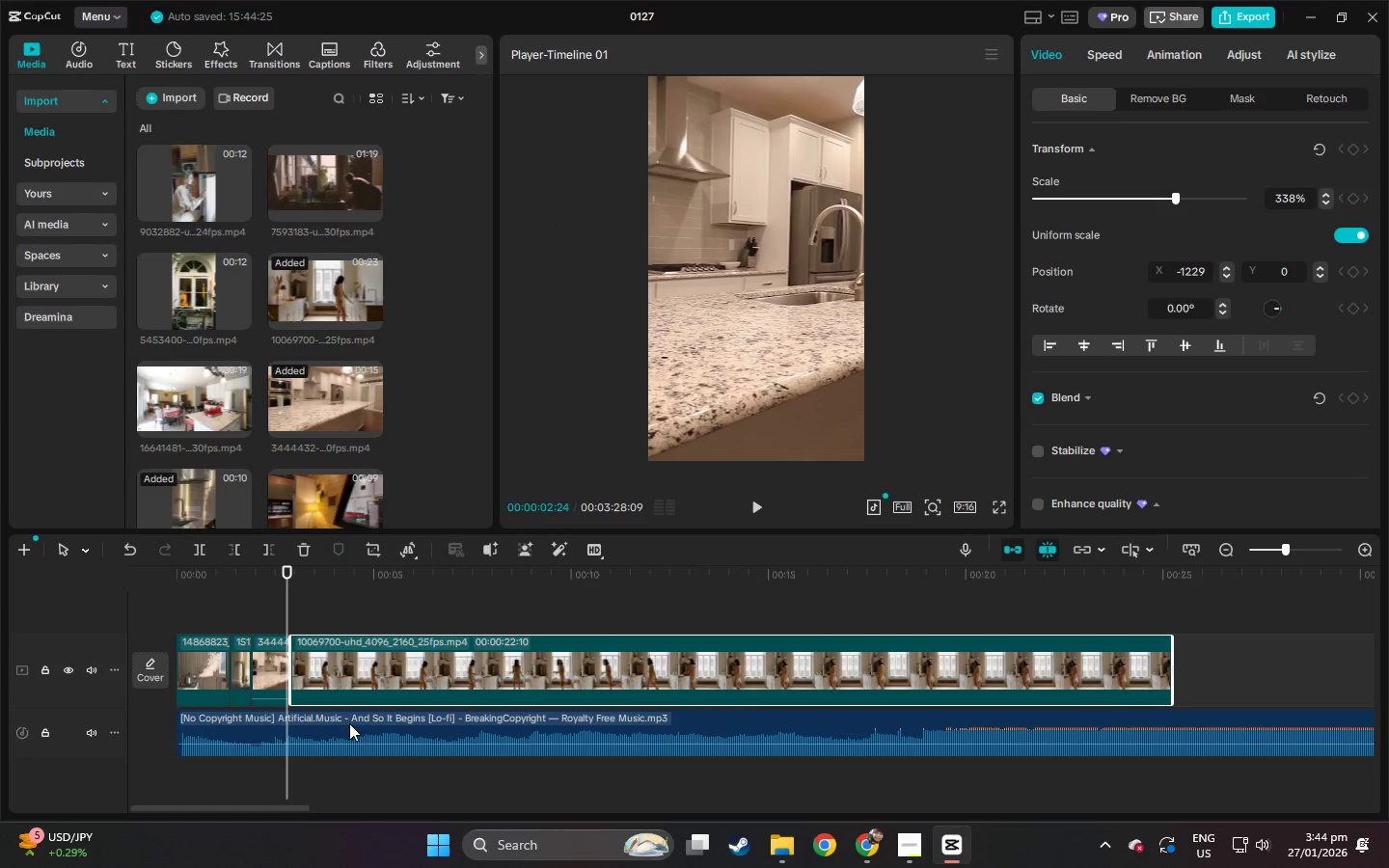 
right_click([349, 723])
 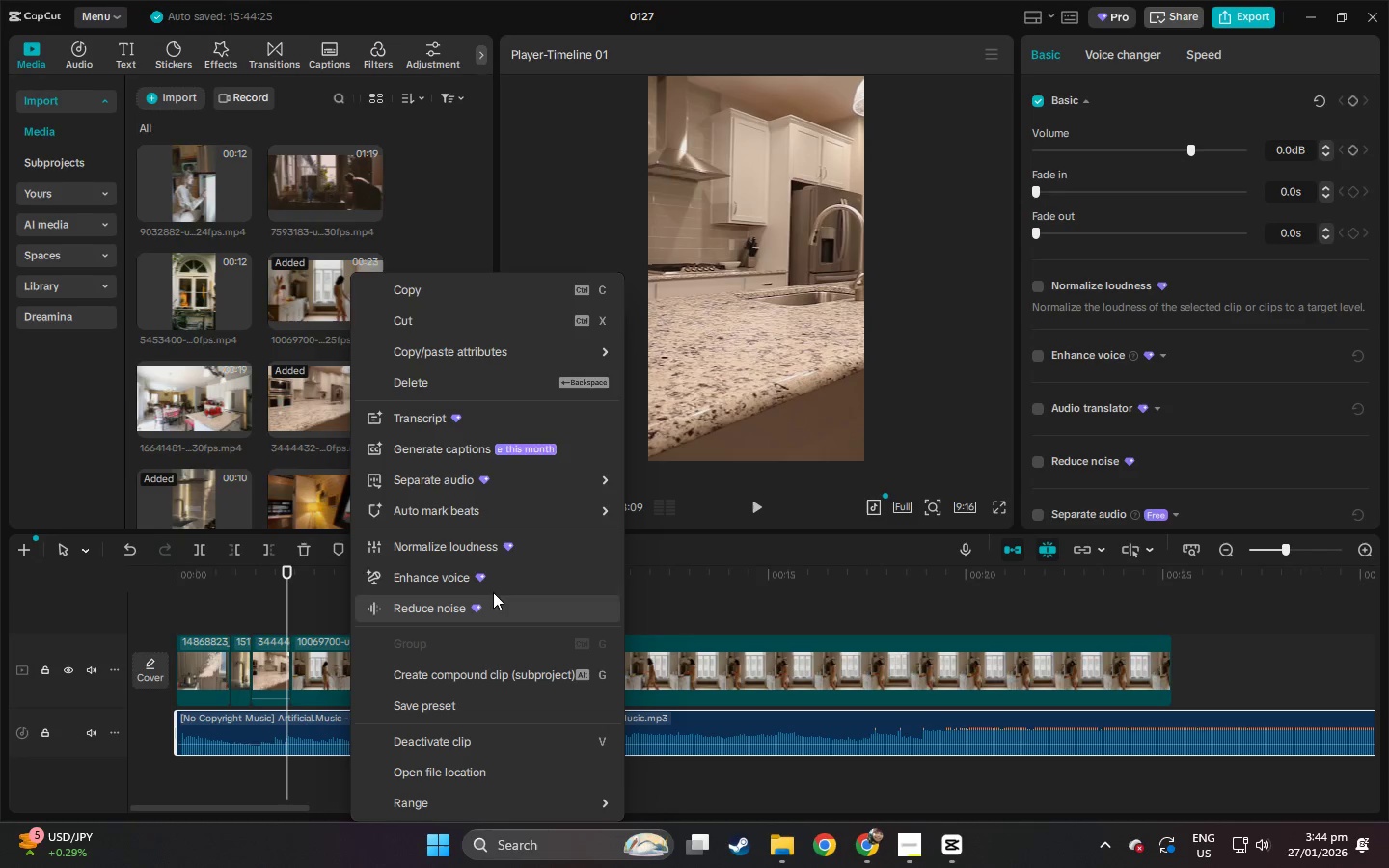 
left_click([946, 595])
 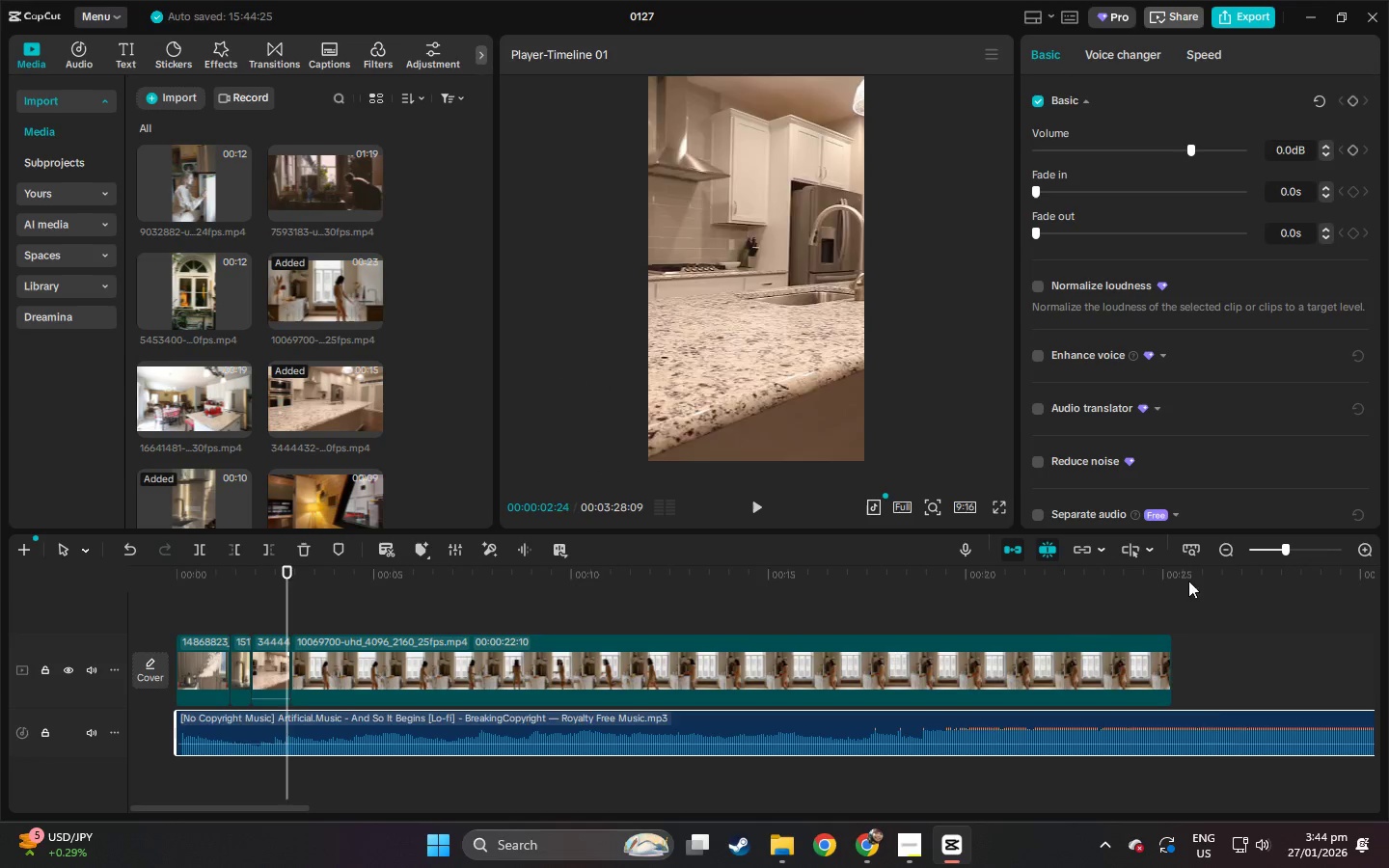 
left_click_drag(start_coordinate=[1208, 581], to_coordinate=[1176, 587])
 